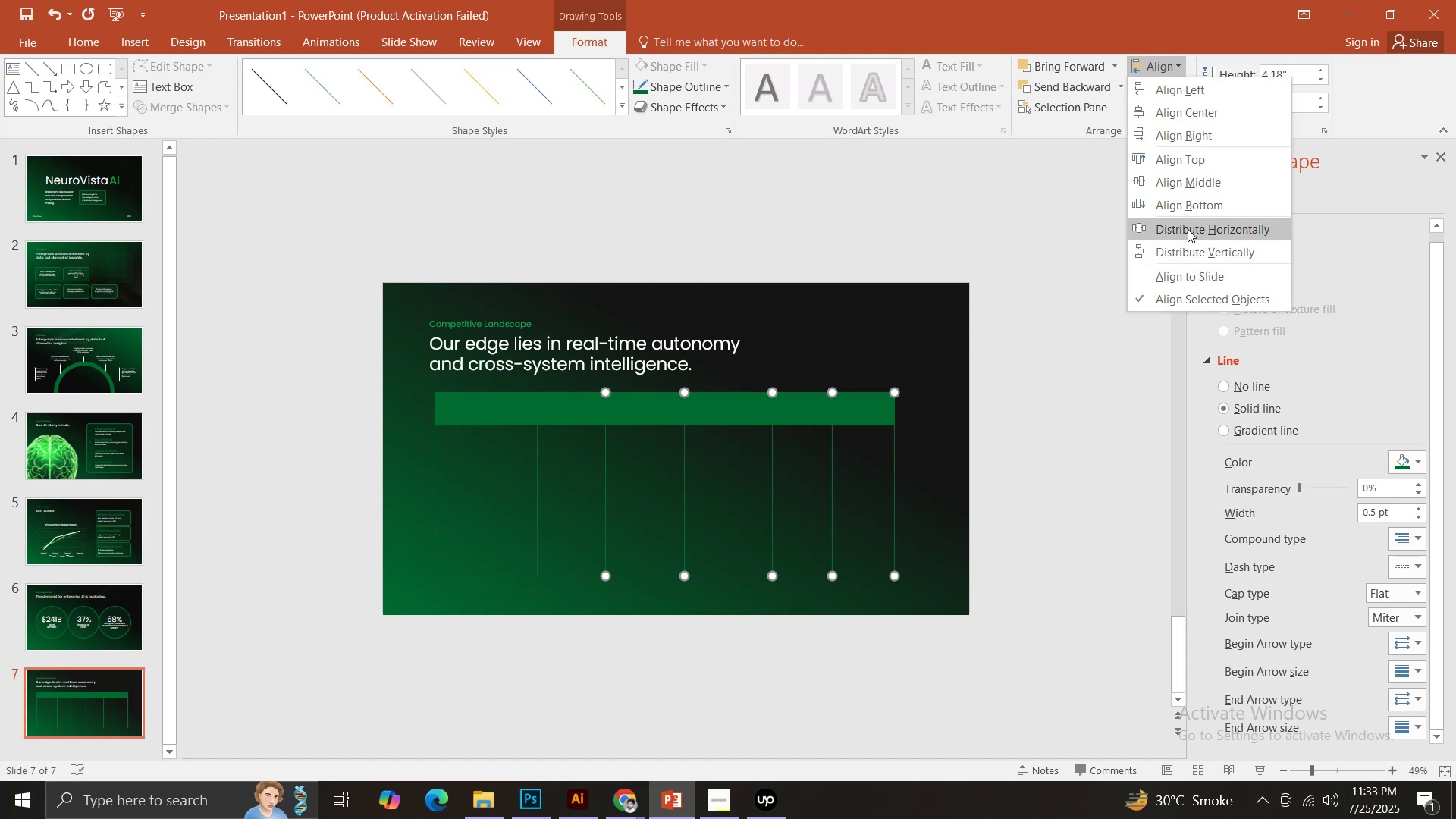 
left_click([1188, 230])
 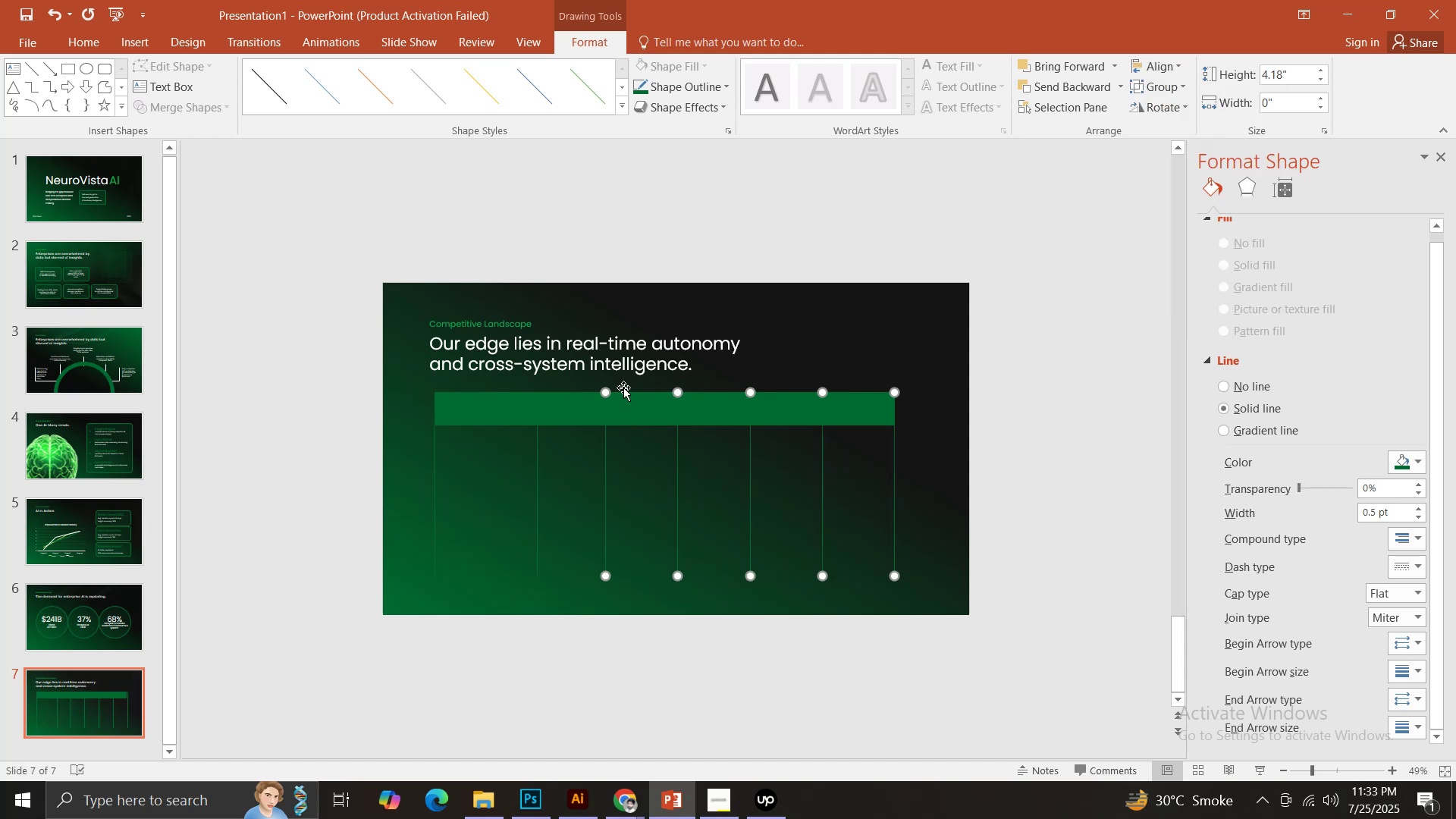 
left_click([644, 203])
 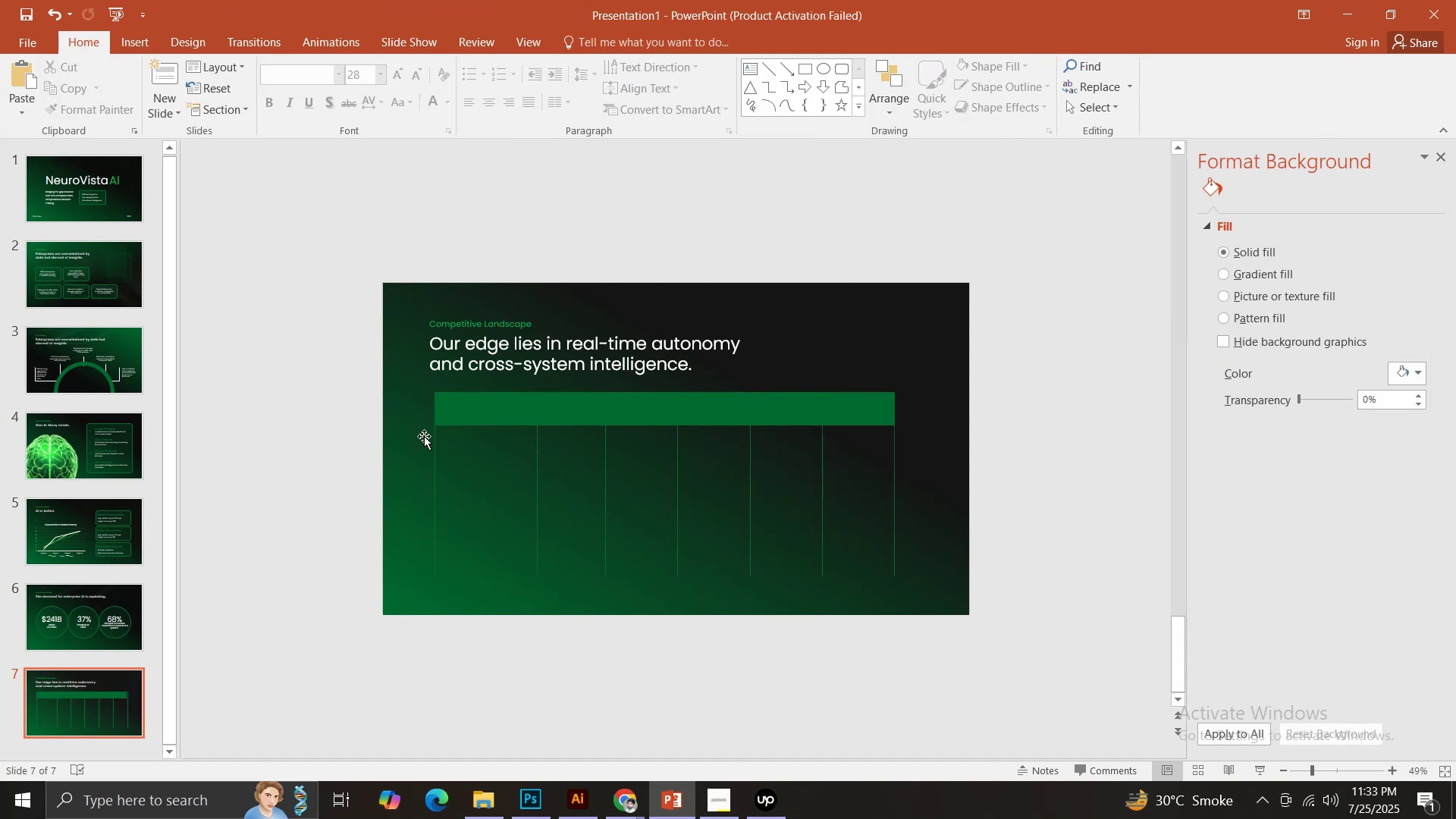 
hold_key(key=ControlLeft, duration=1.17)
 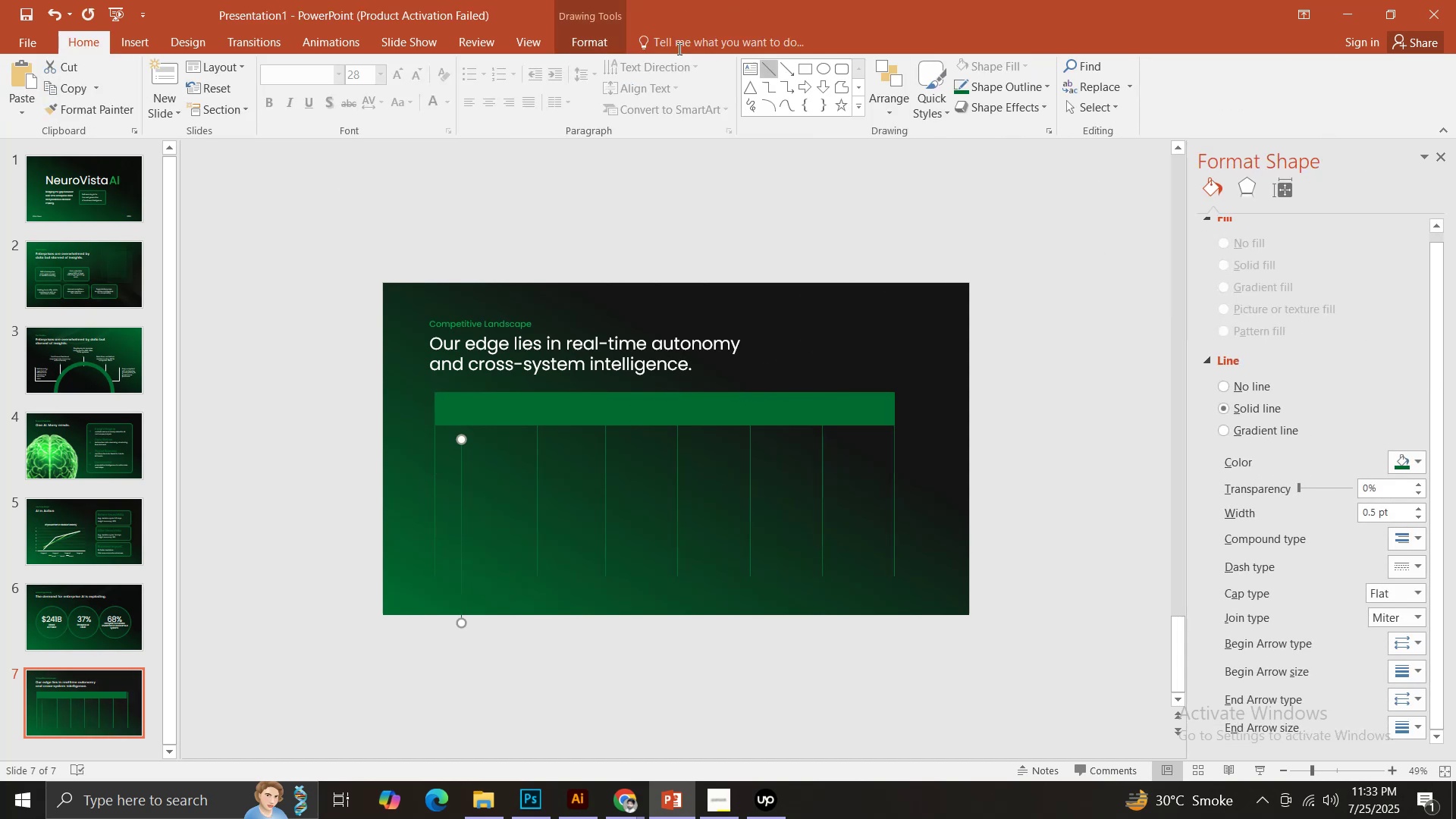 
left_click([601, 39])
 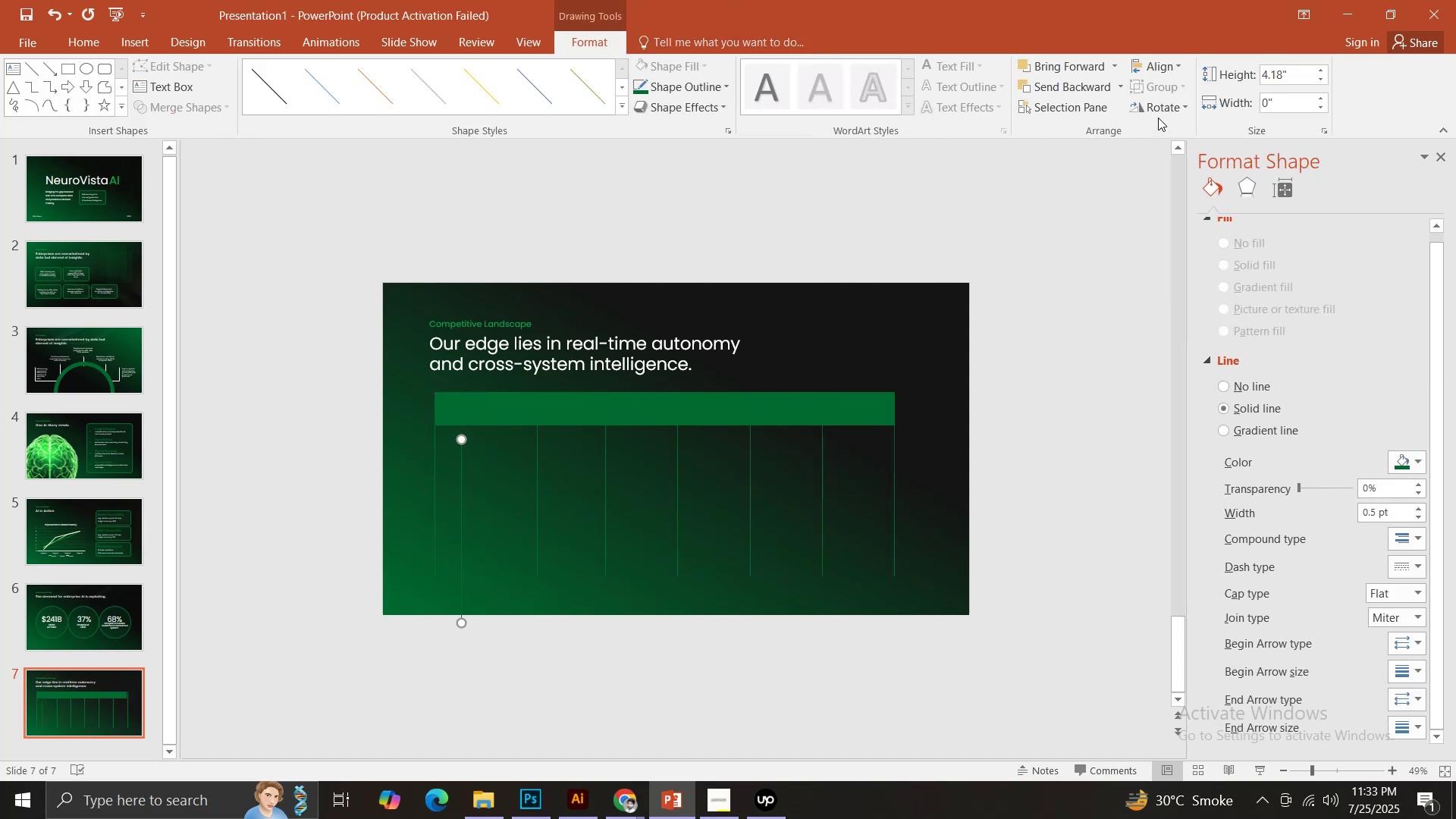 
left_click([1156, 111])
 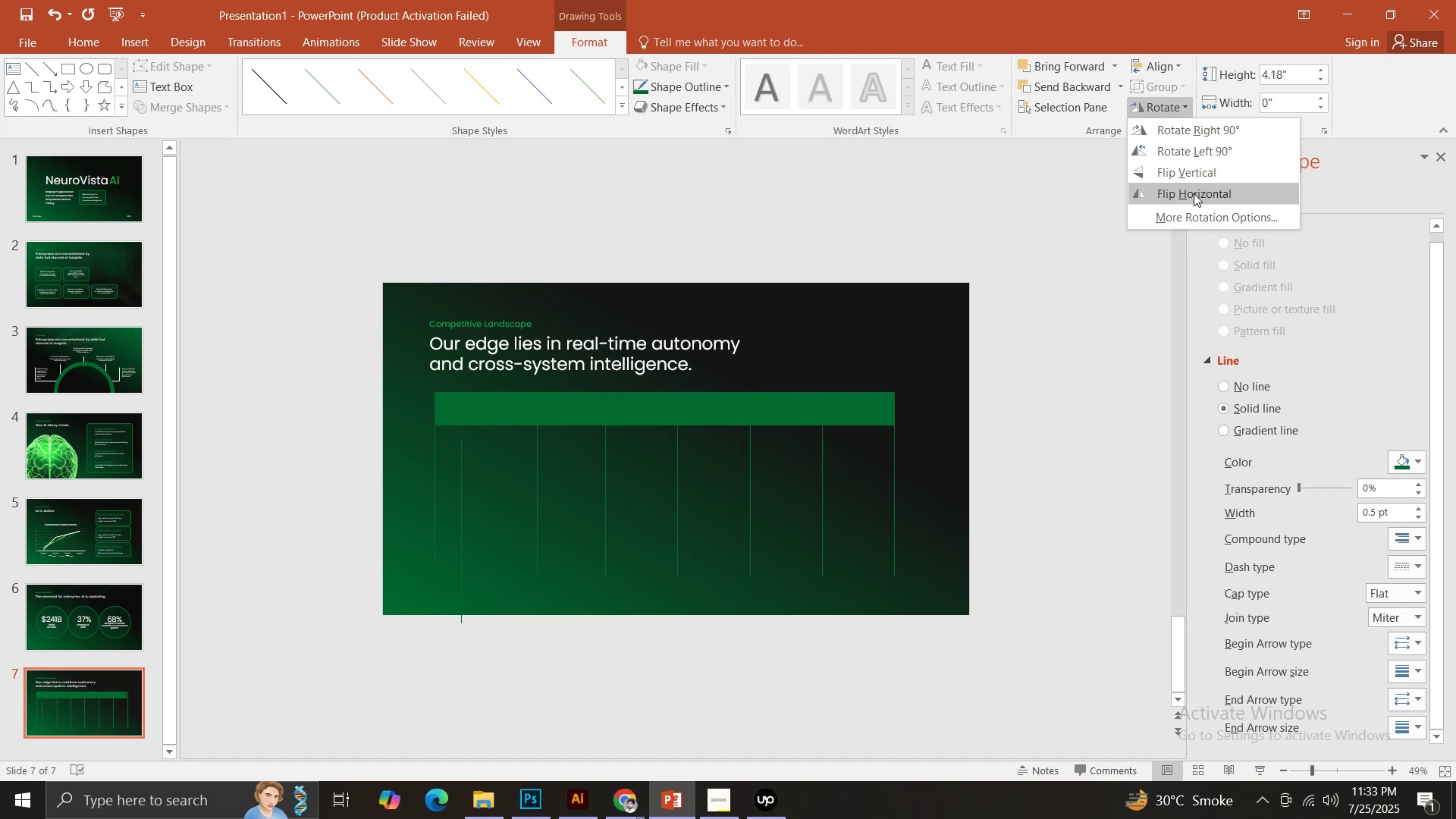 
left_click([1200, 146])
 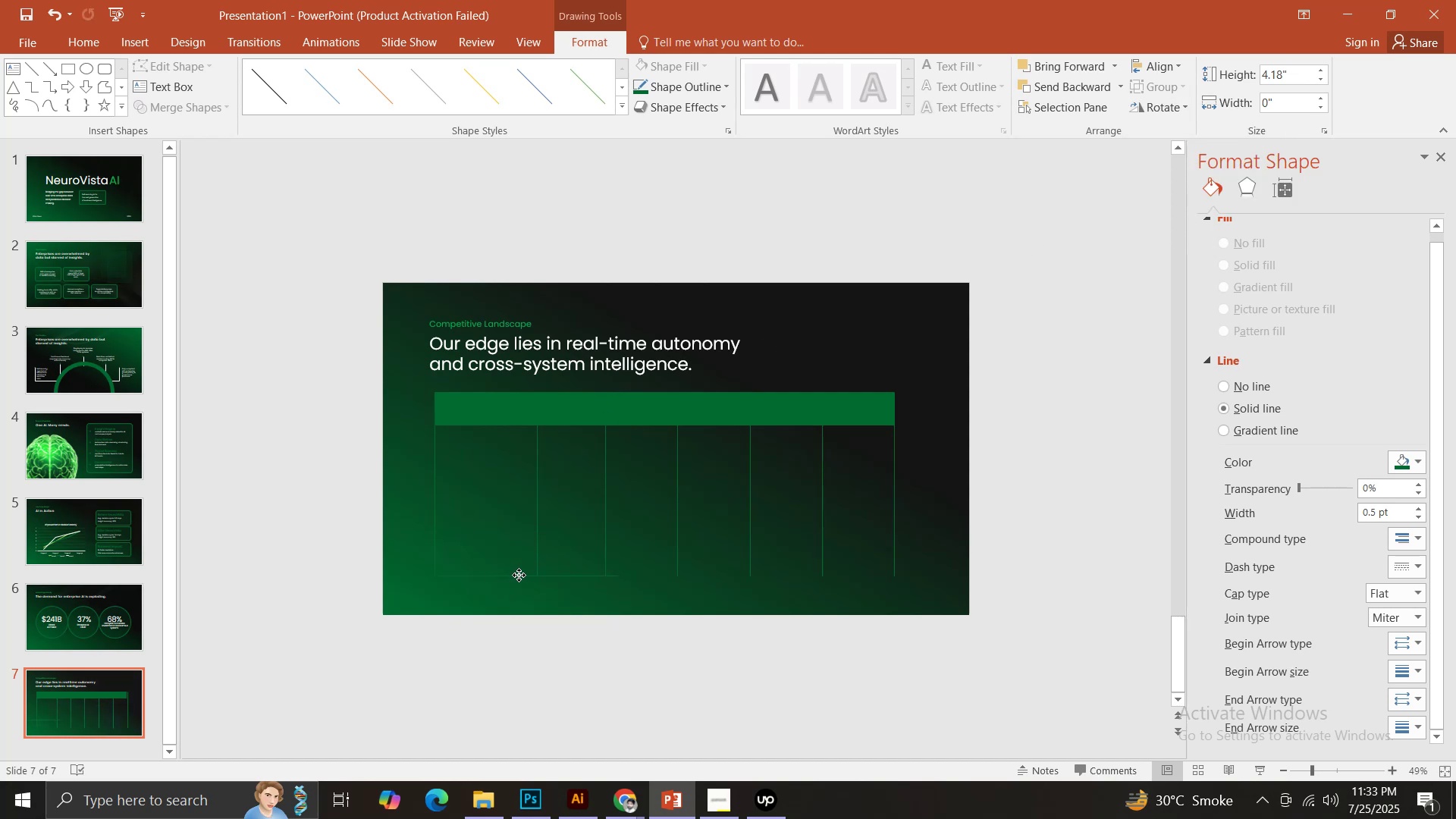 
hold_key(key=ShiftLeft, duration=1.52)
 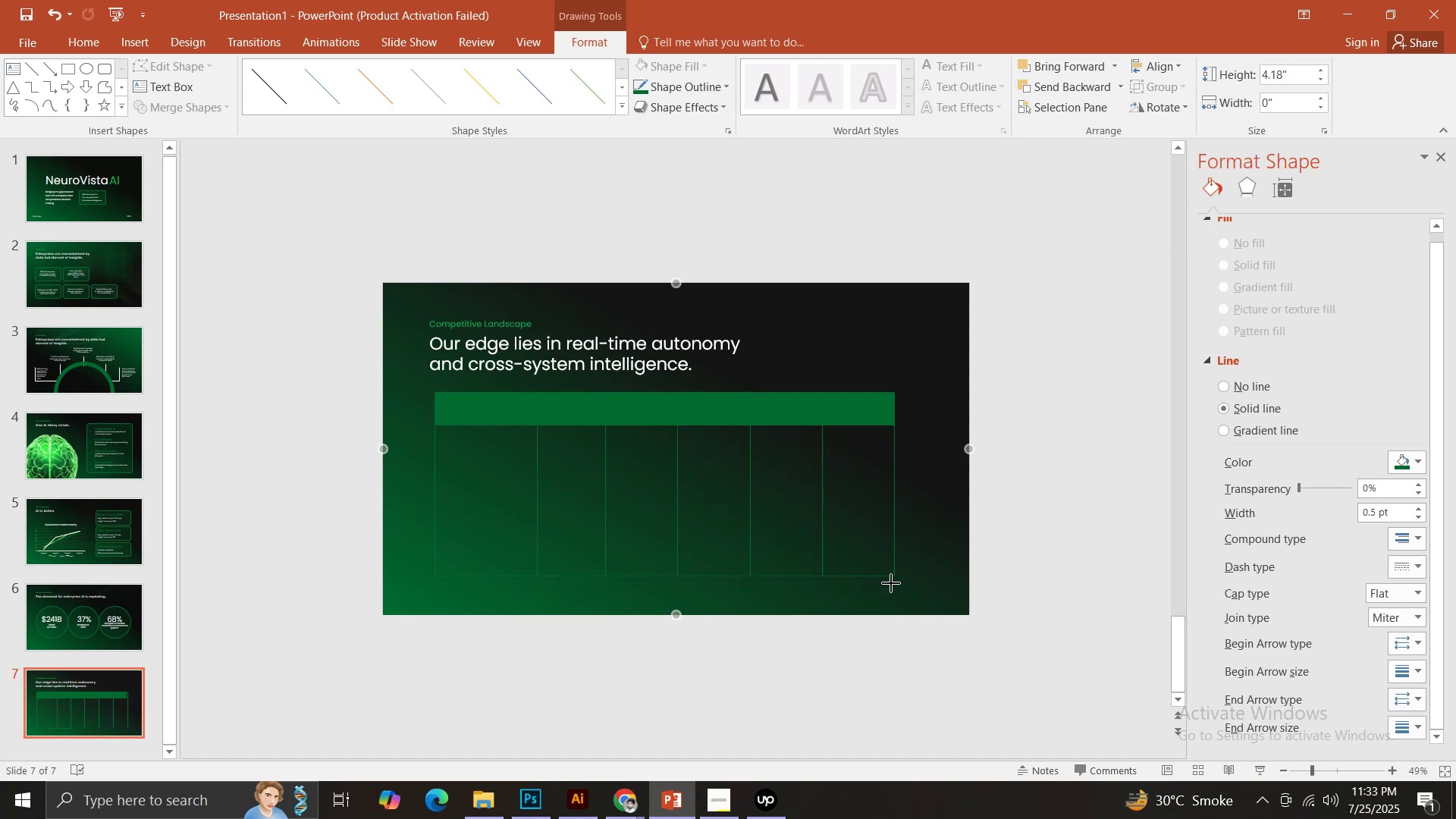 
hold_key(key=ShiftLeft, duration=1.11)
 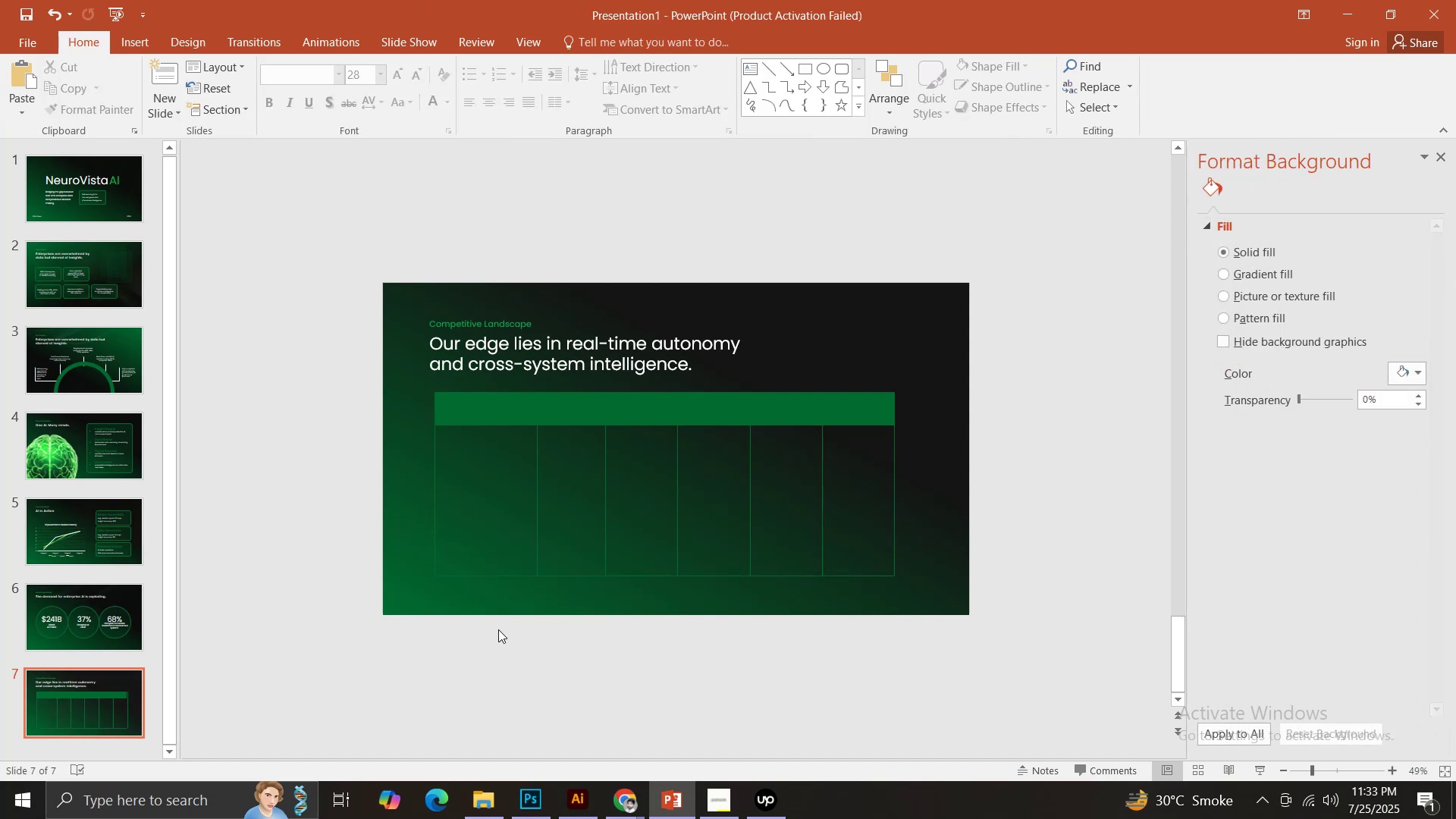 
hold_key(key=ControlLeft, duration=9.3)
 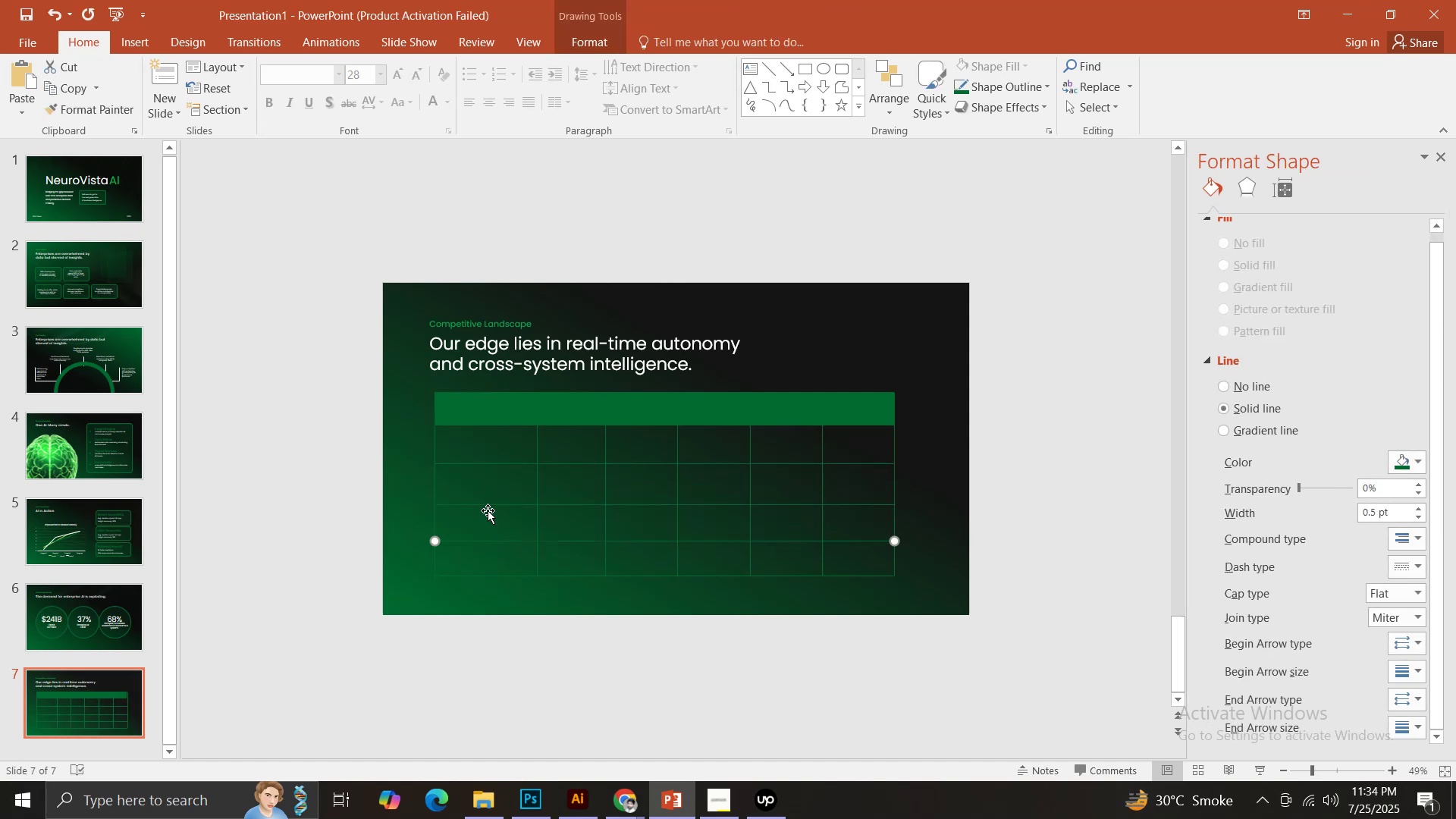 
hold_key(key=ShiftLeft, duration=1.52)
 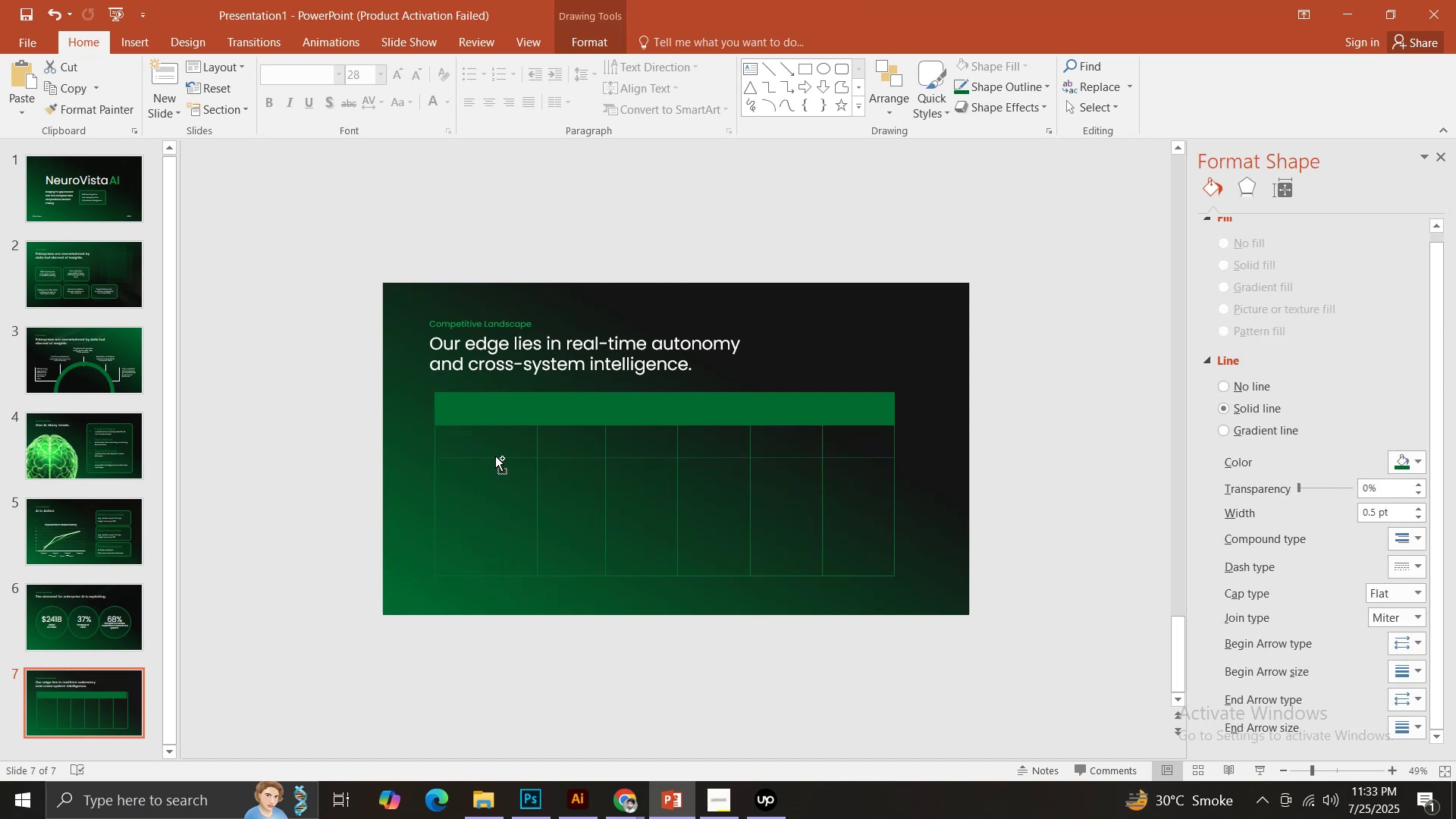 
hold_key(key=ShiftLeft, duration=1.43)
 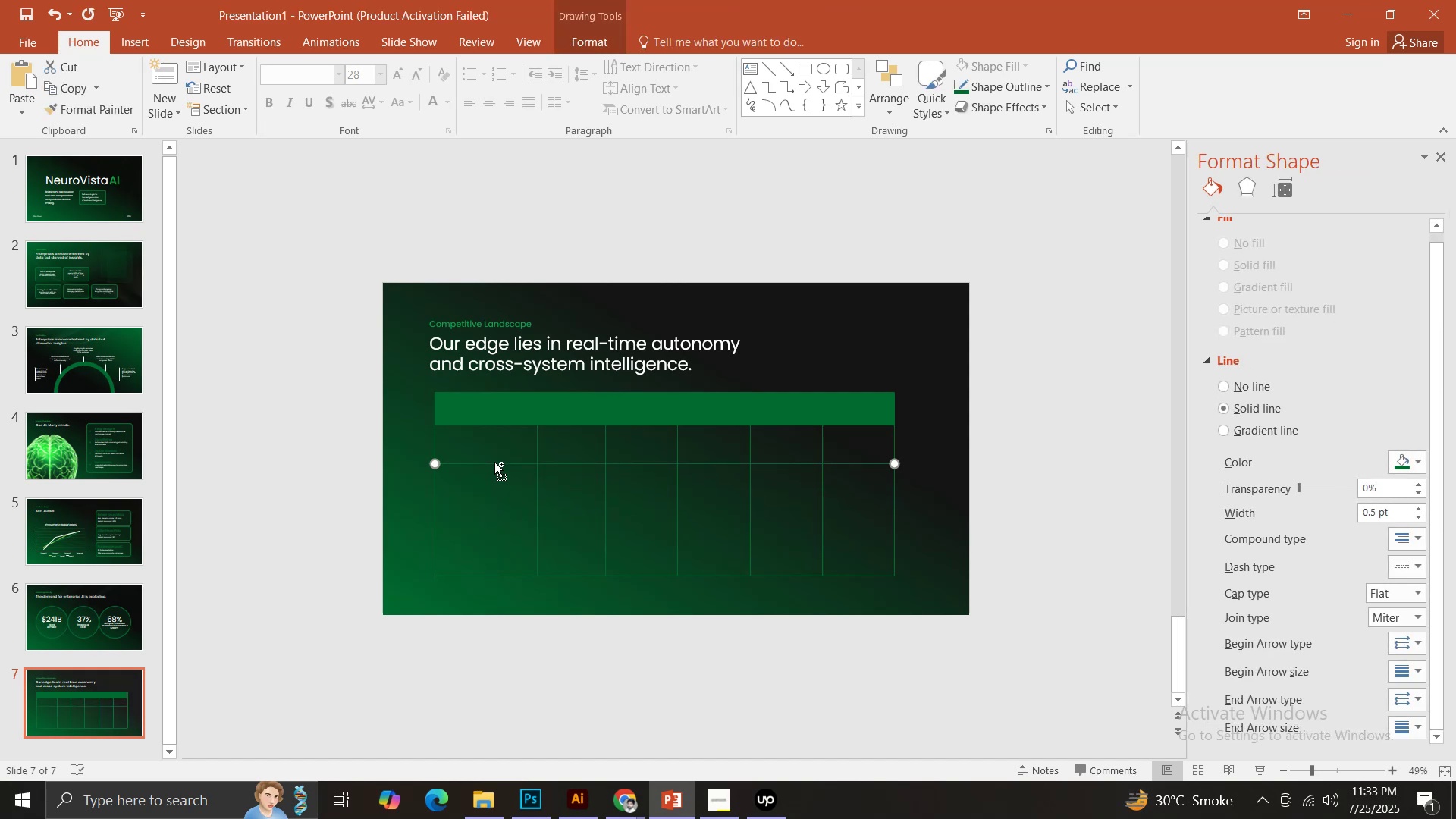 
hold_key(key=ShiftLeft, duration=1.53)
 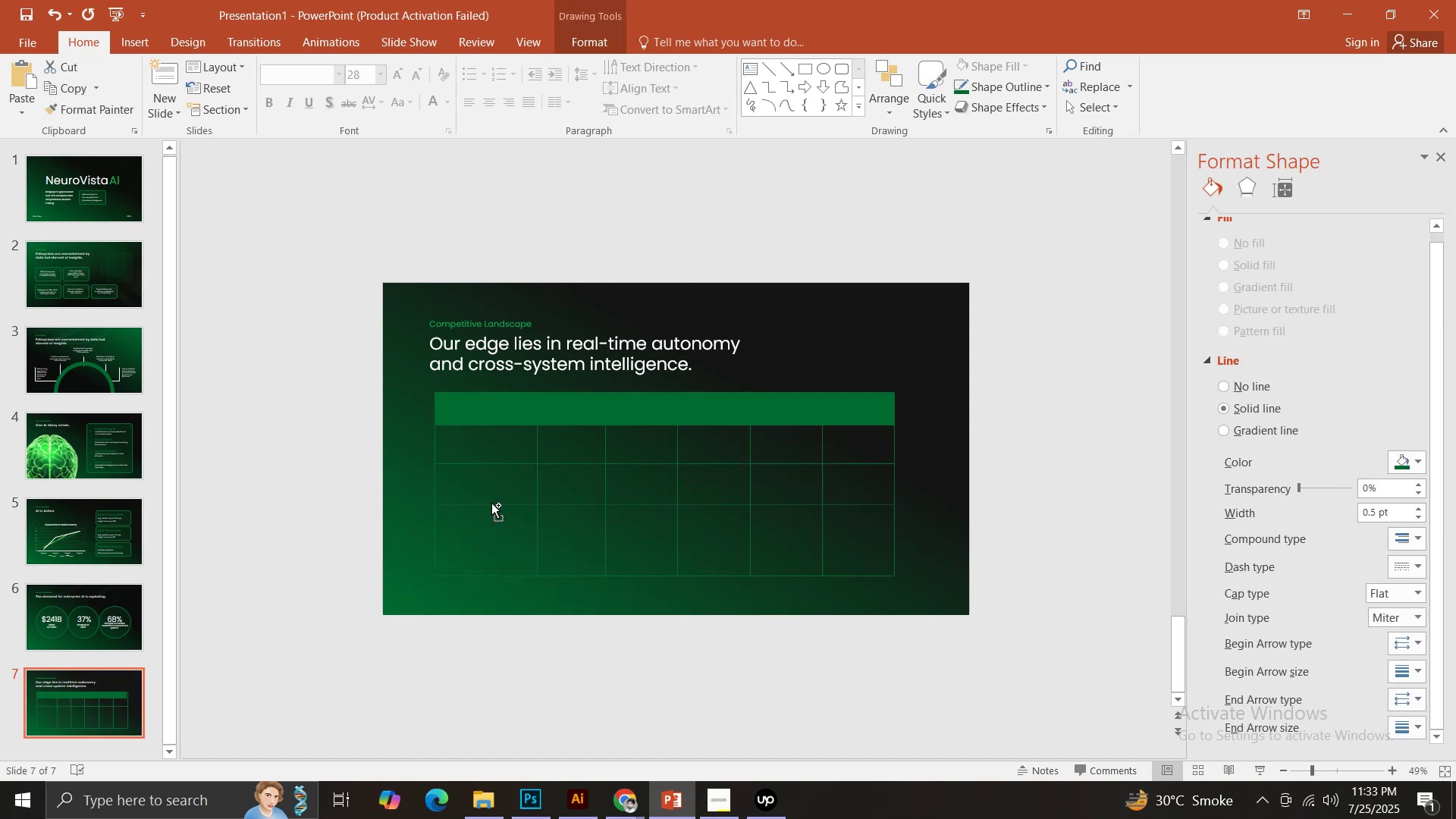 
hold_key(key=ShiftLeft, duration=0.57)
 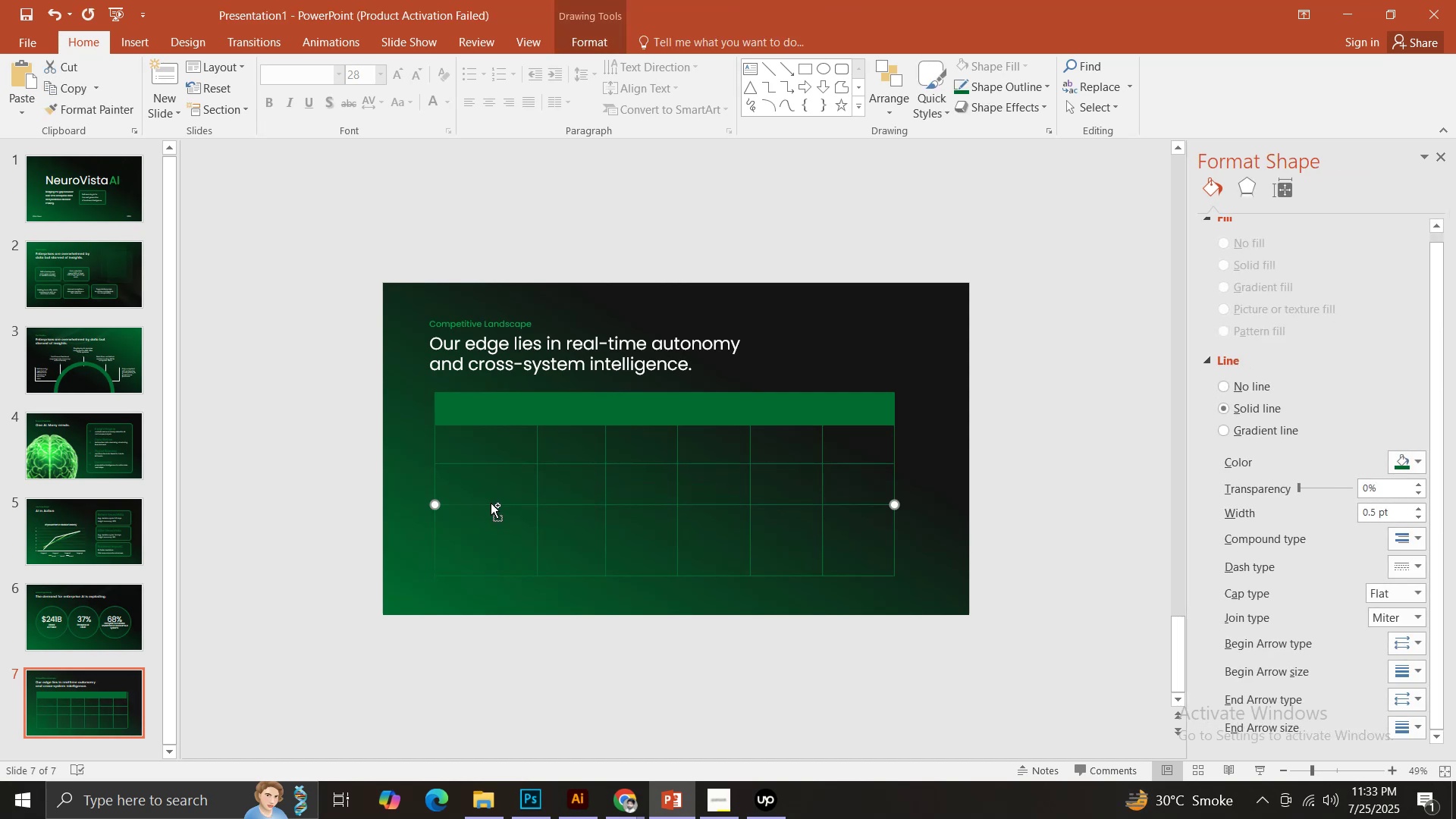 
hold_key(key=ShiftLeft, duration=1.52)
 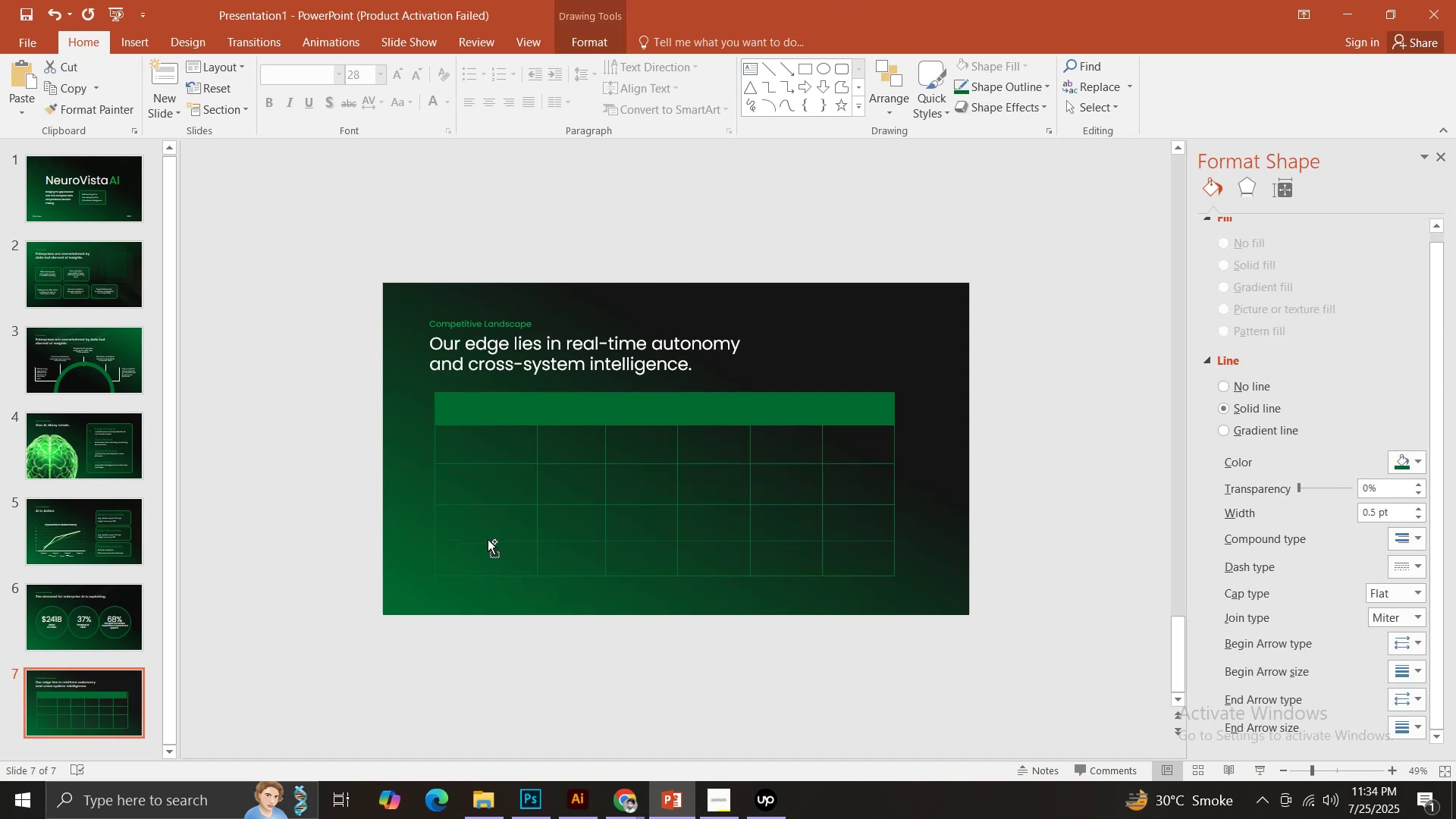 
hold_key(key=ShiftLeft, duration=0.59)
 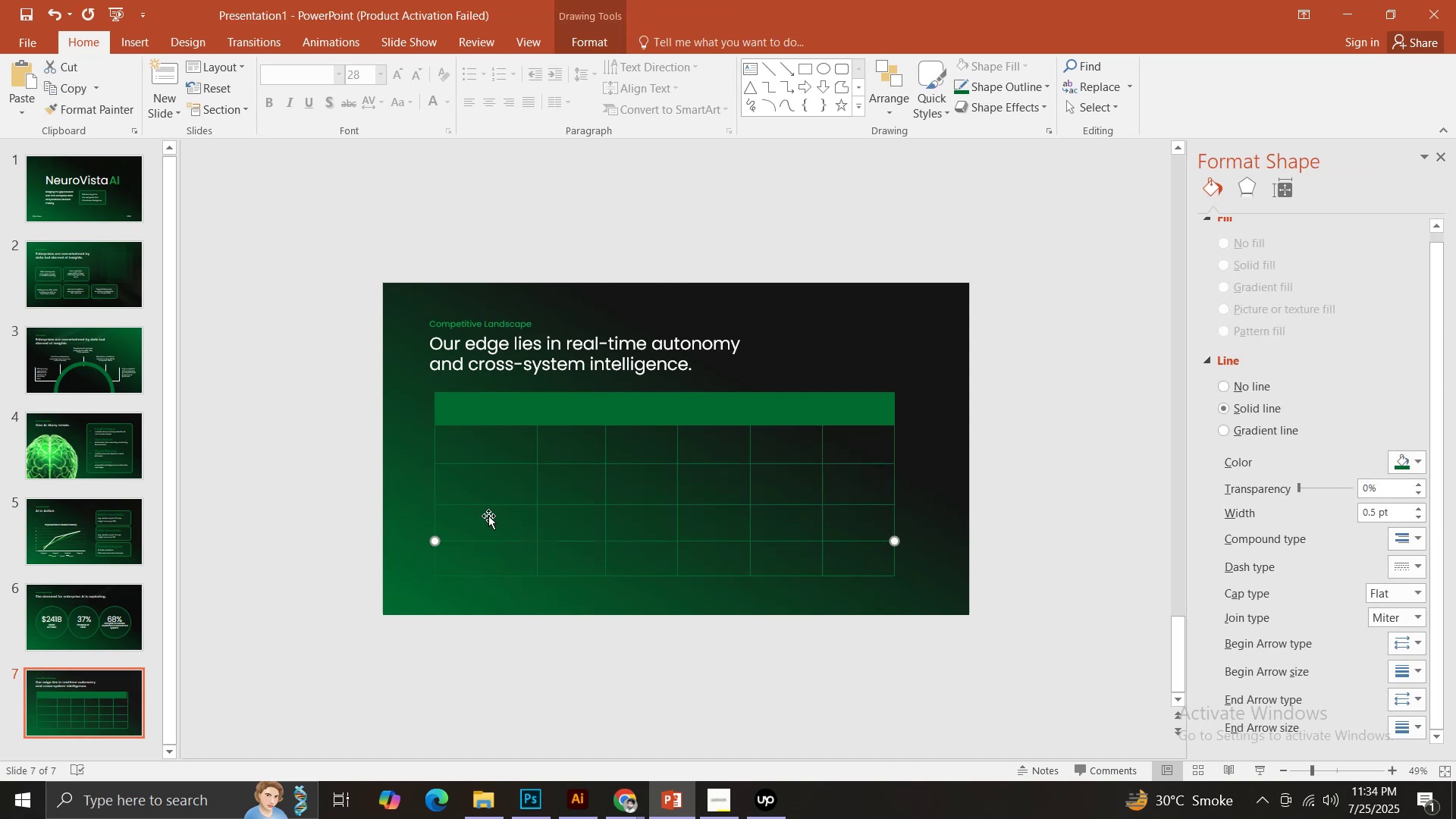 
hold_key(key=ShiftLeft, duration=1.52)
left_click([488, 504])
 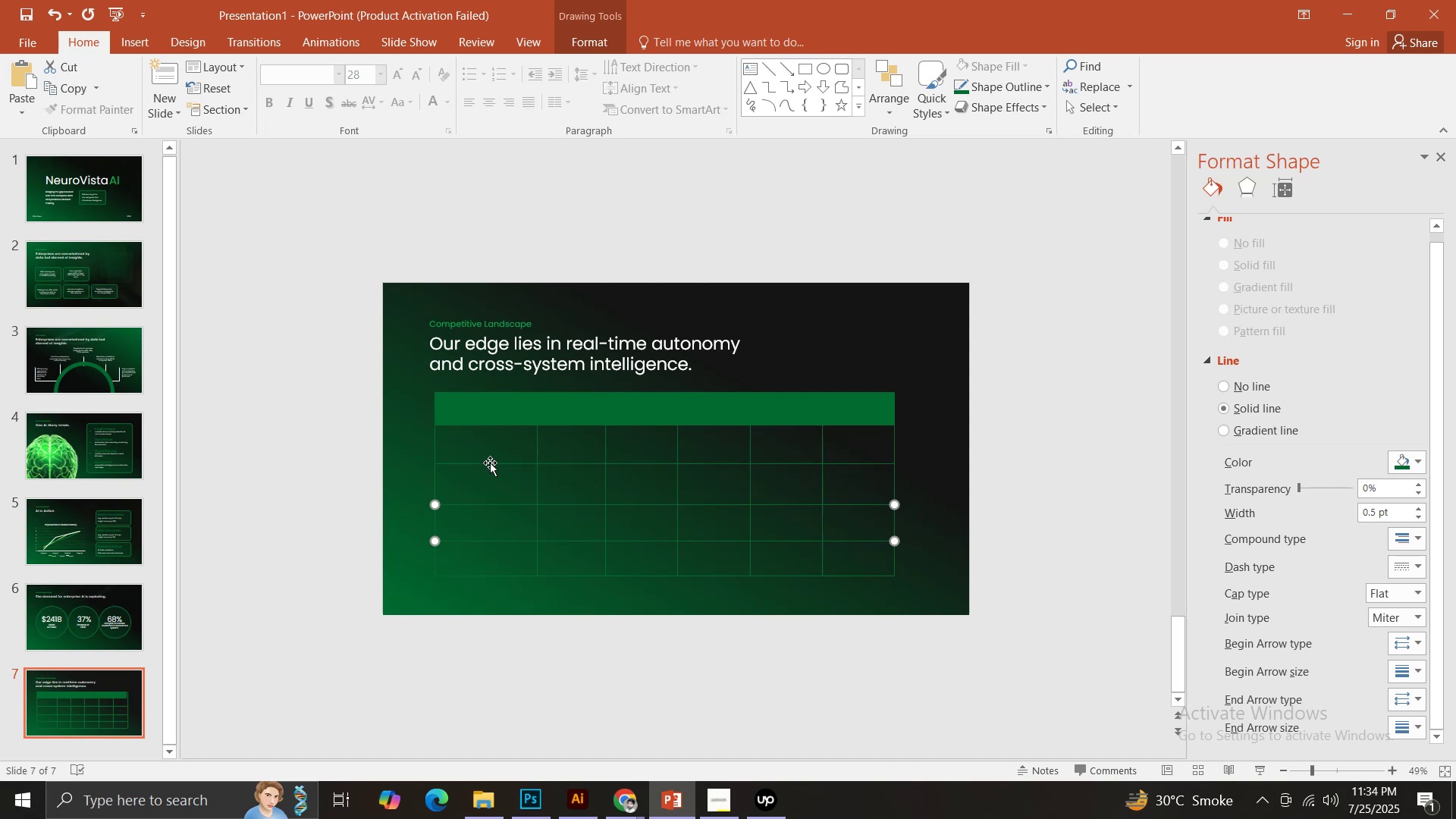 
left_click([490, 463])
 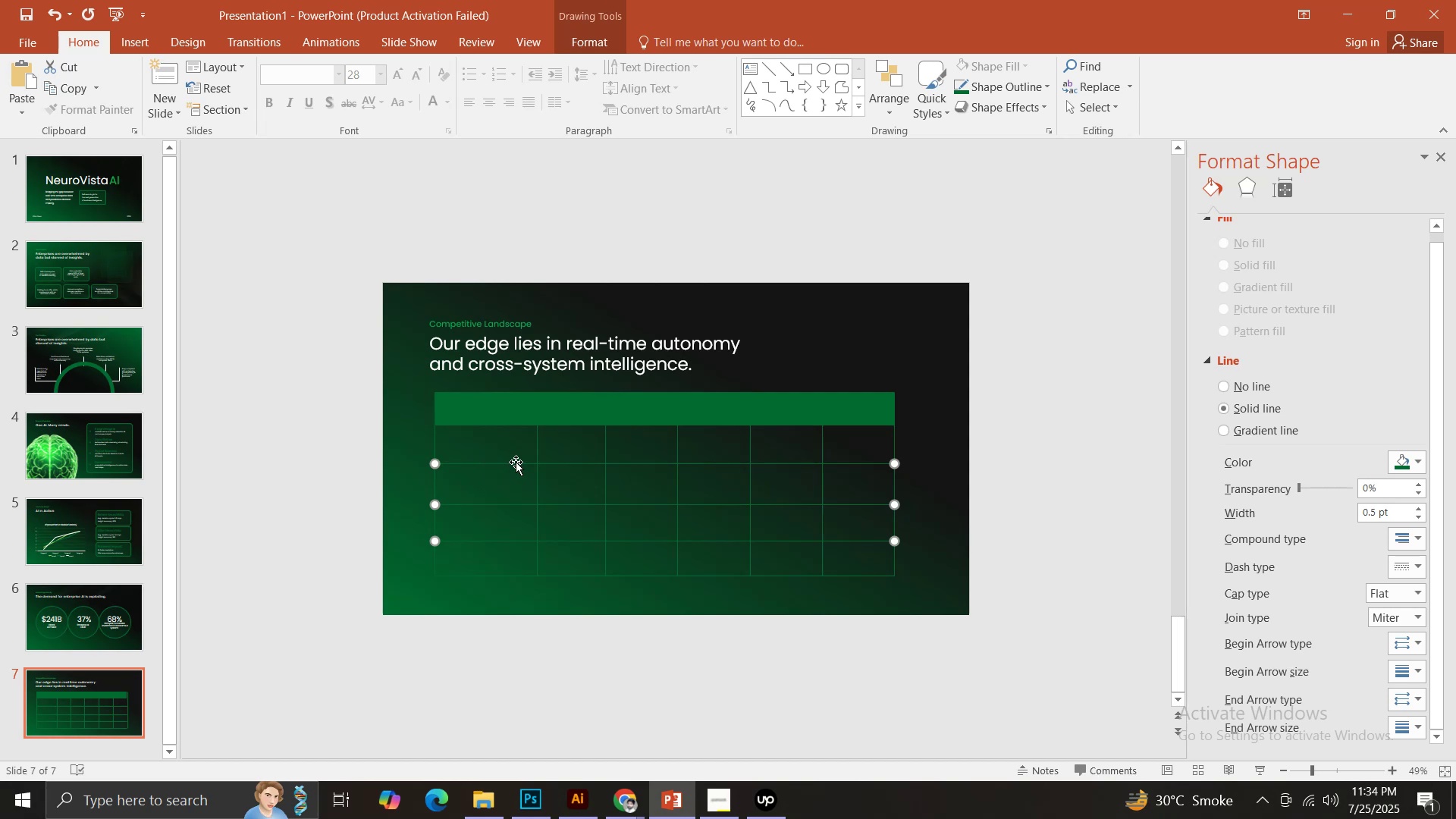 
hold_key(key=ShiftLeft, duration=1.52)
left_click([538, 453])
 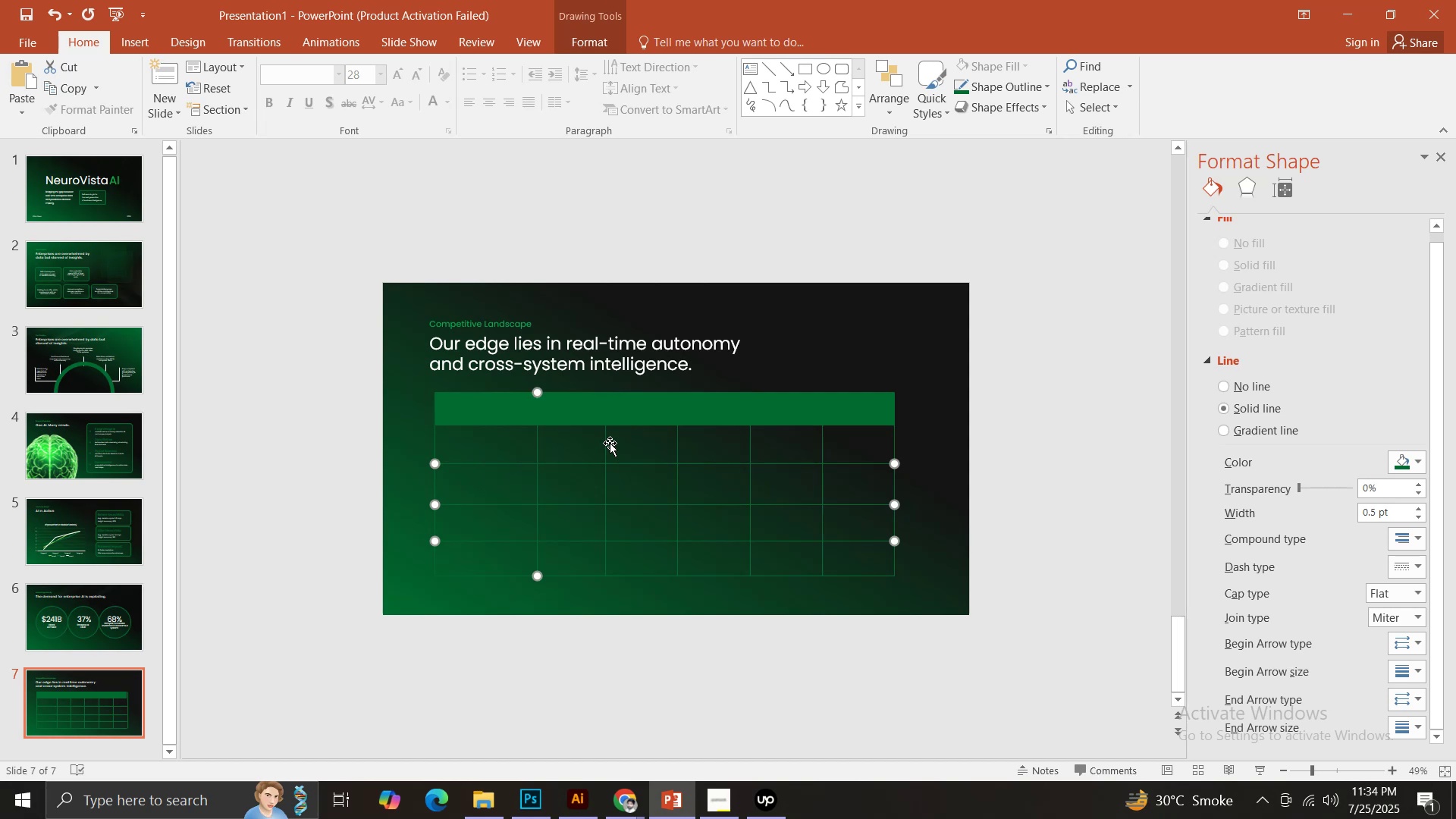 
hold_key(key=ShiftLeft, duration=1.52)
left_click([603, 442])
 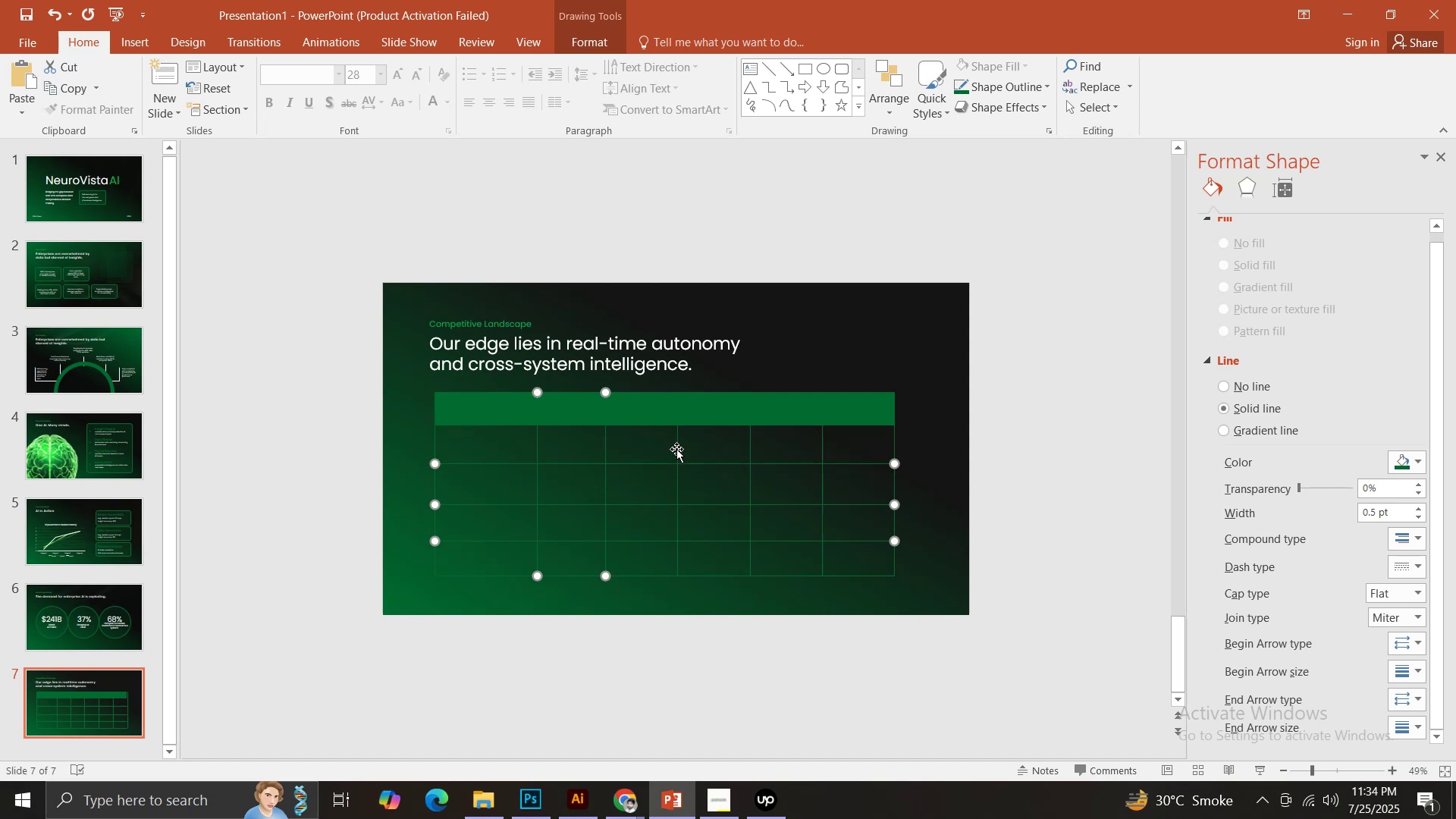 
left_click([675, 447])
 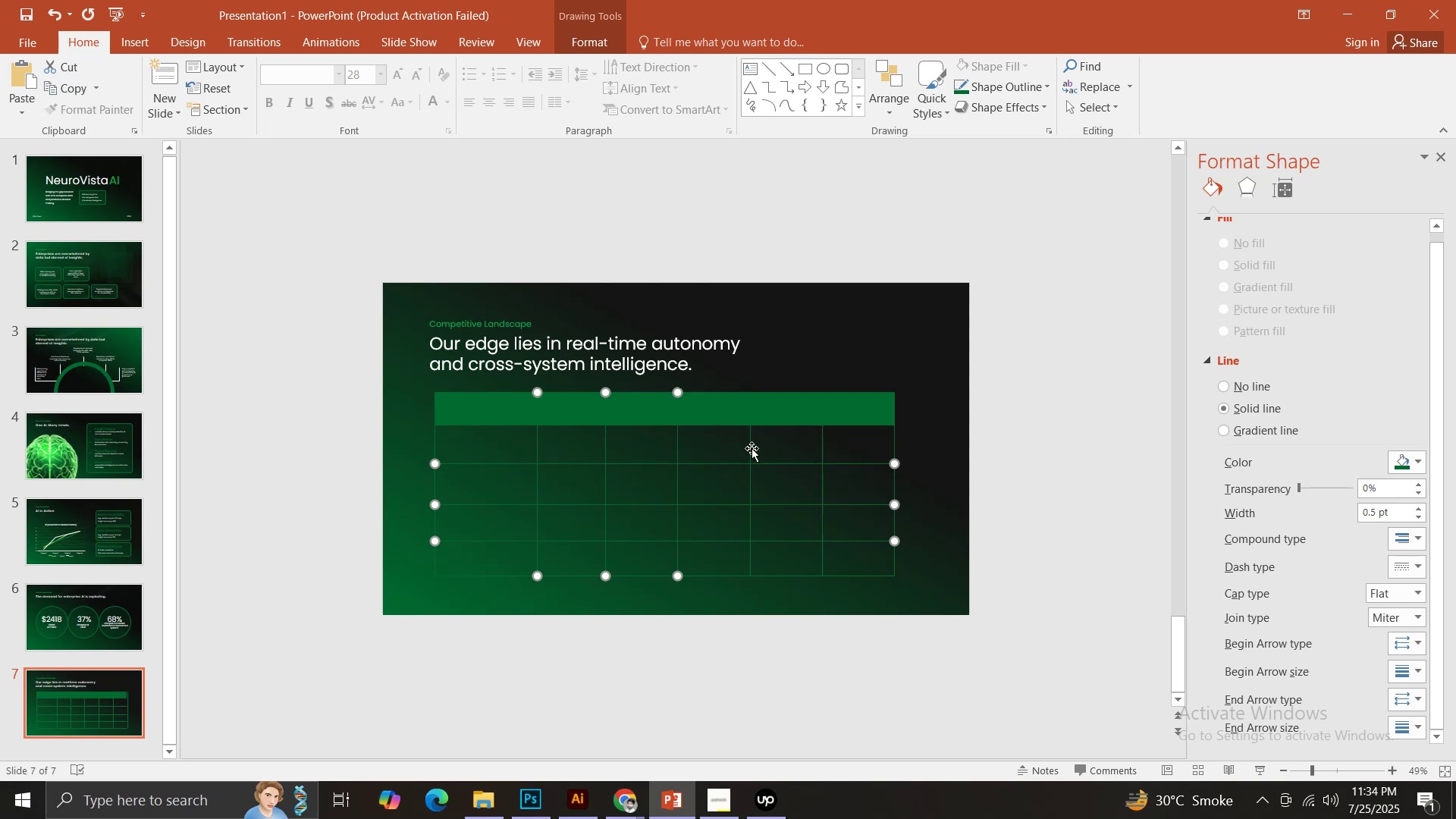 
hold_key(key=ShiftLeft, duration=1.52)
left_click([747, 448])
 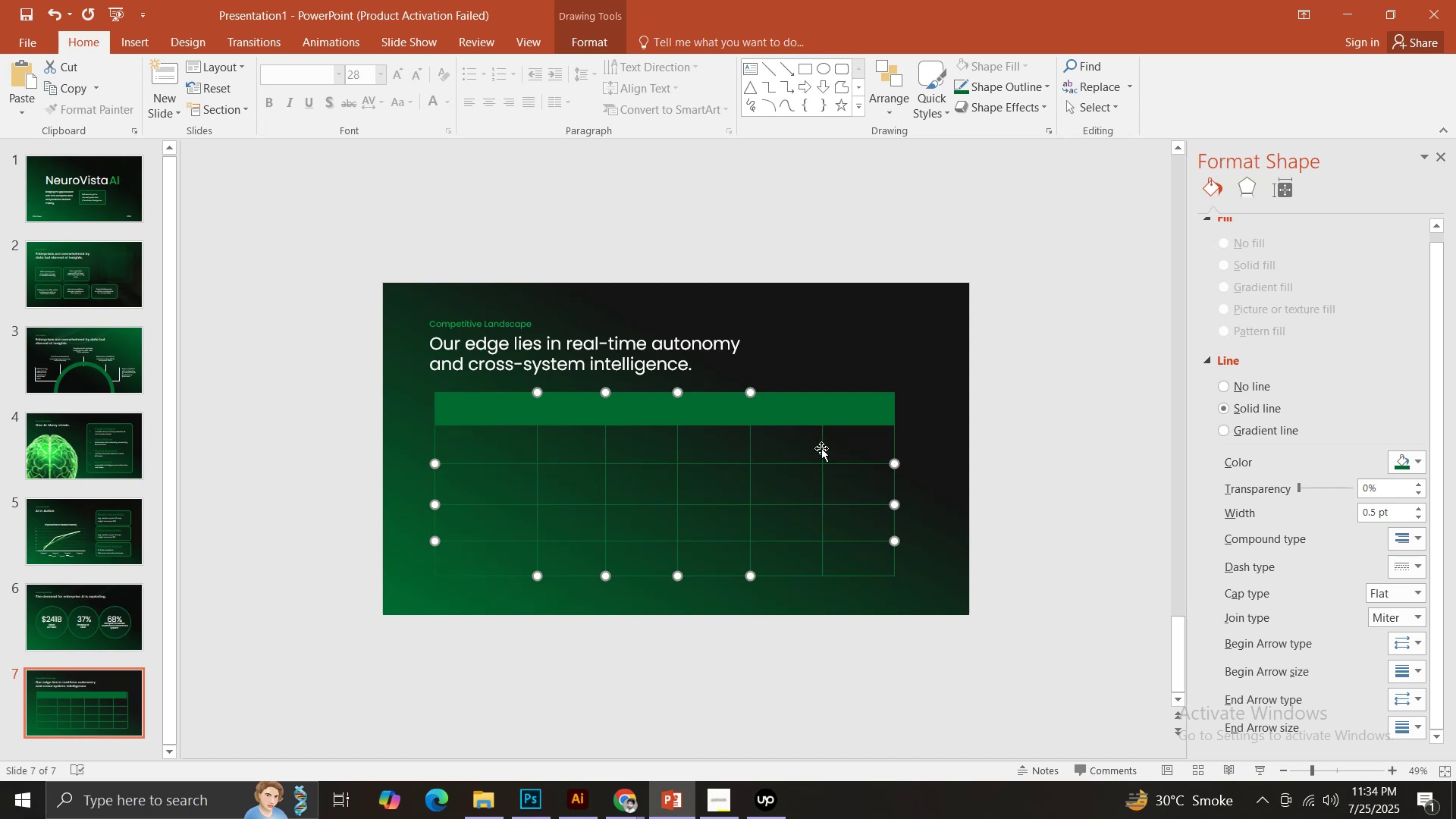 
left_click([821, 448])
 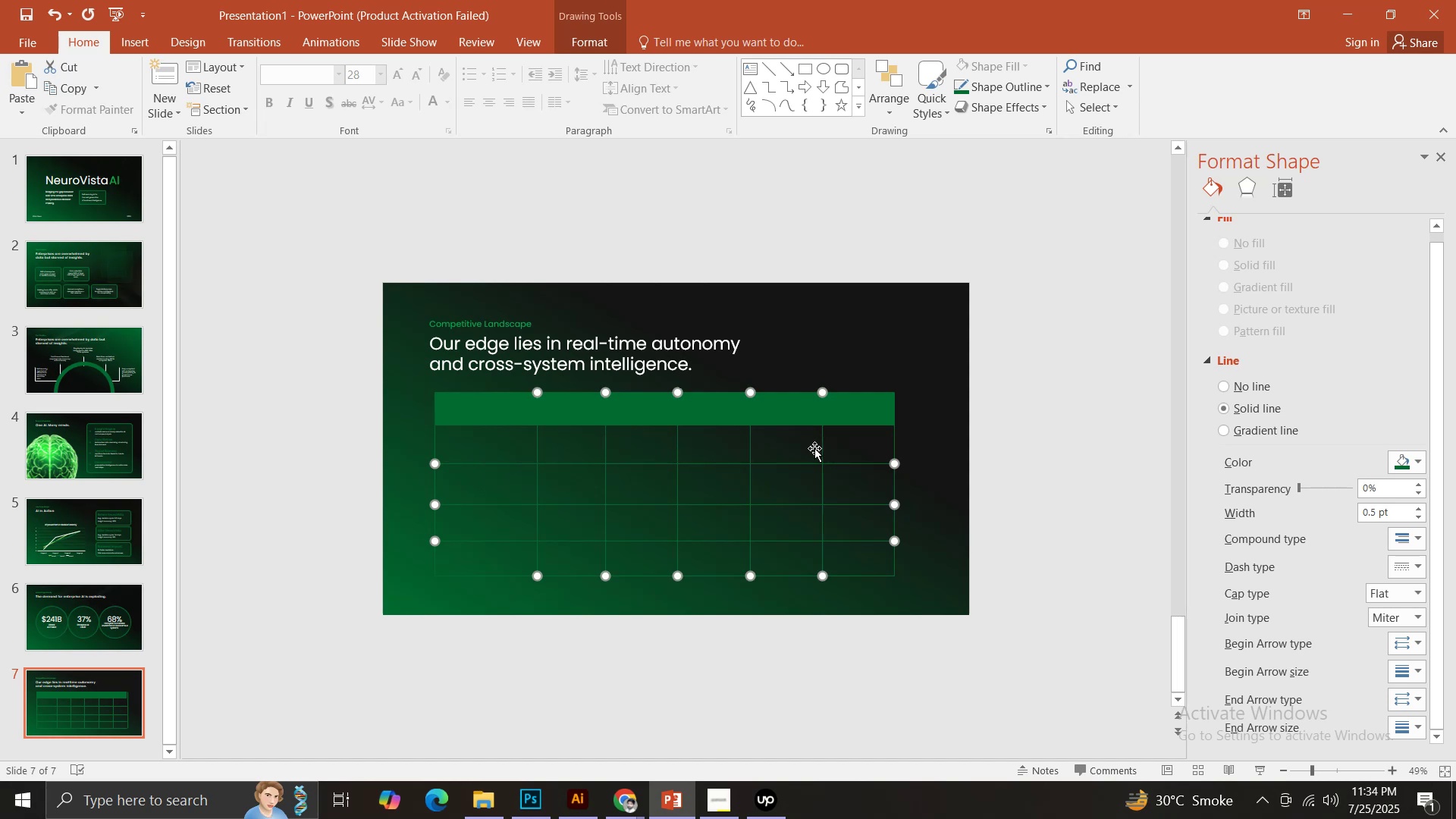 
key(Shift+ShiftLeft)
 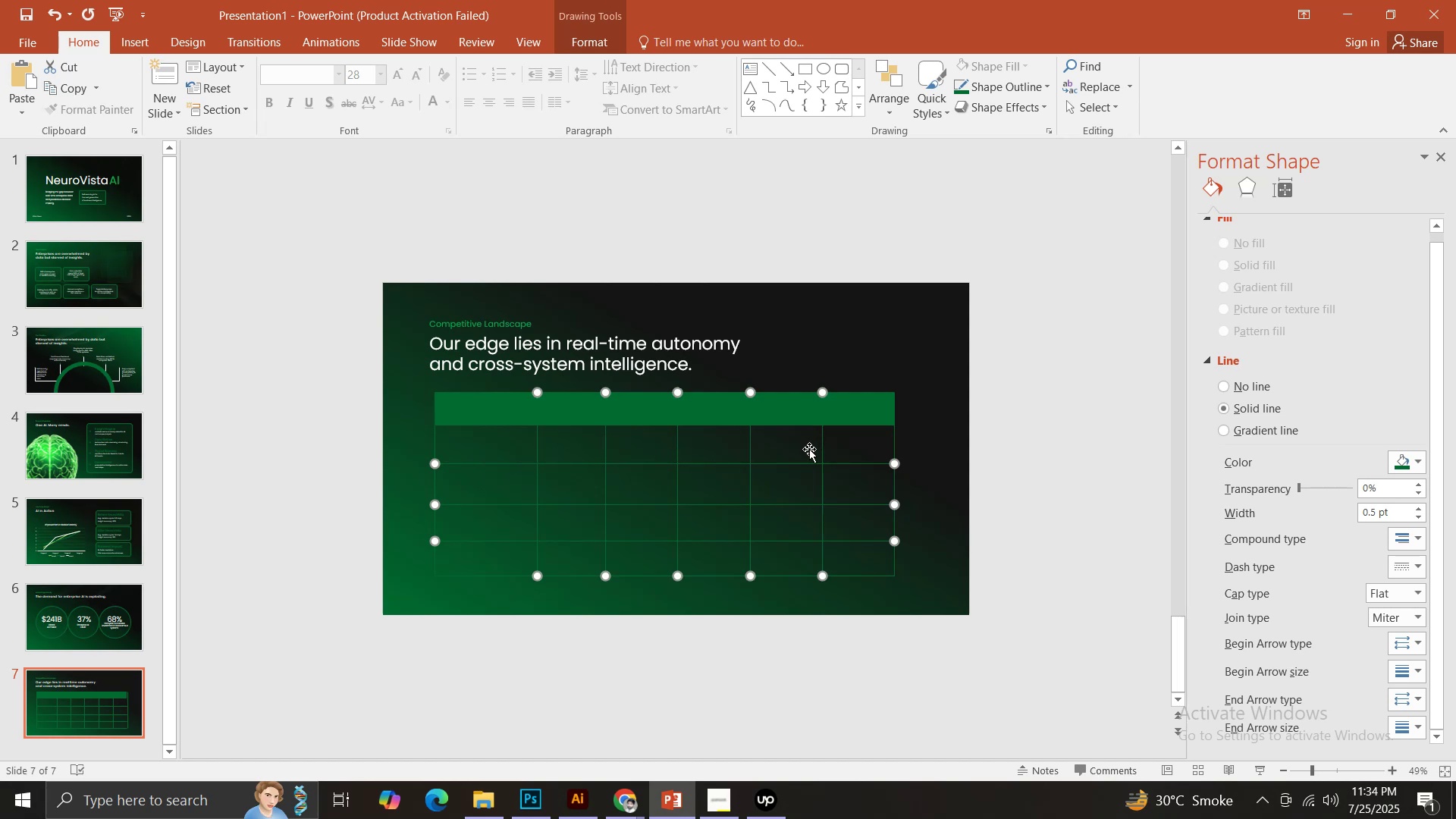 
key(Shift+ShiftLeft)
 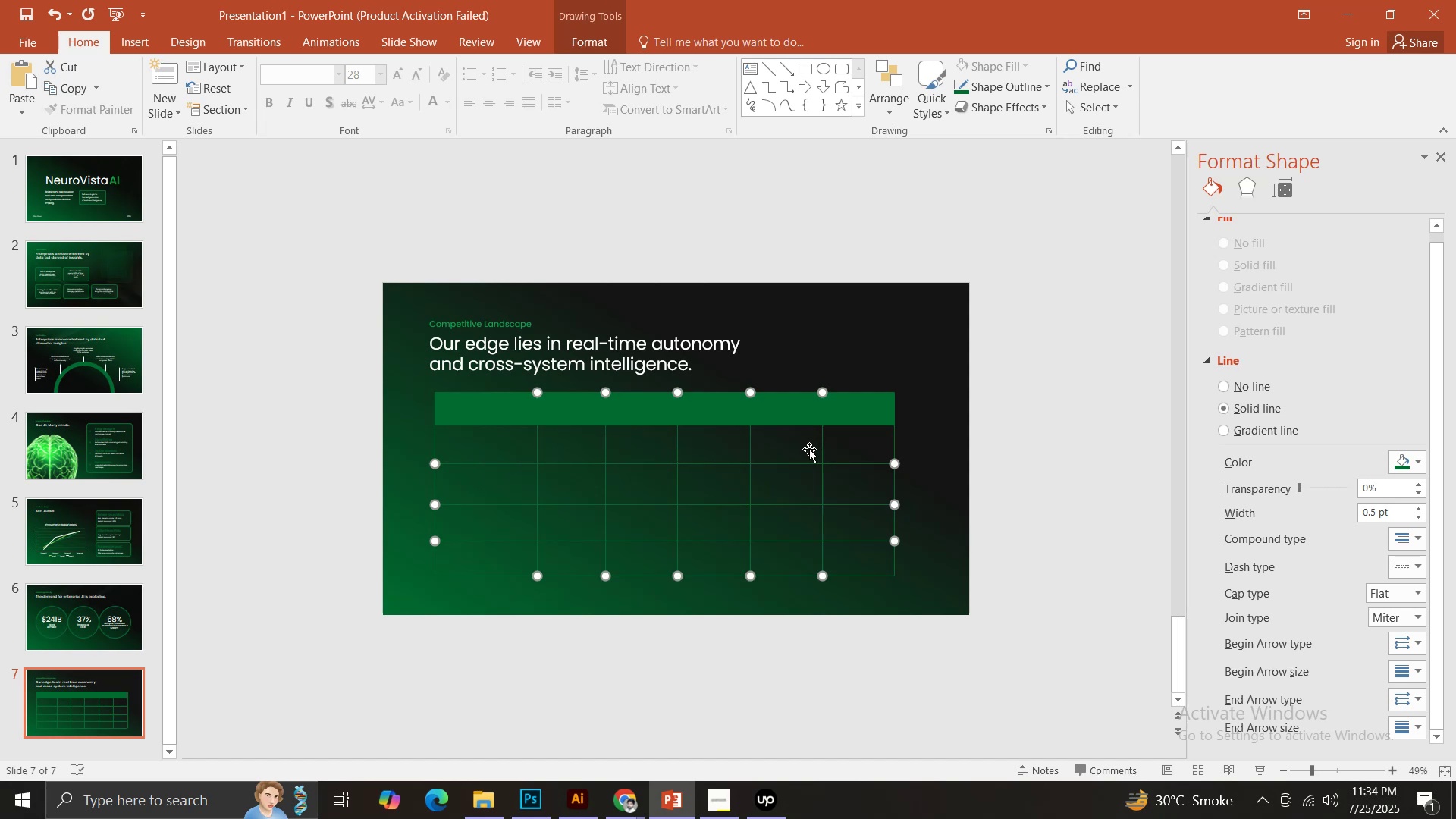 
key(Shift+ShiftLeft)
 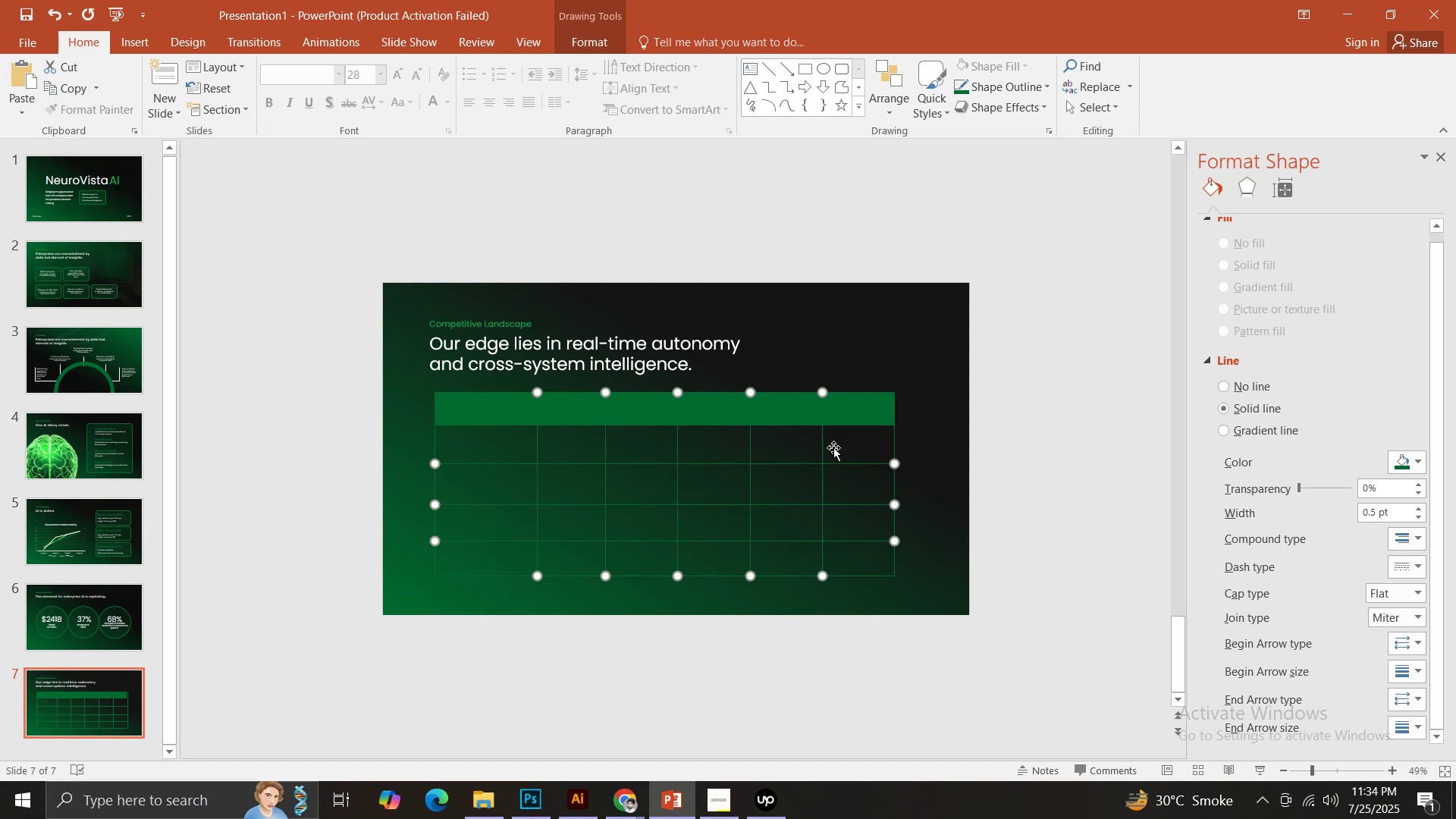 
key(Shift+ShiftLeft)
 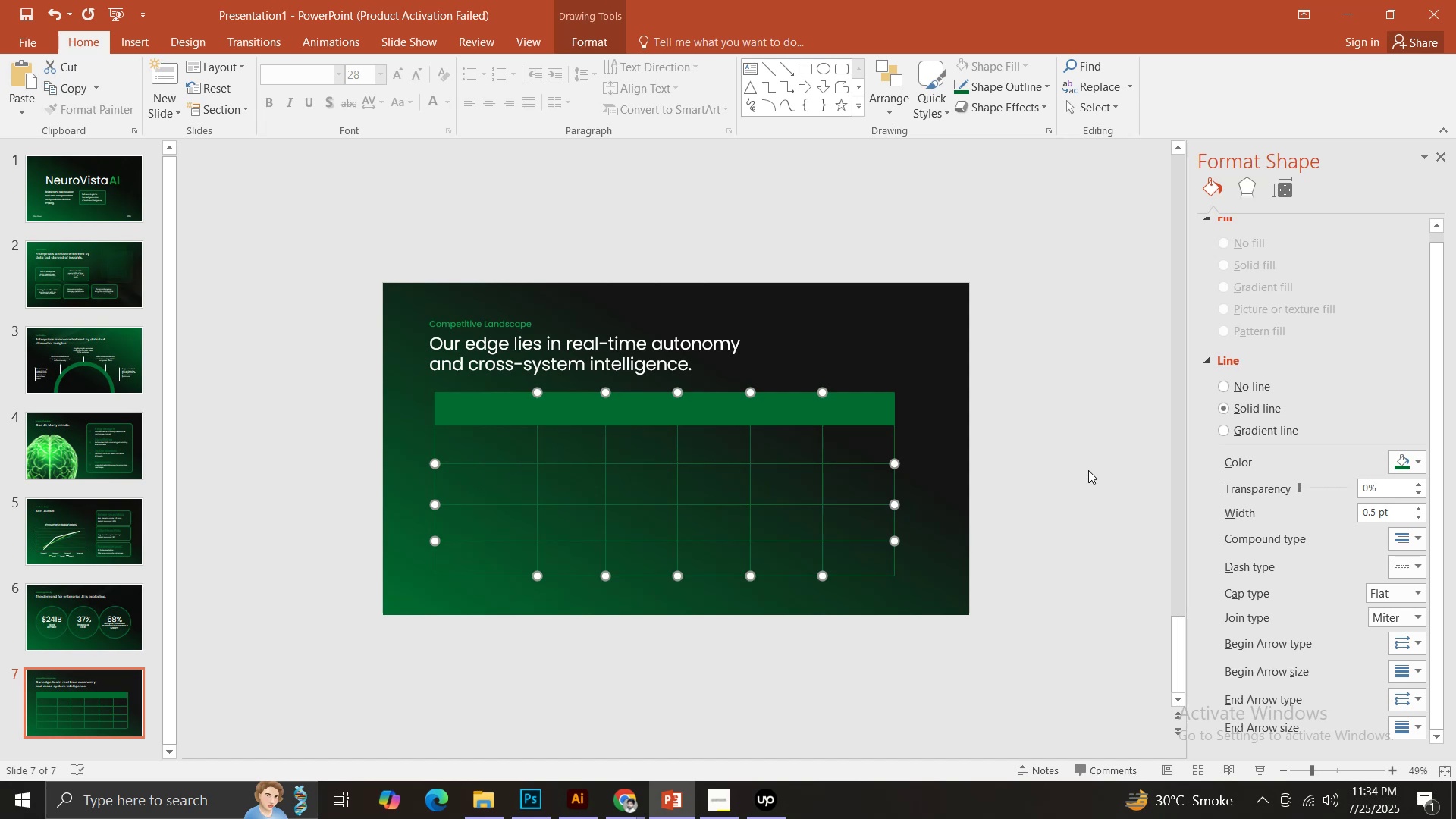 
key(Shift+ShiftLeft)
 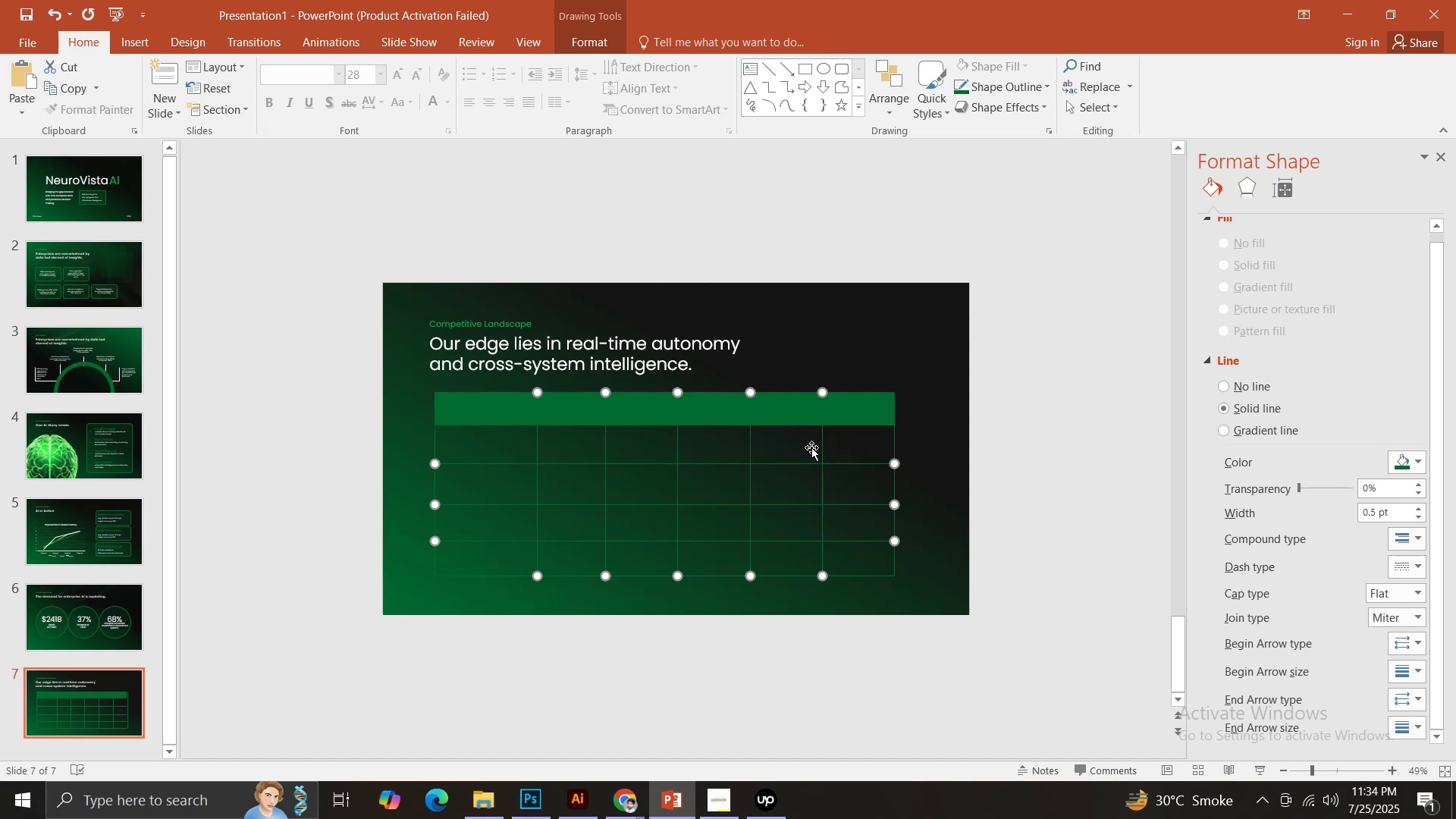 
key(Shift+ShiftLeft)
 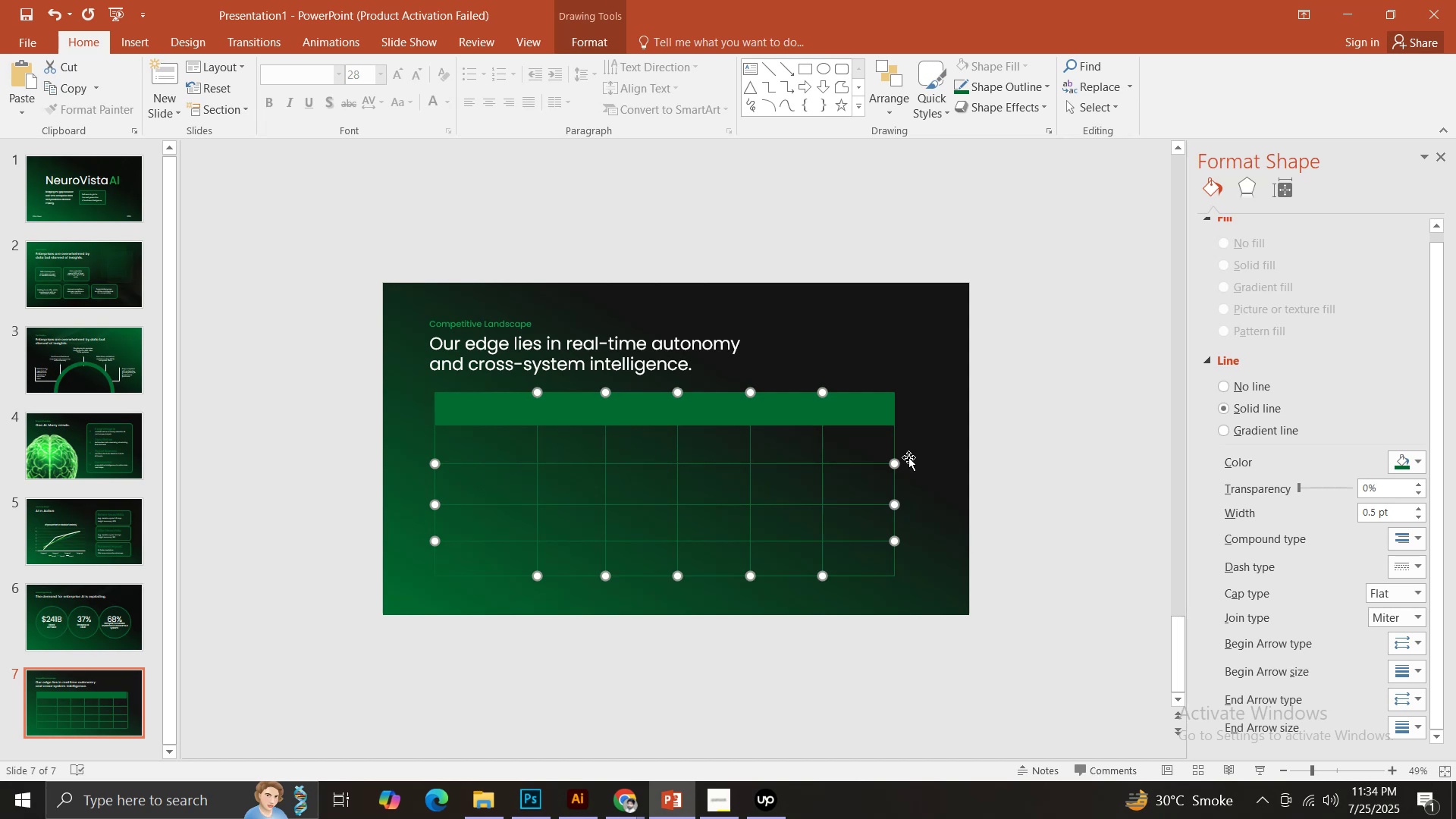 
key(Shift+ShiftLeft)
 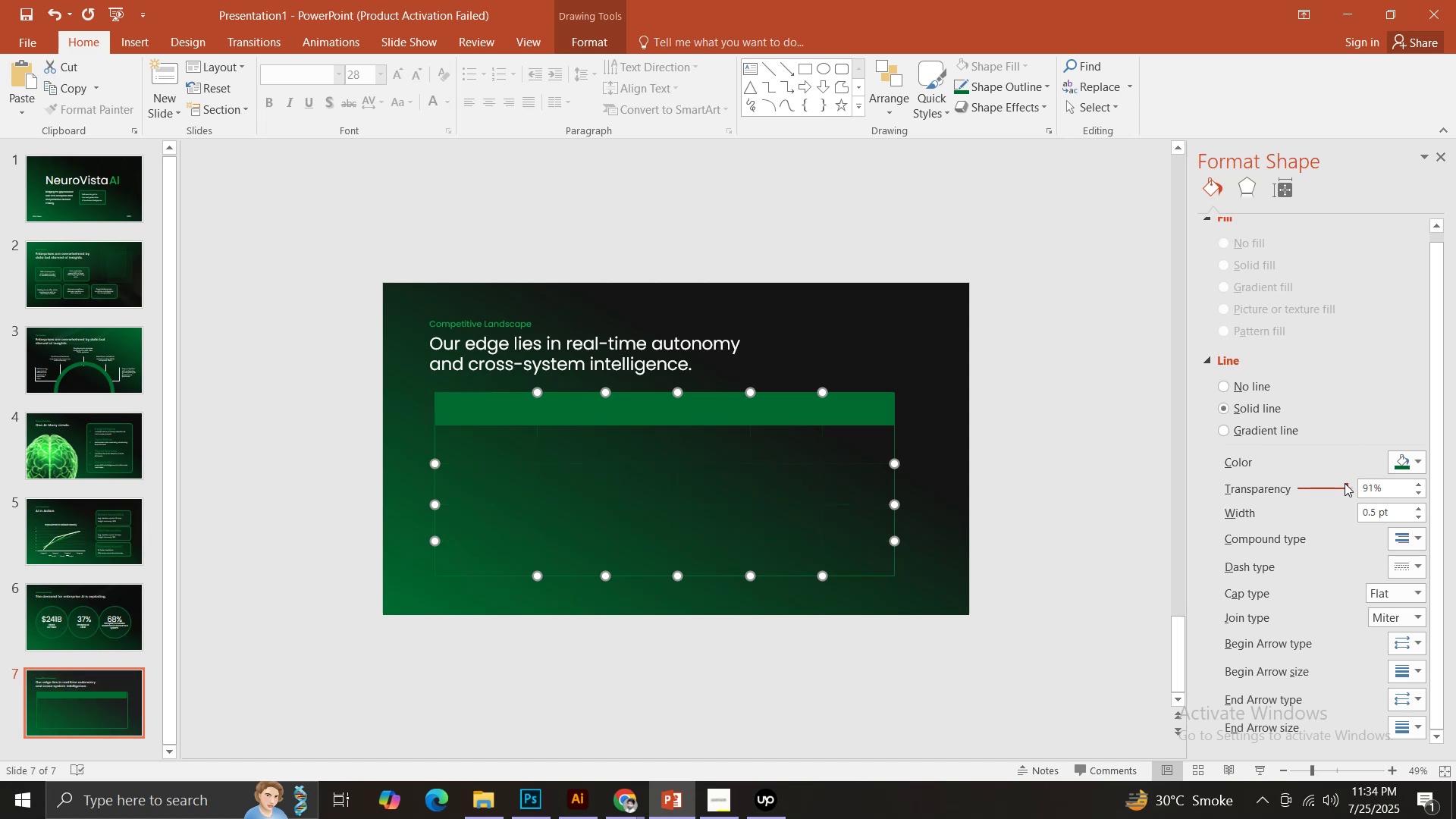 
wait(7.11)
 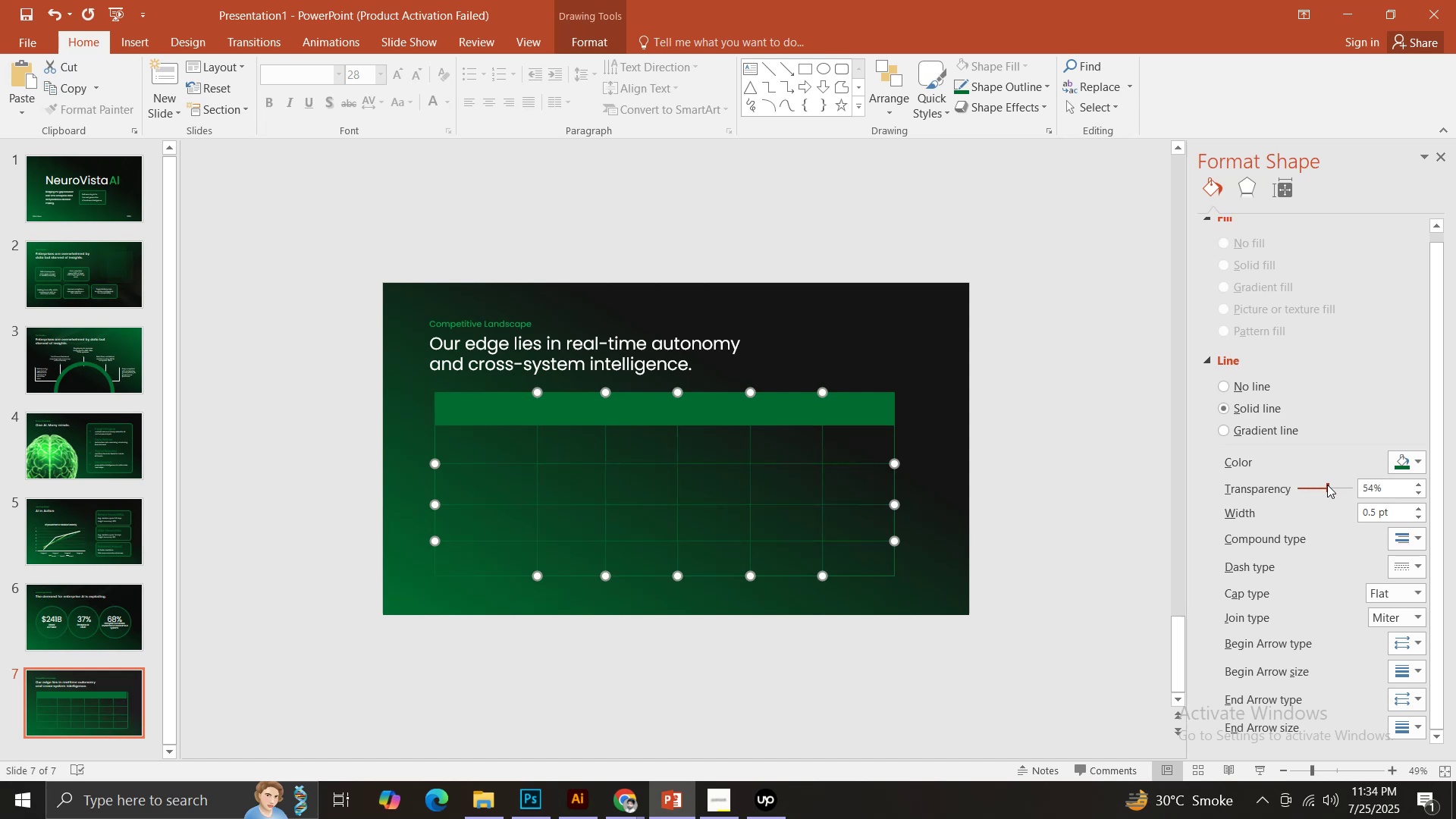 
left_click([1011, 676])
 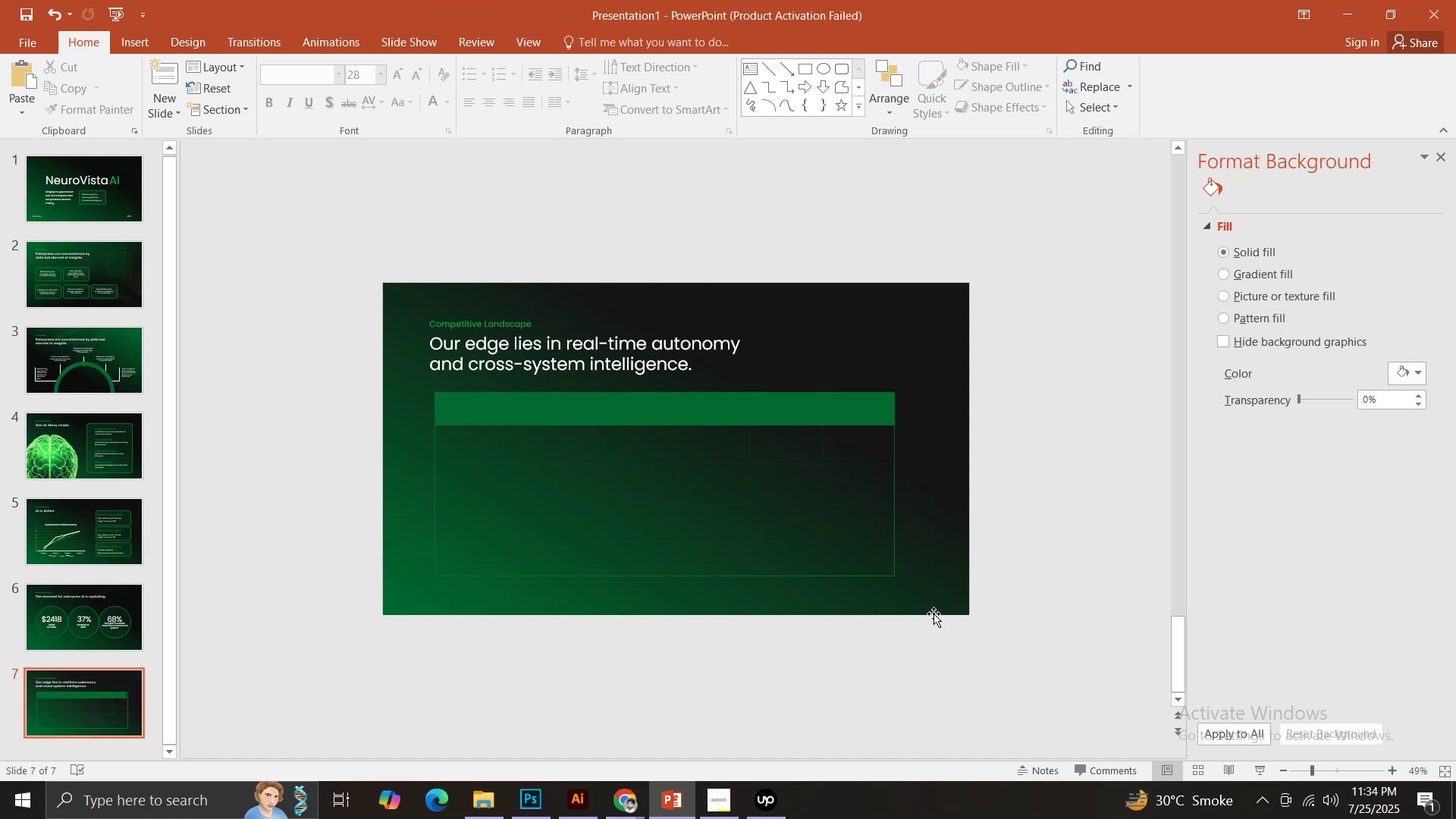 
left_click([540, 412])
 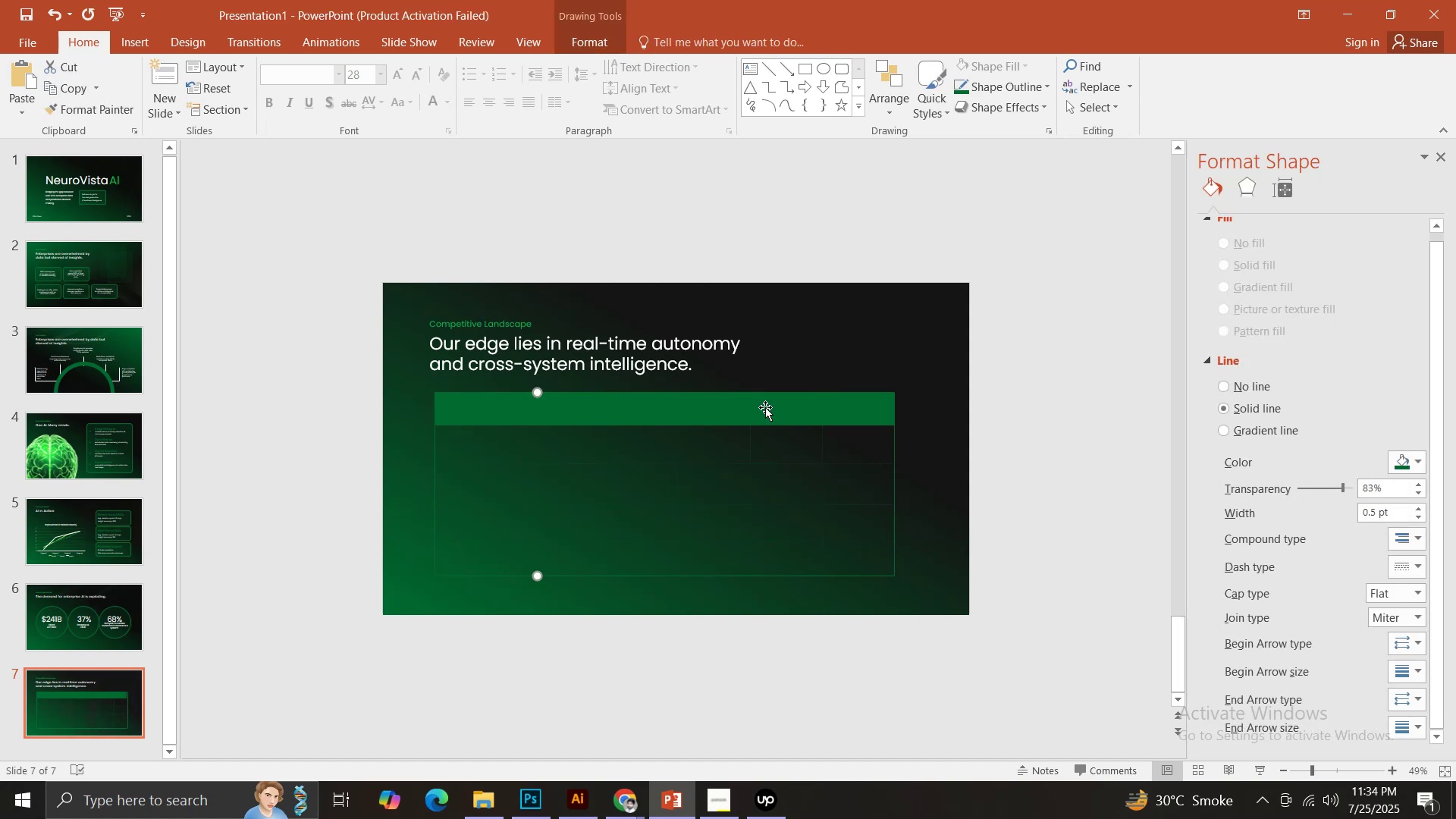 
left_click([718, 403])
 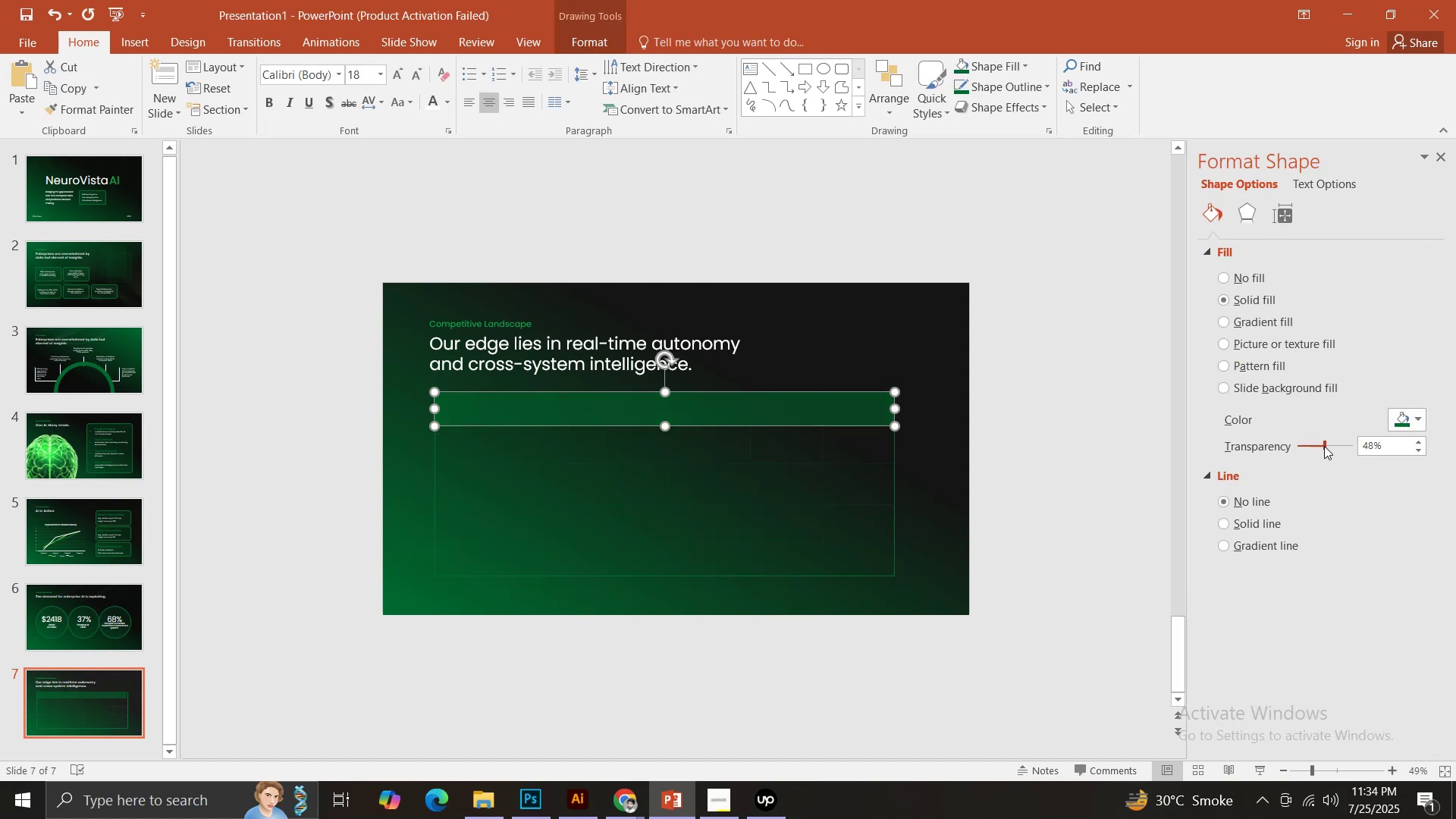 
left_click([1272, 522])
 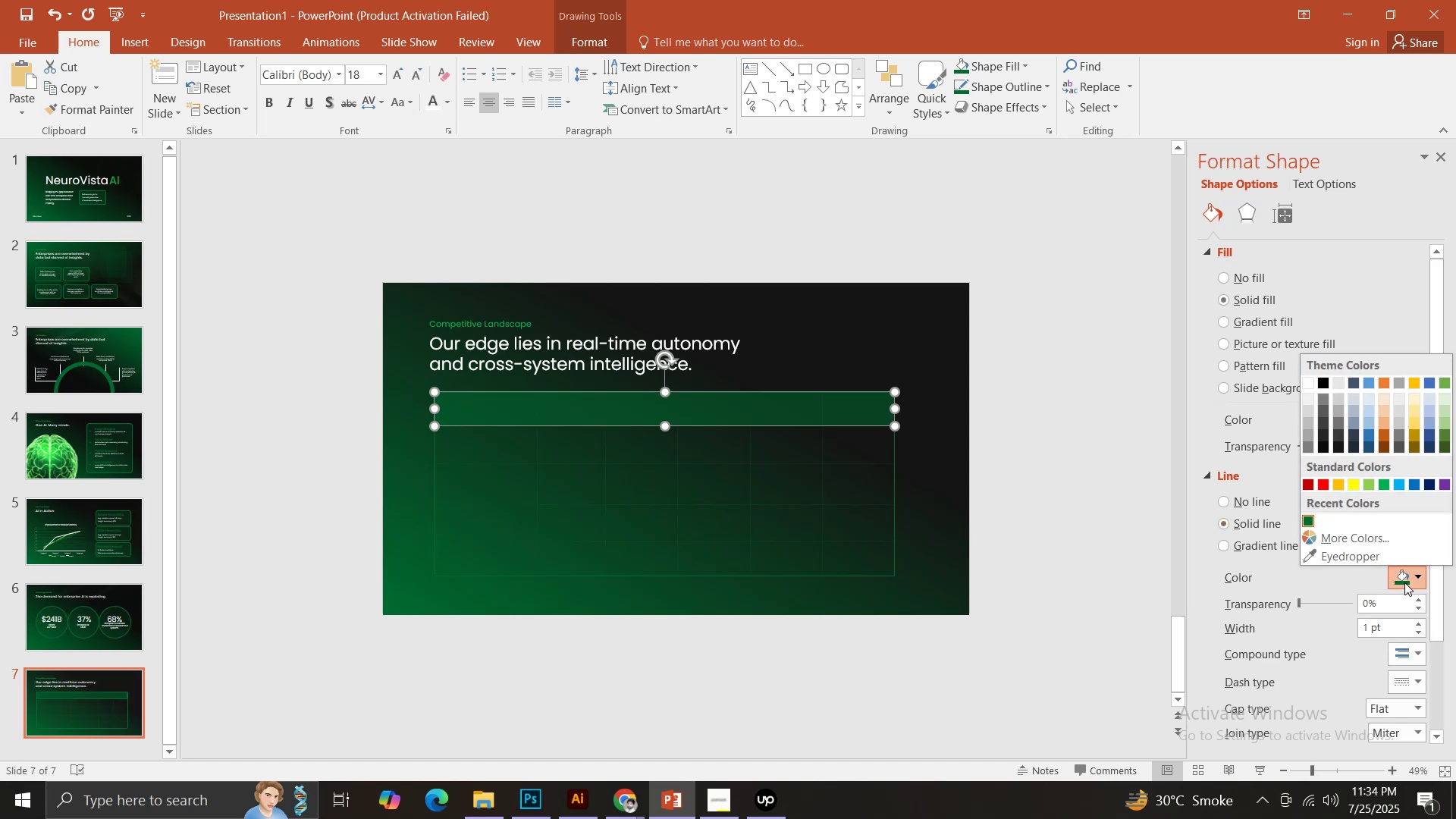 
triple_click([1105, 557])
 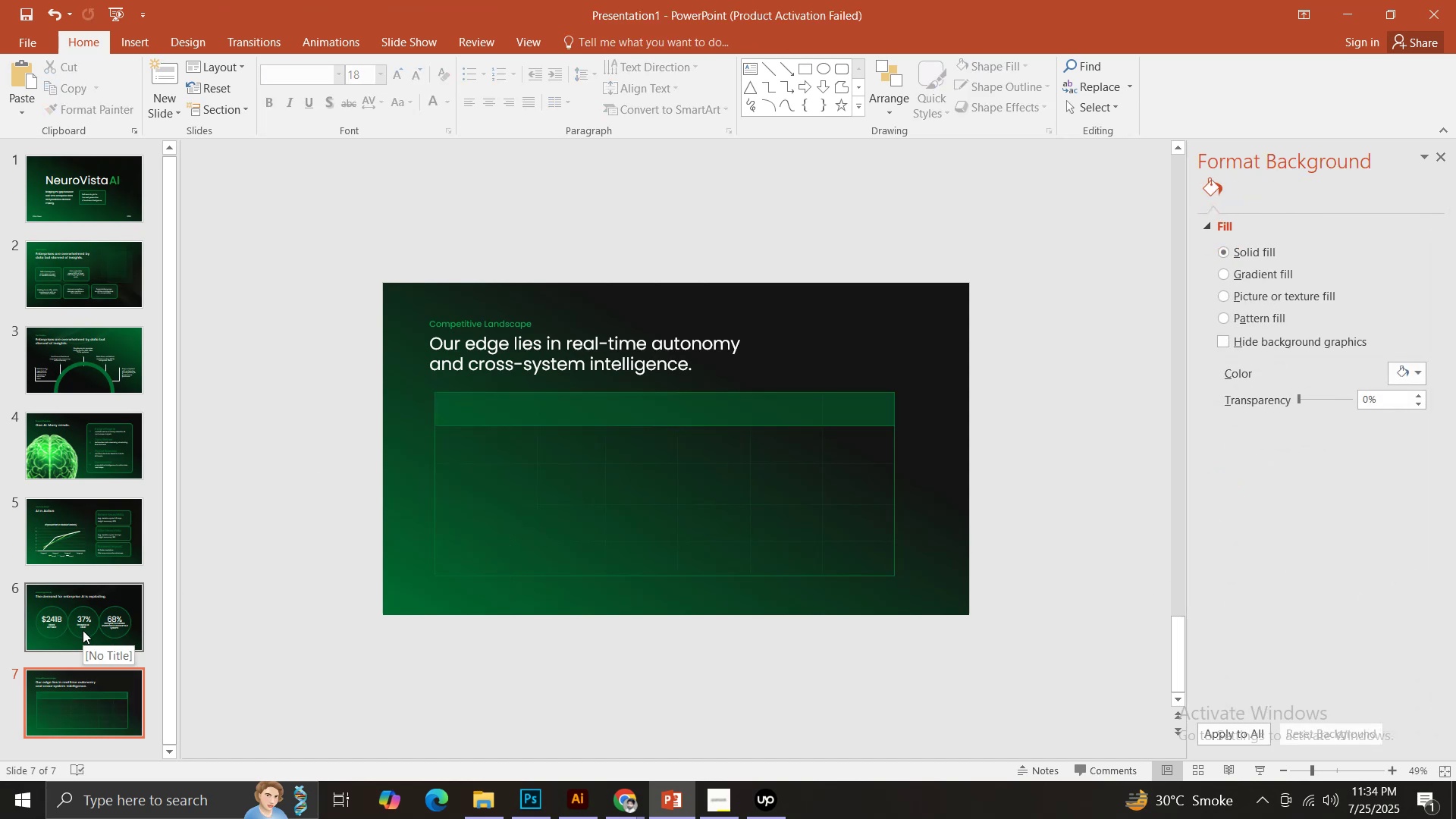 
wait(6.69)
 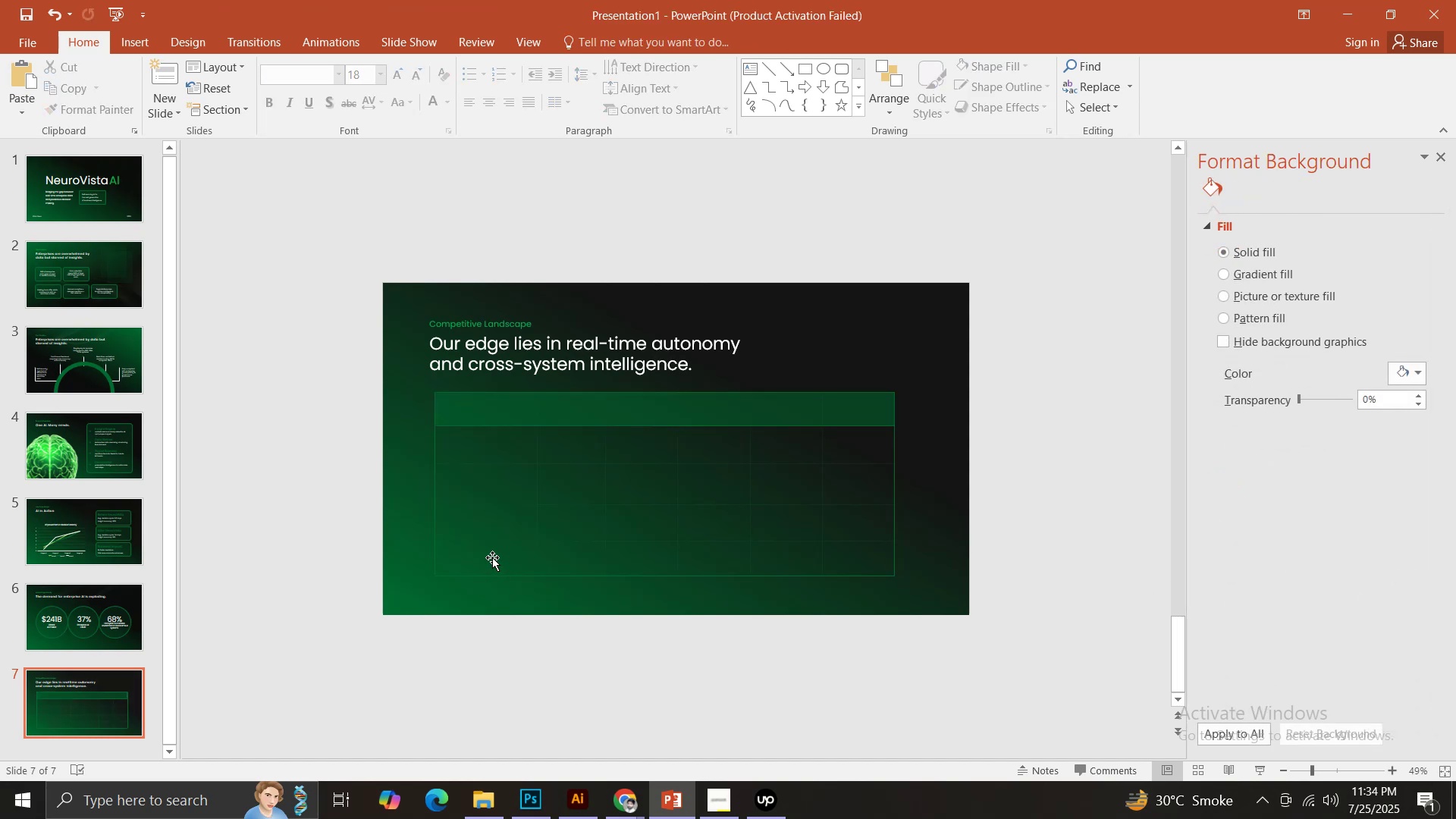 
double_click([495, 497])
 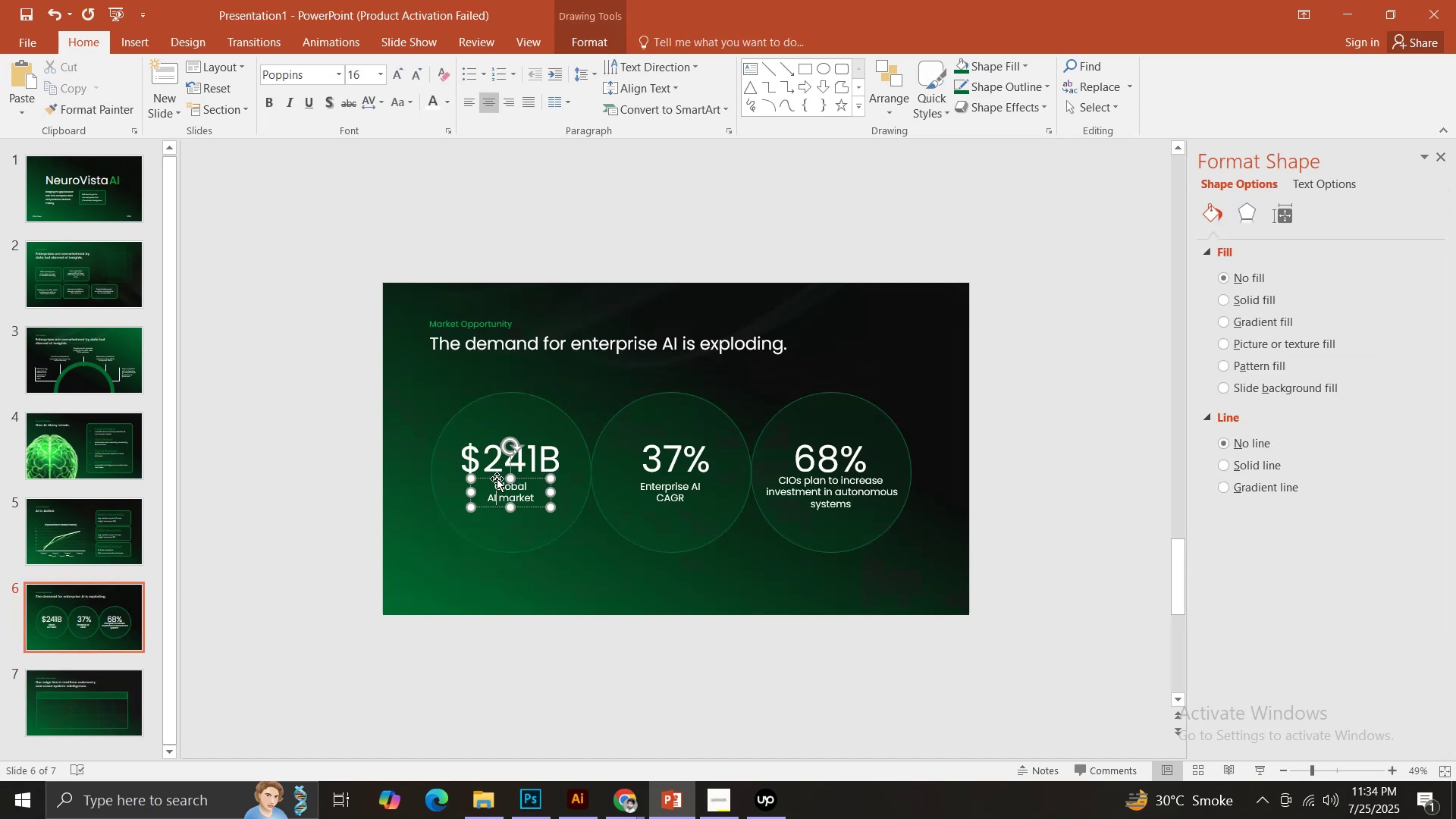 
left_click([497, 479])
 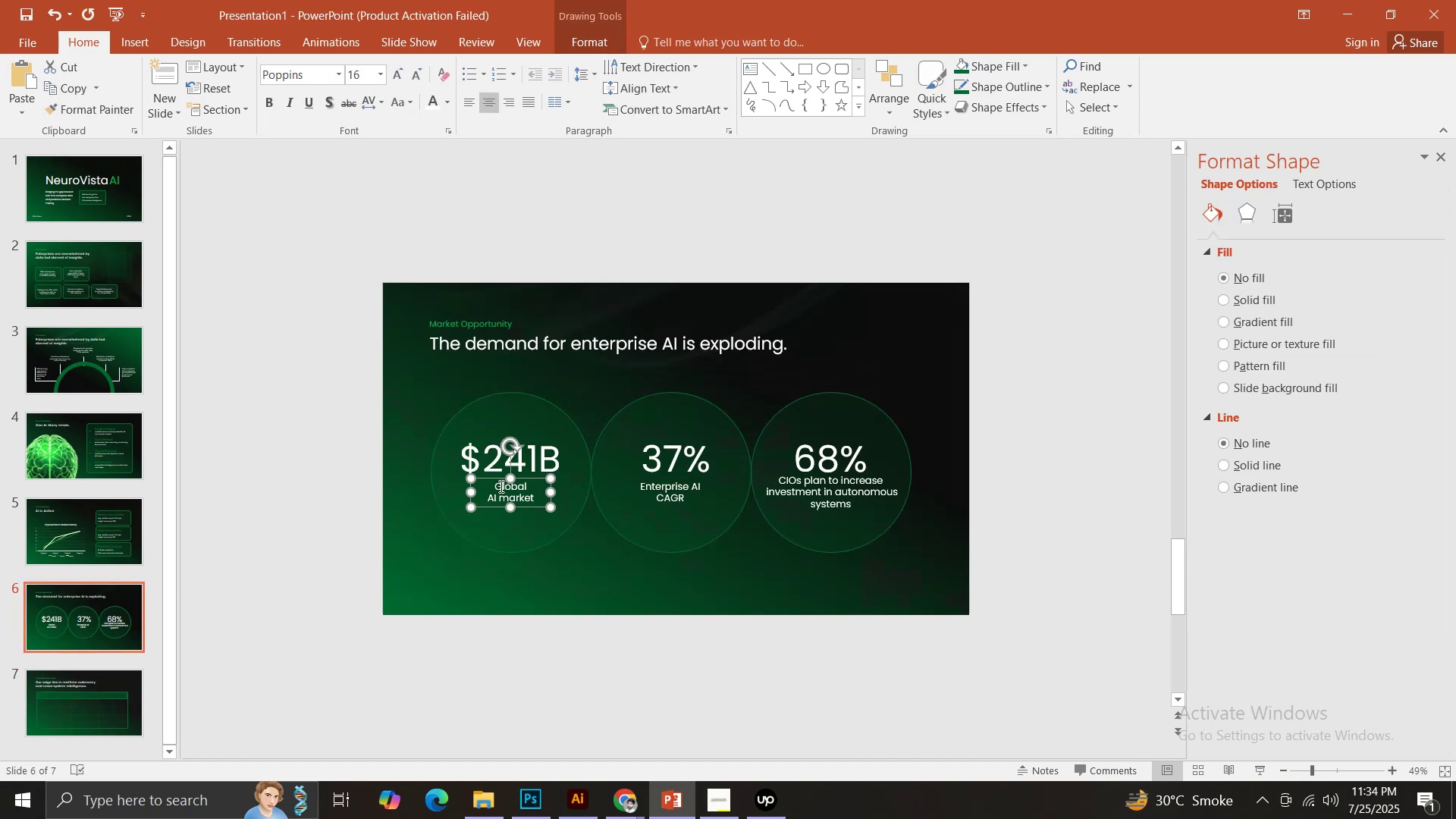 
key(Control+ControlLeft)
 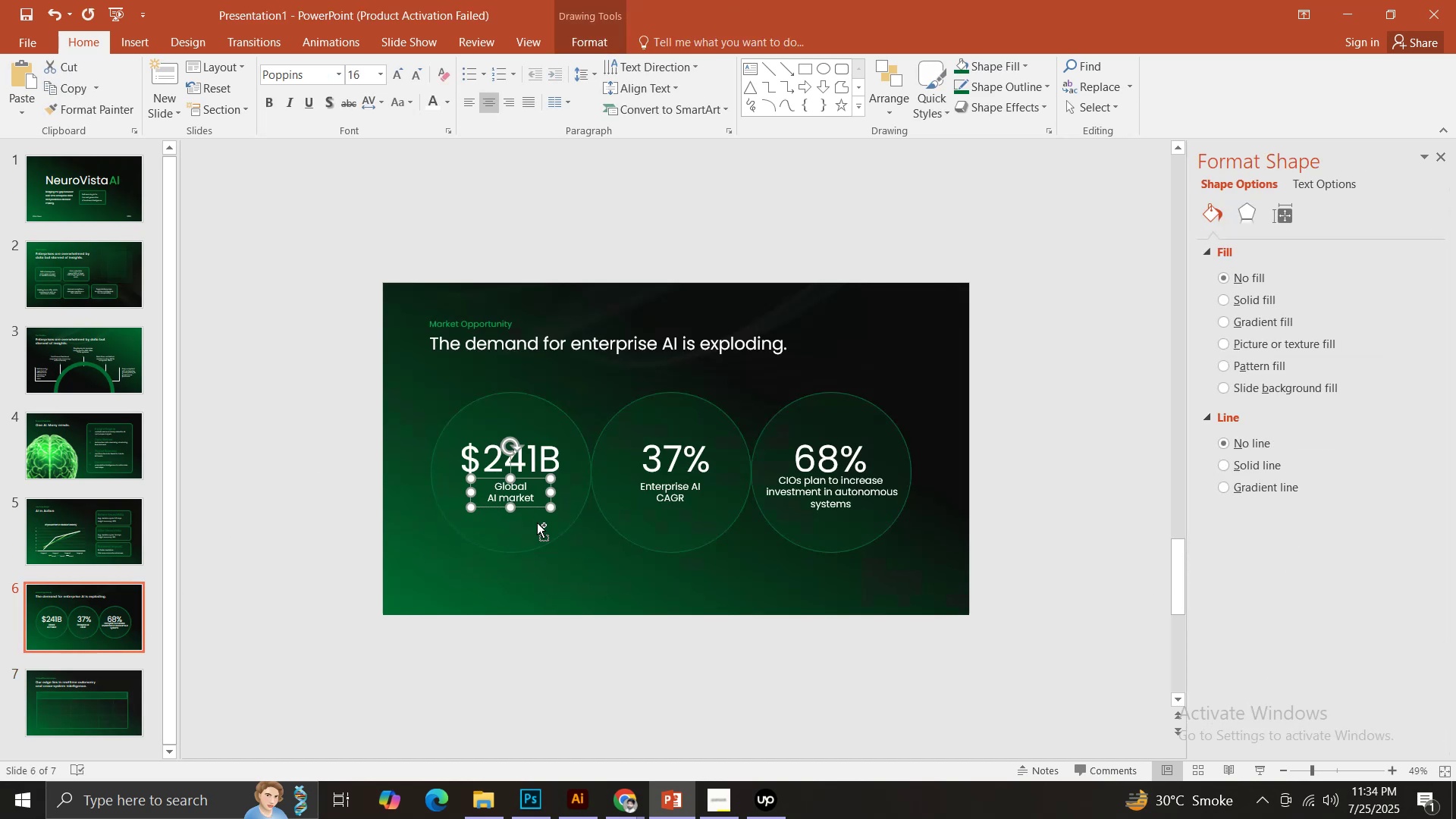 
key(Control+C)
 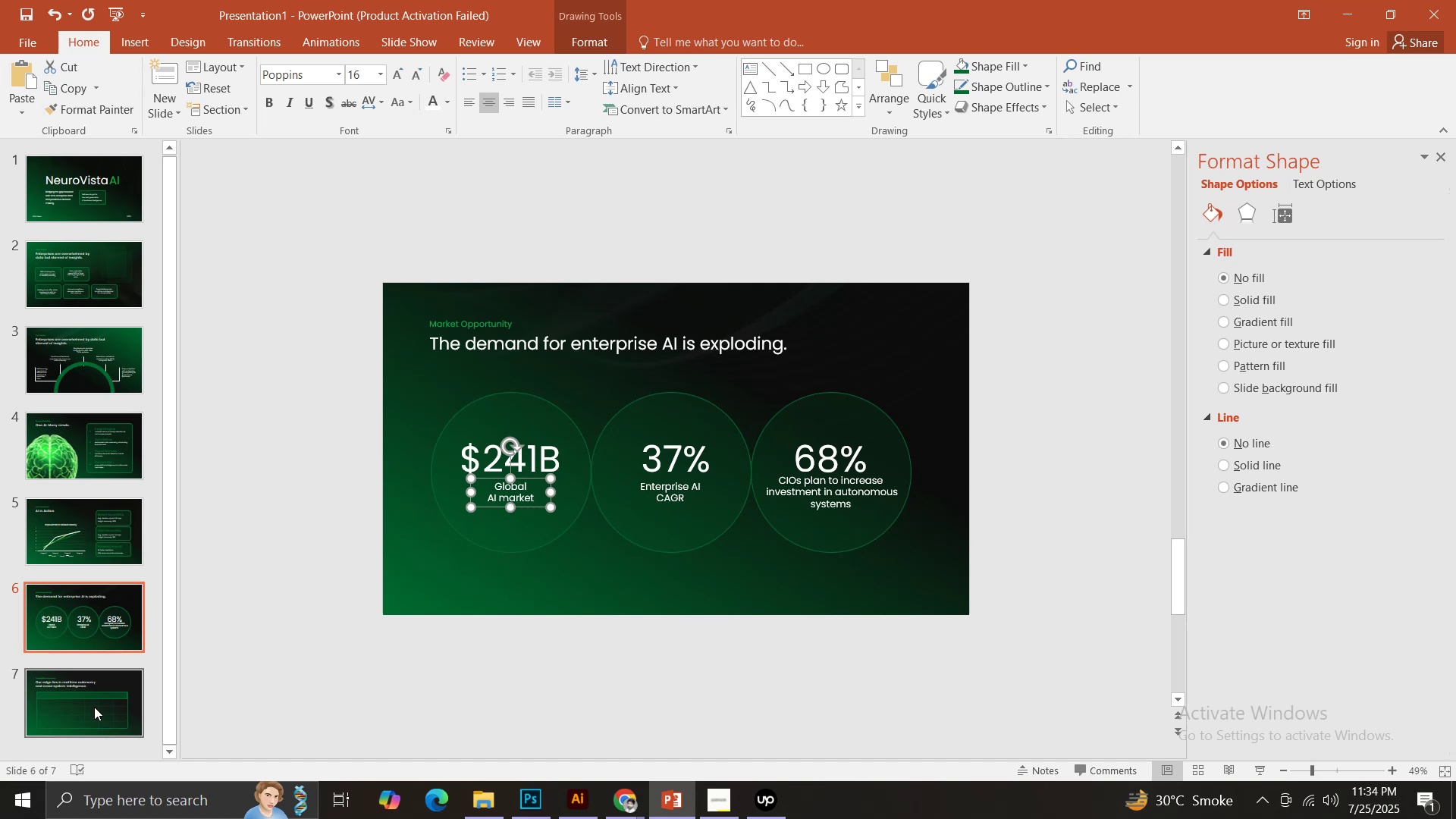 
left_click([93, 708])
 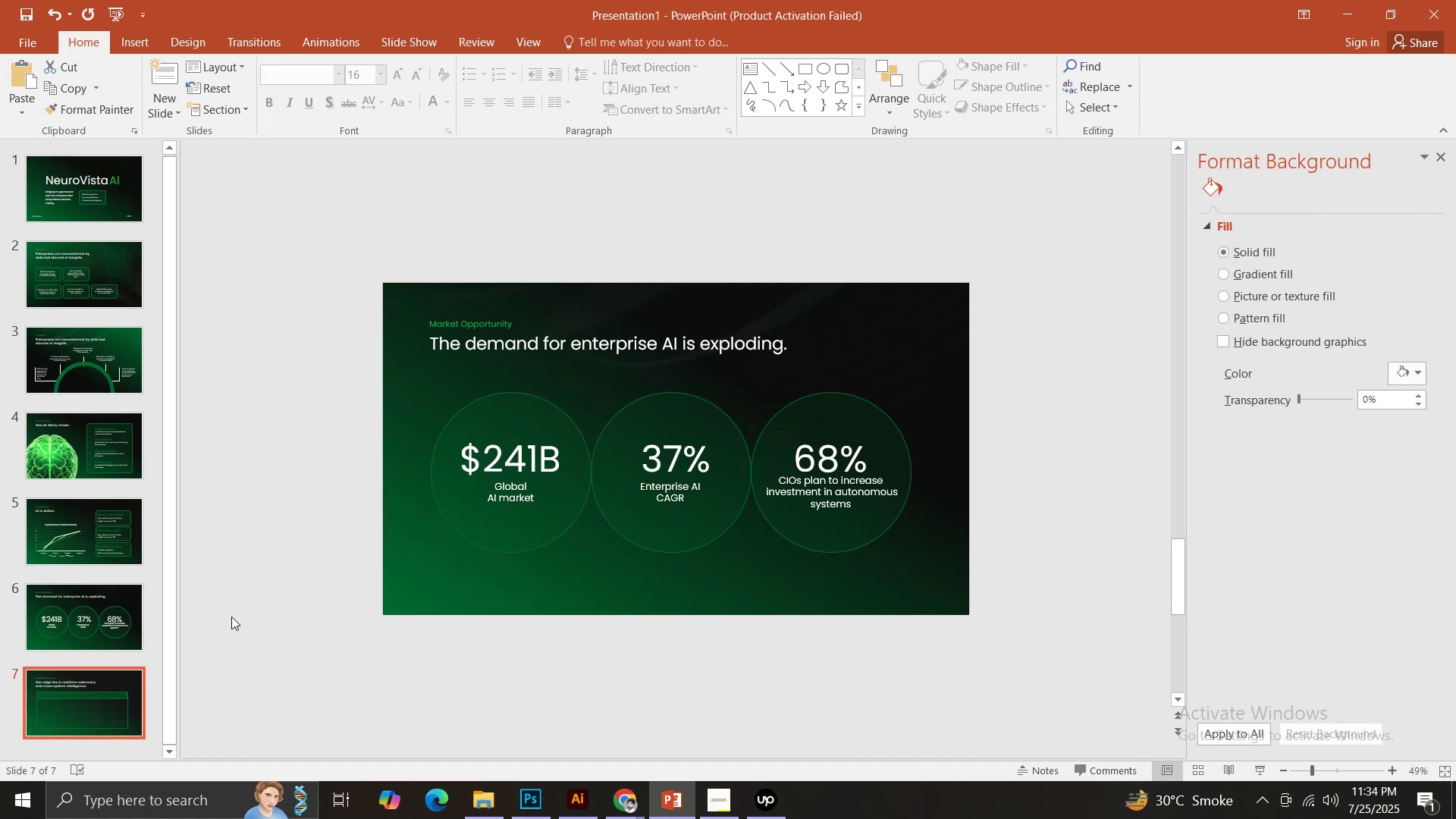 
key(Control+ControlLeft)
 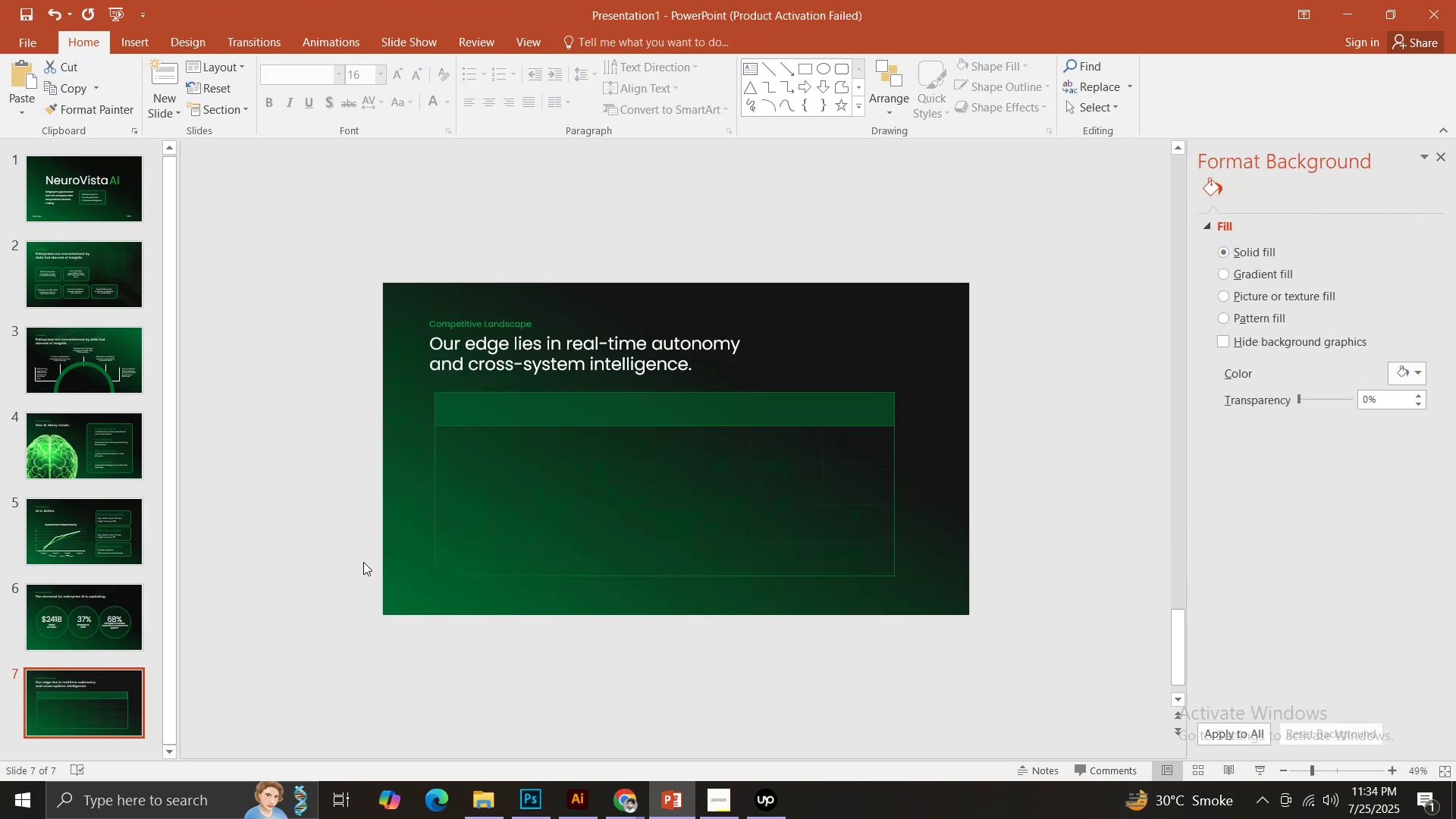 
key(Control+V)
 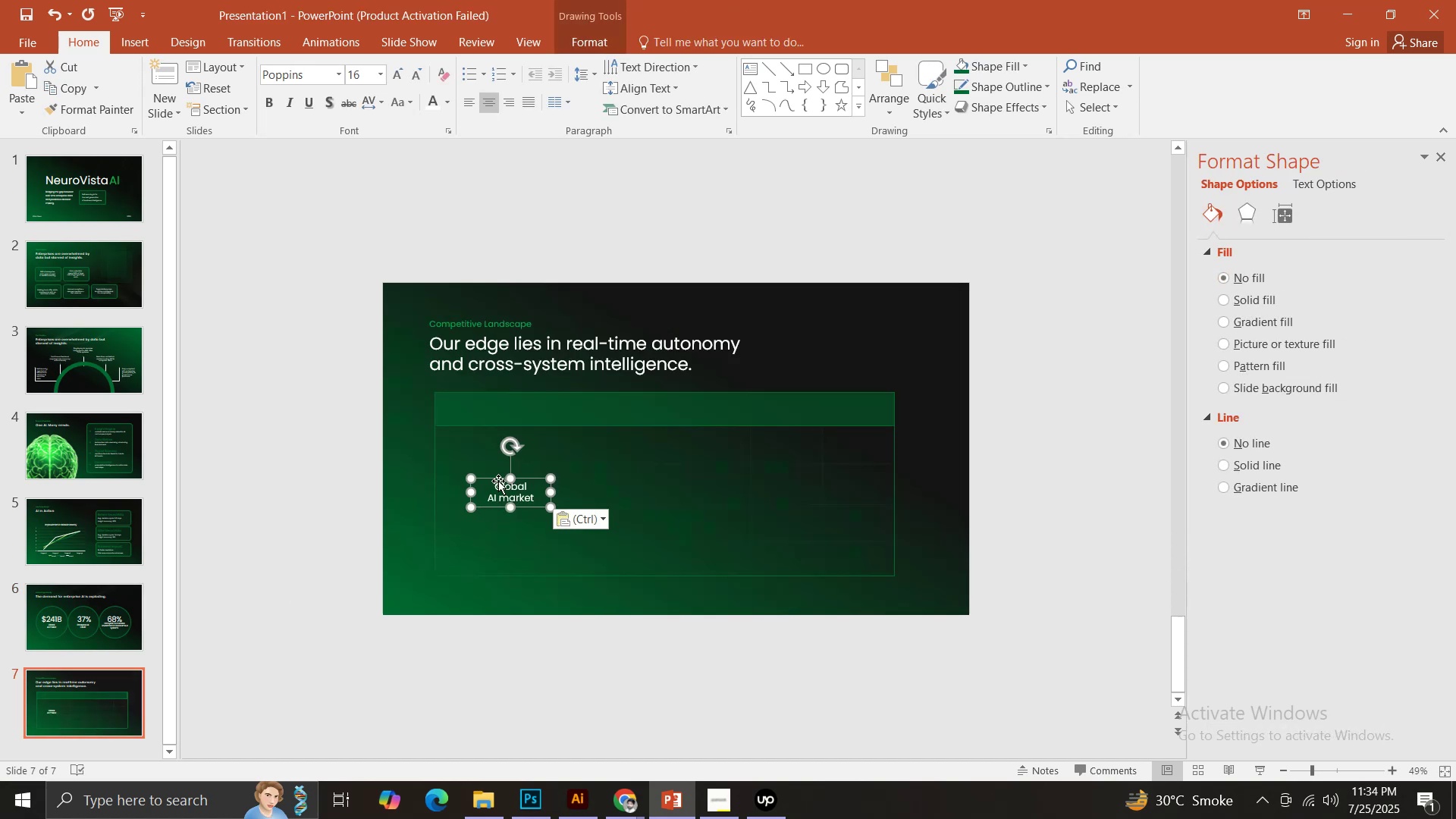 
left_click([500, 492])
 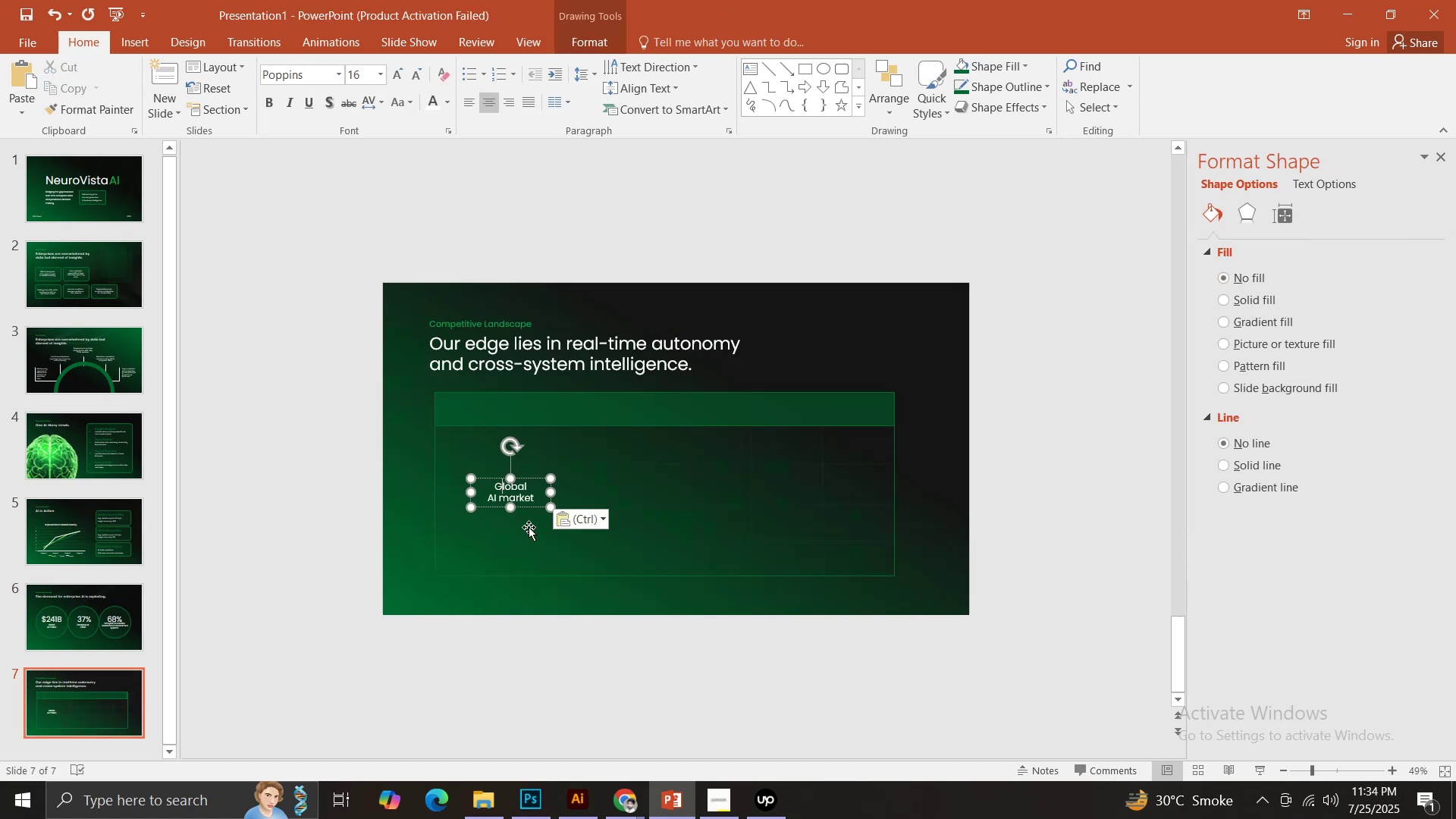 
key(Control+A)
 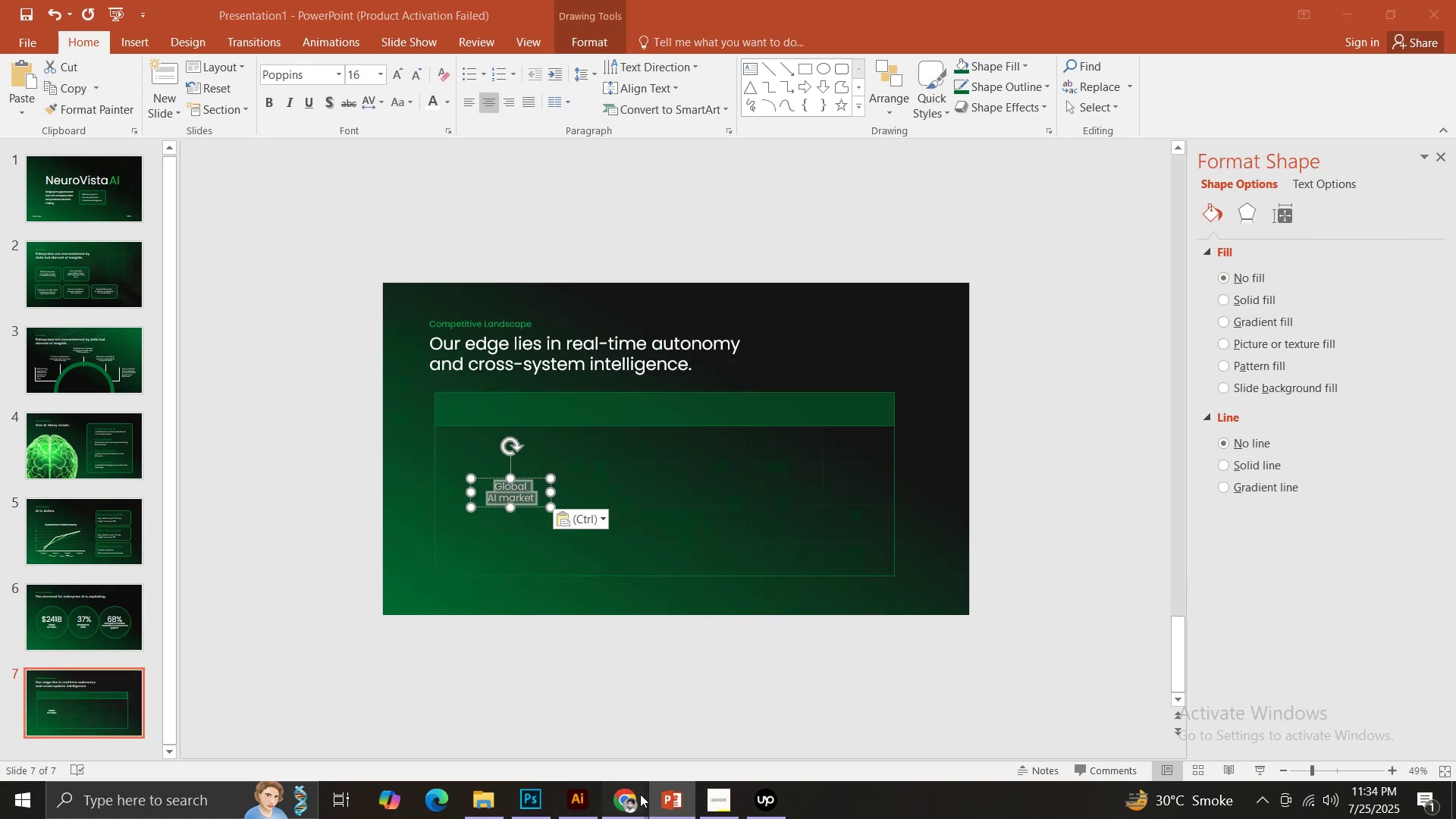 
double_click([570, 707])
 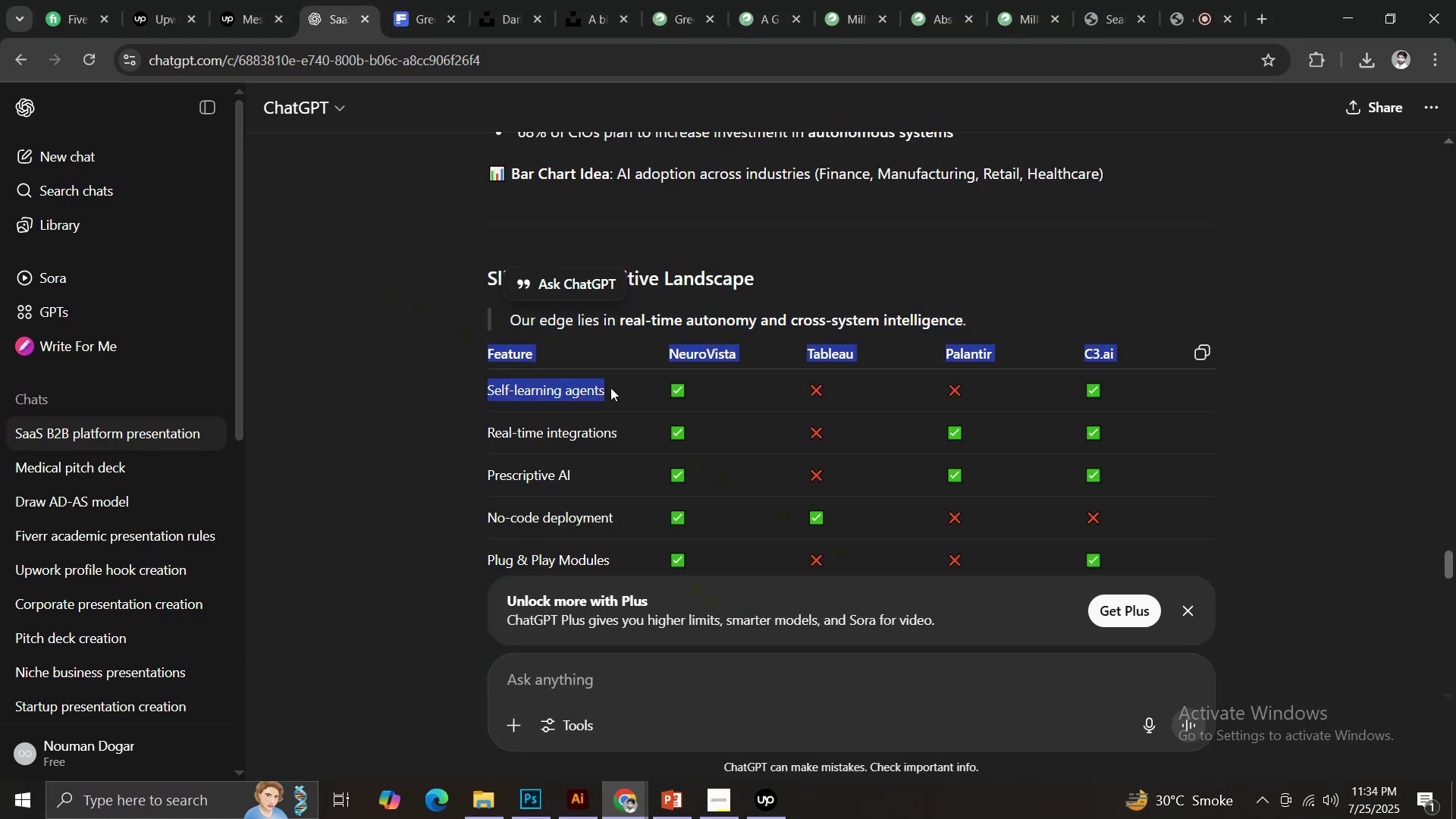 
left_click([548, 357])
 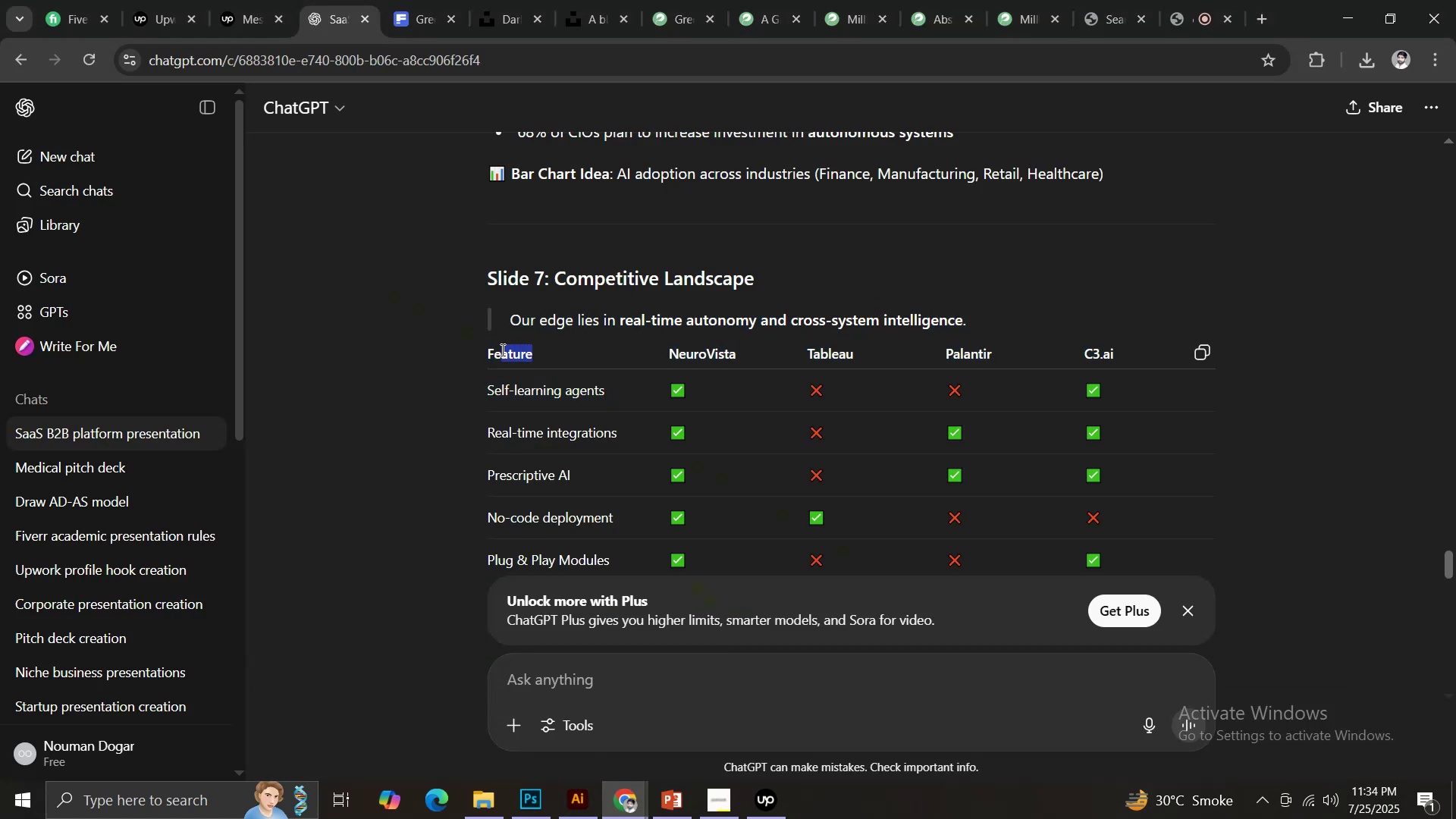 
key(Control+ControlLeft)
 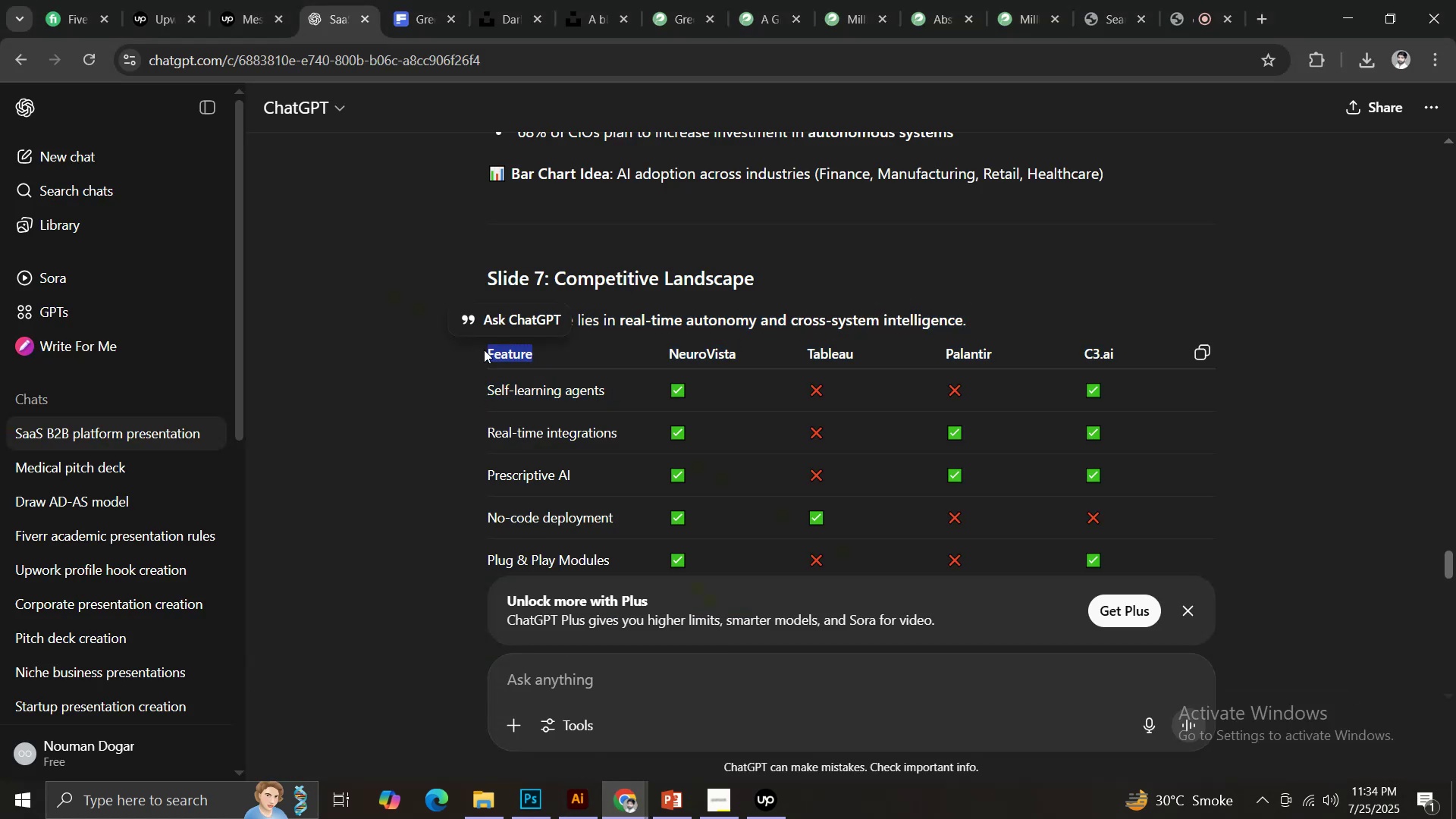 
key(Control+C)
 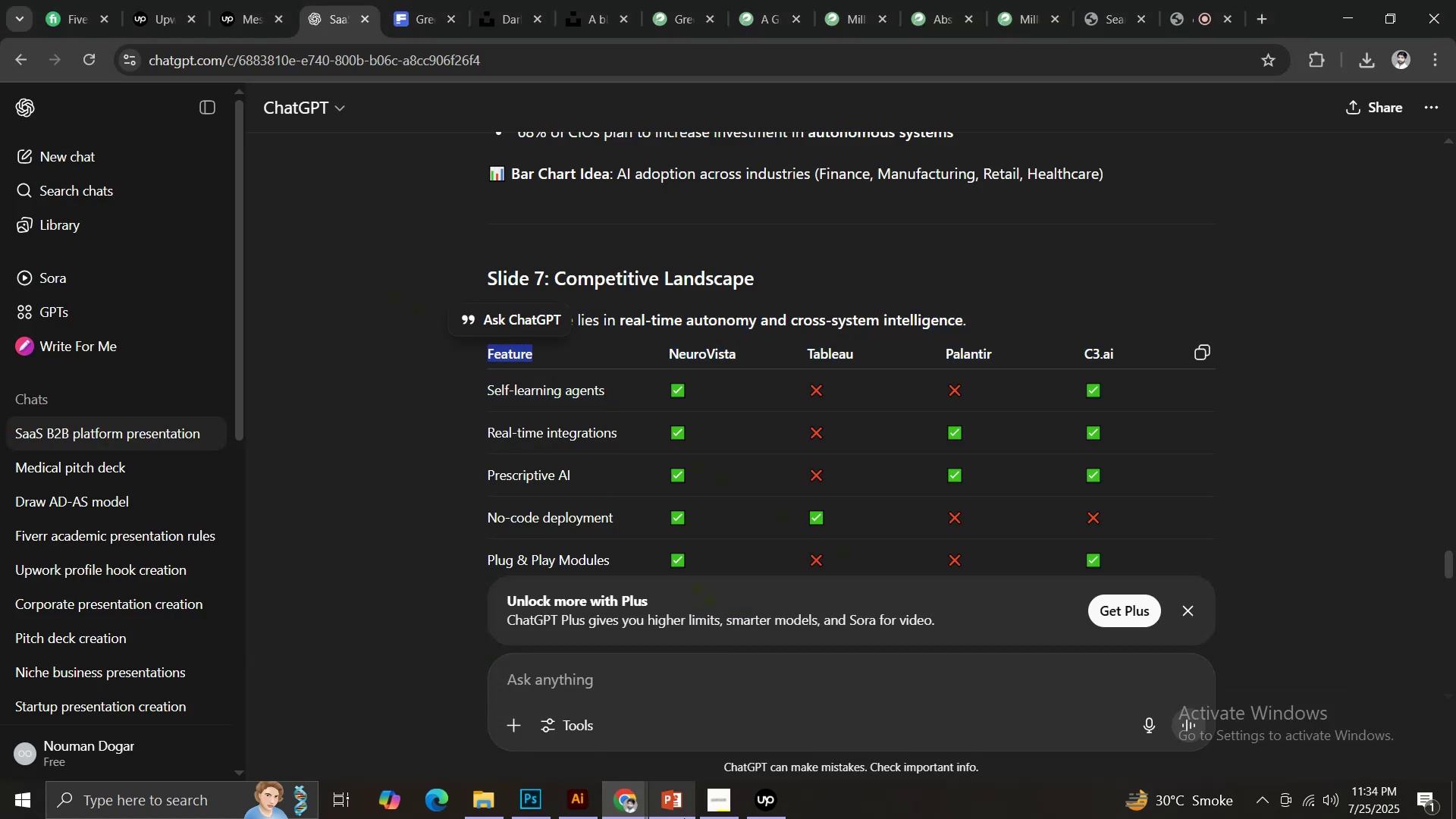 
left_click([690, 793])
 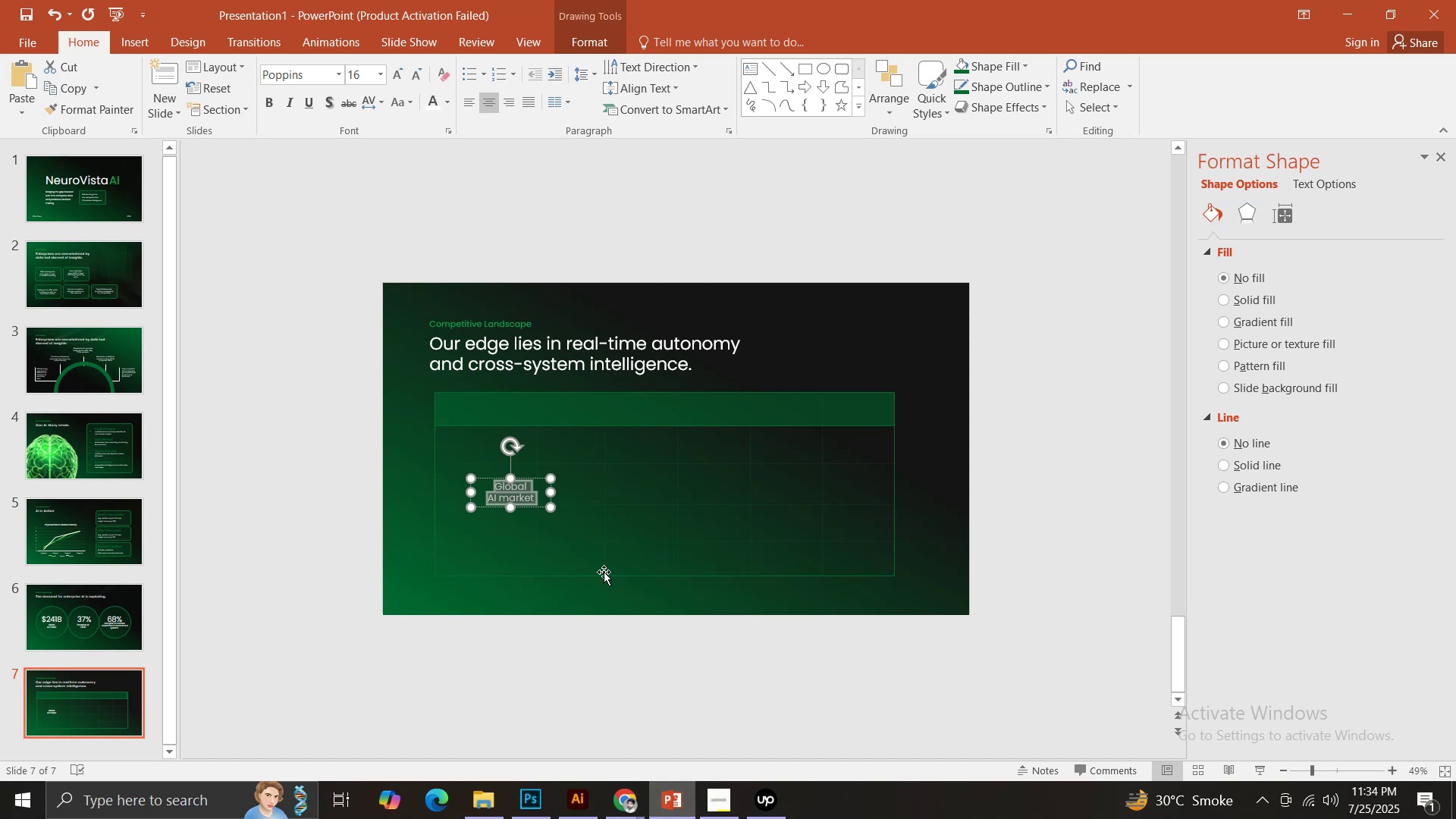 
key(Control+ControlLeft)
 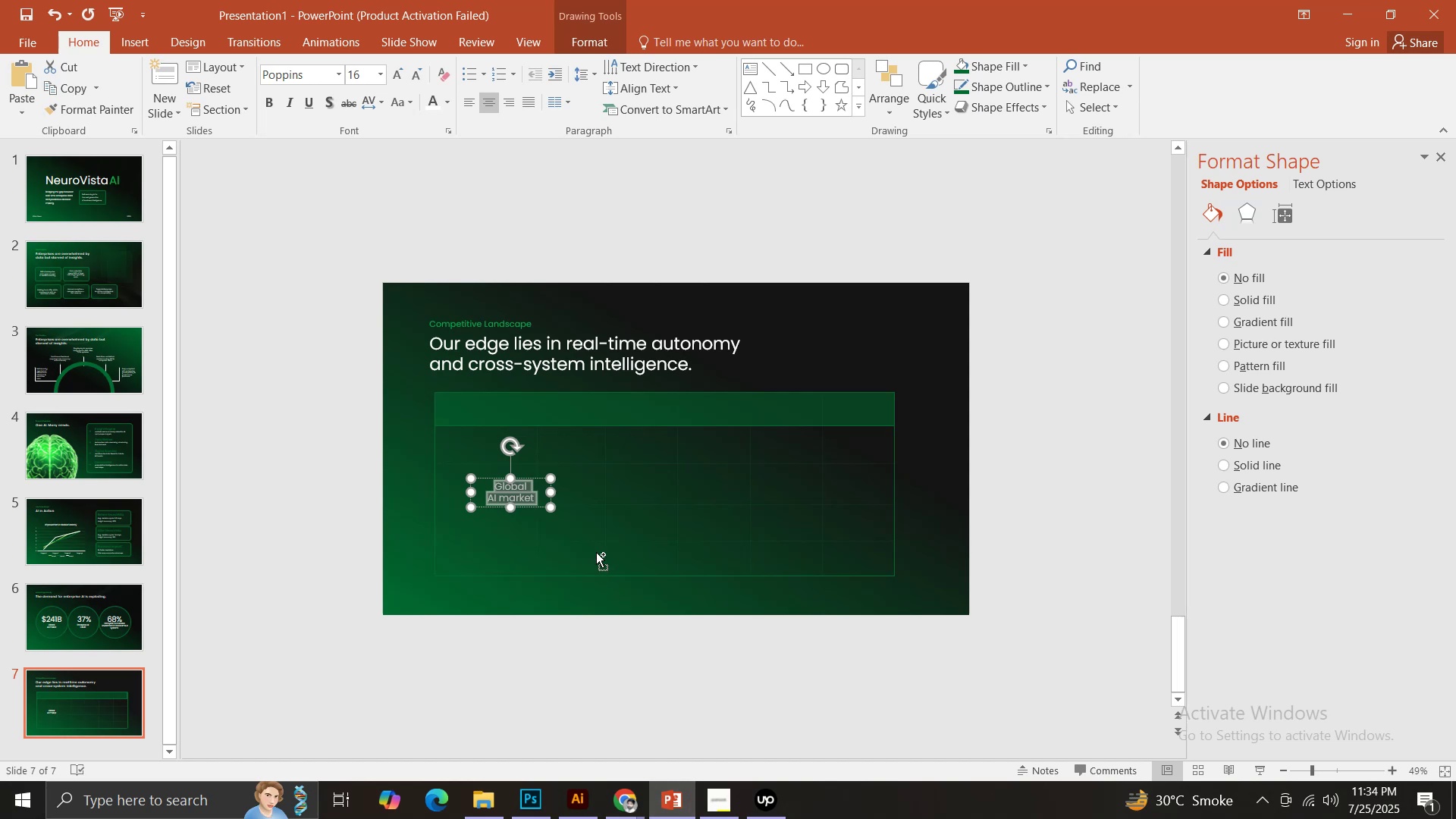 
key(Control+V)
 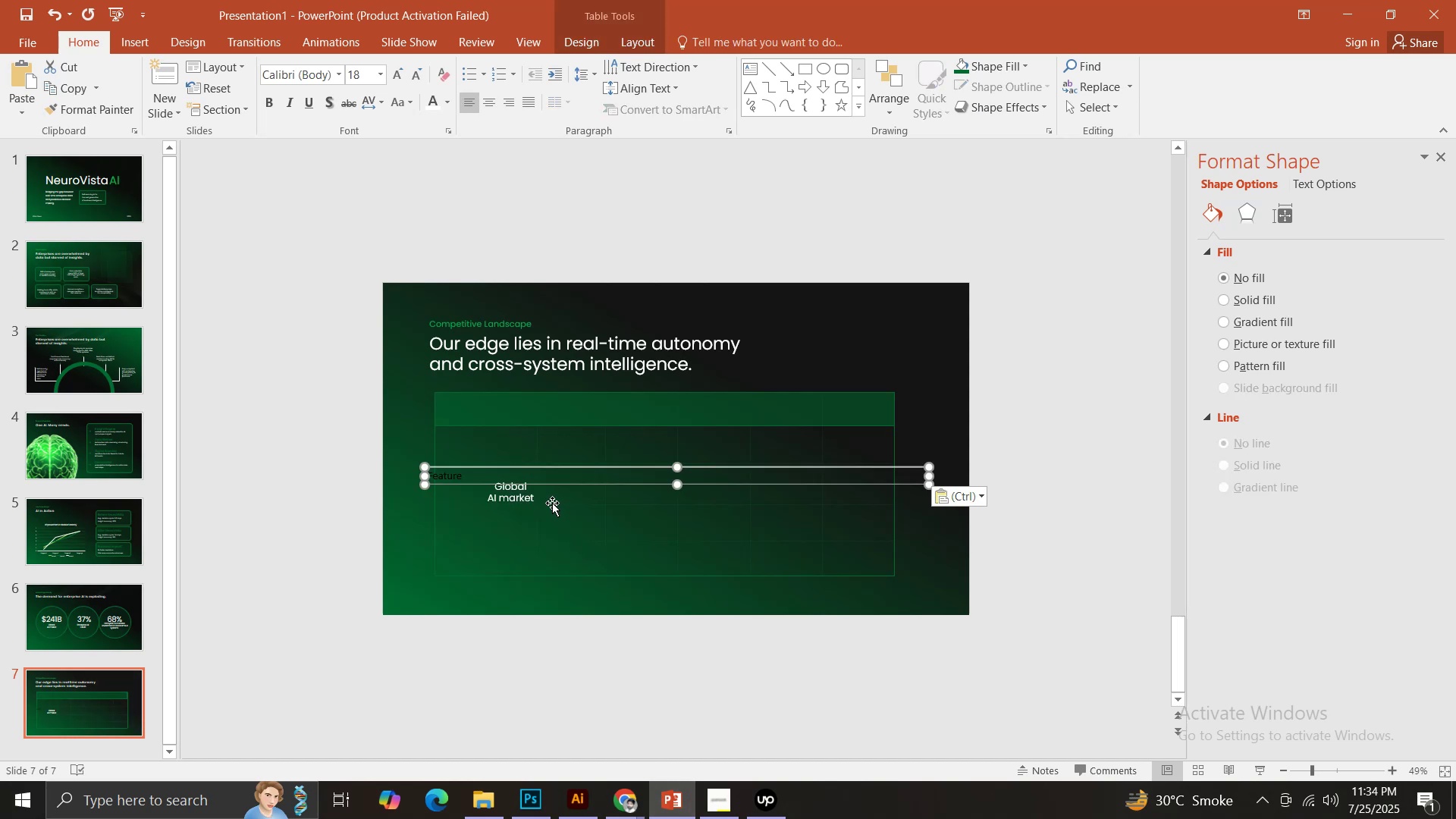 
key(Control+ControlLeft)
 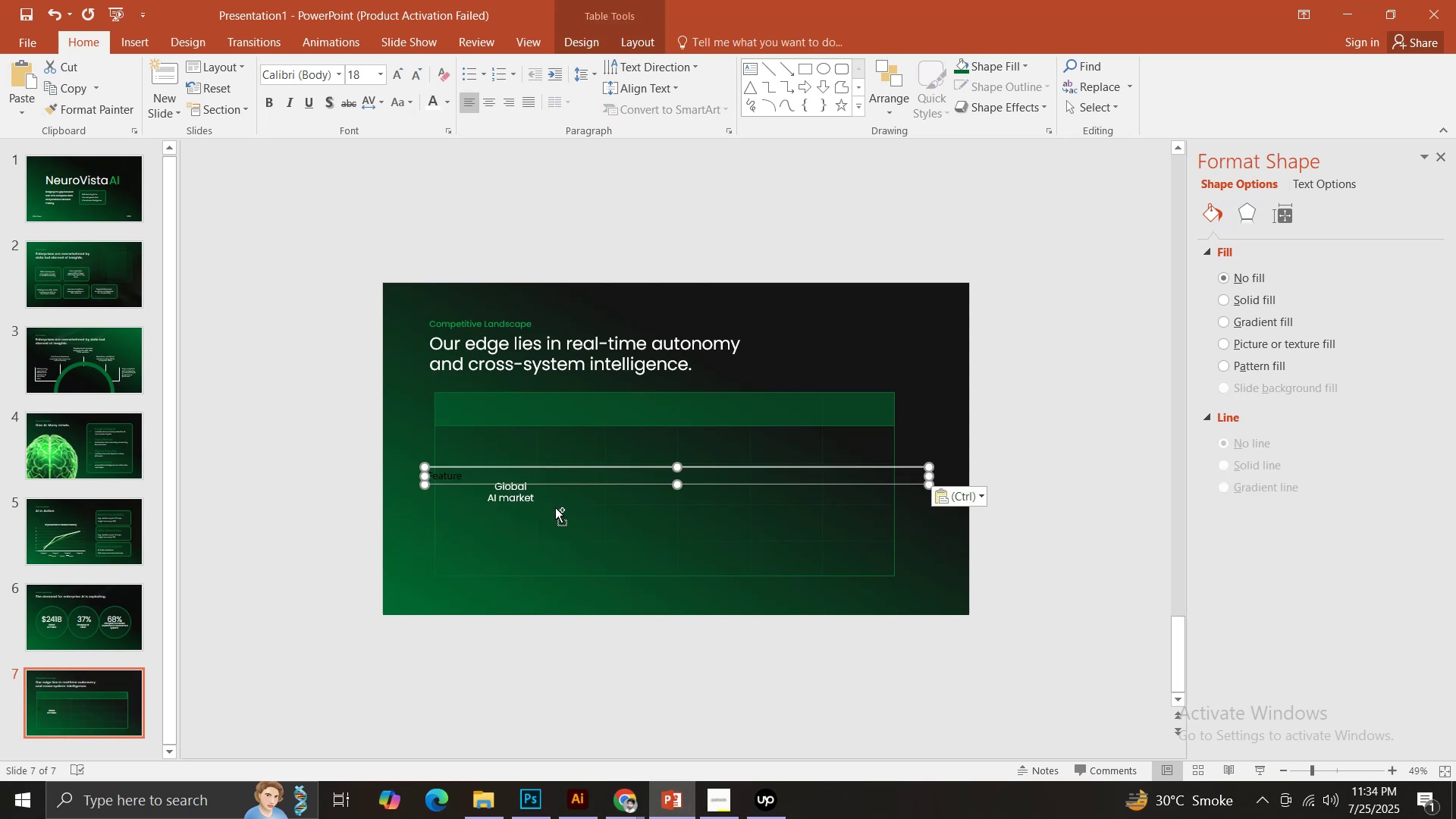 
key(Control+Z)
 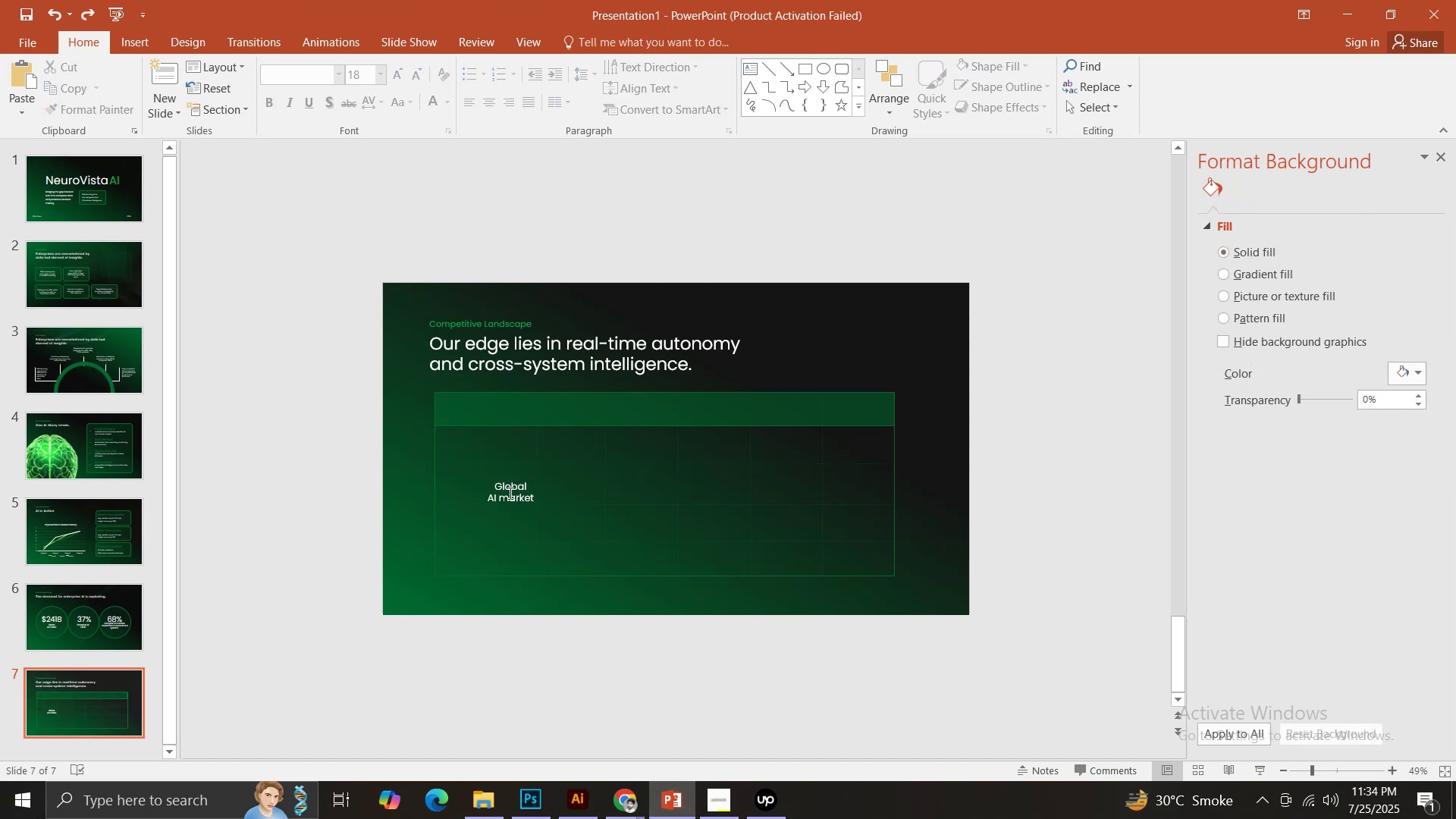 
left_click([507, 492])
 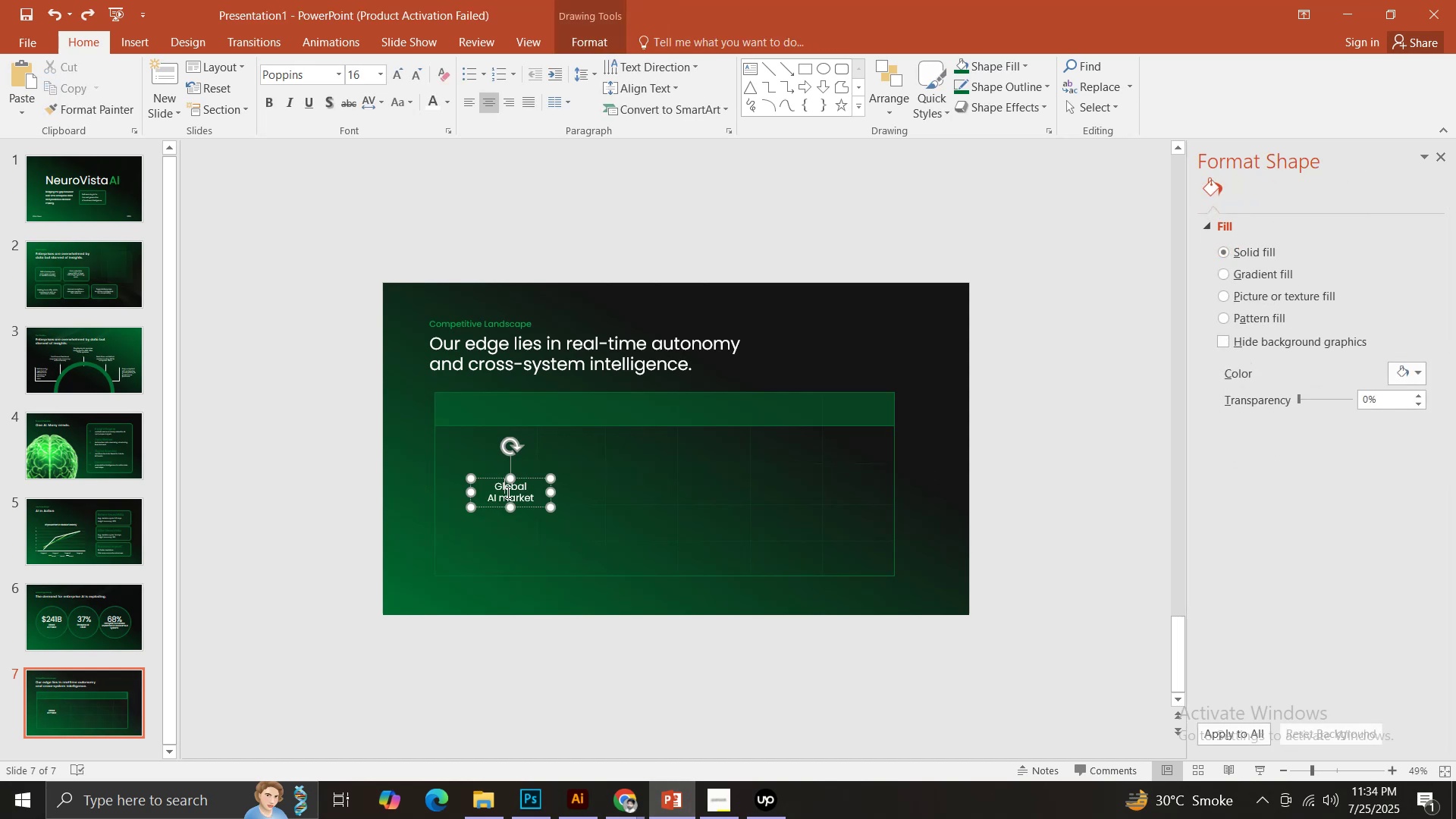 
key(Control+ControlLeft)
 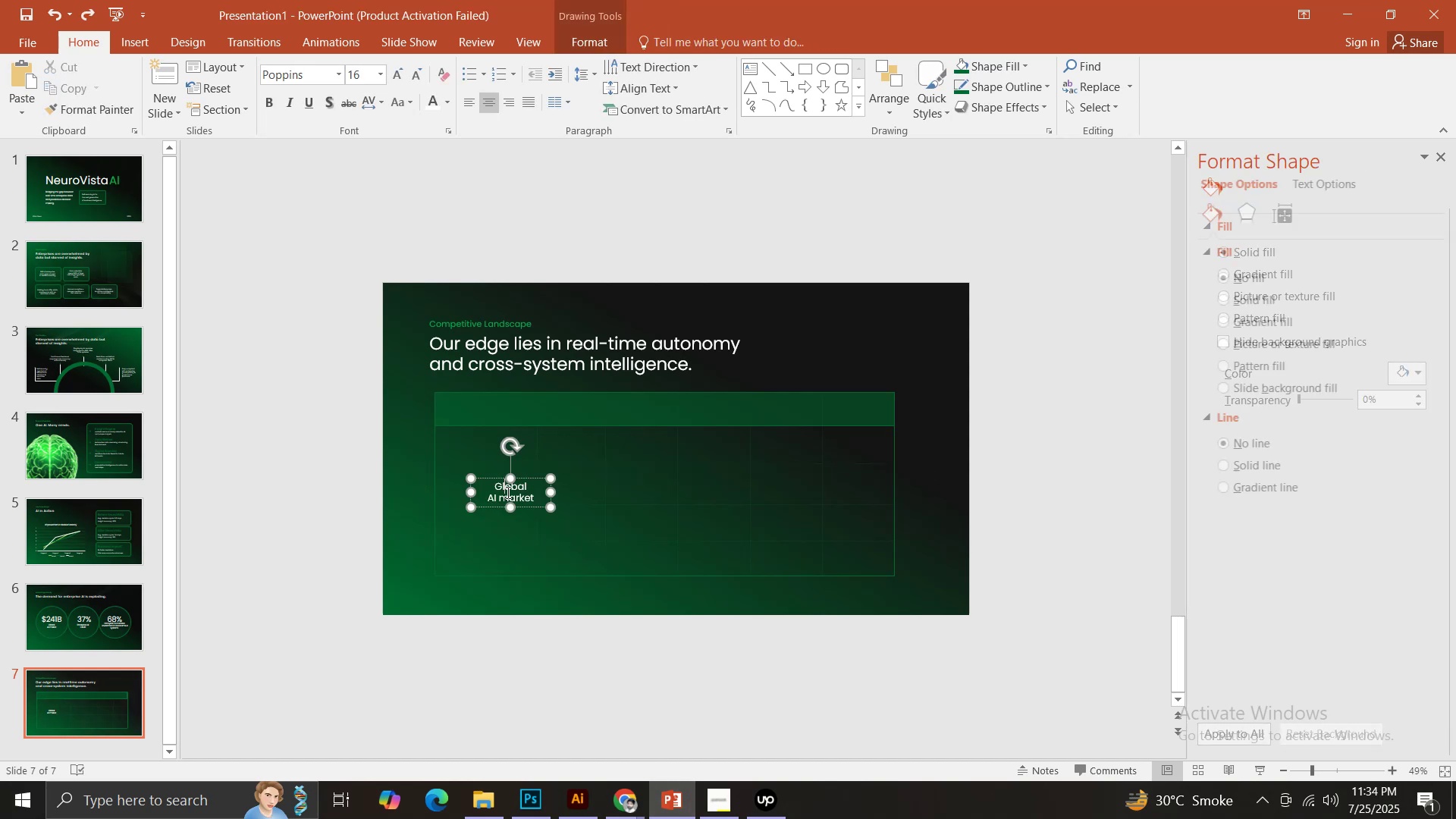 
key(Control+A)
 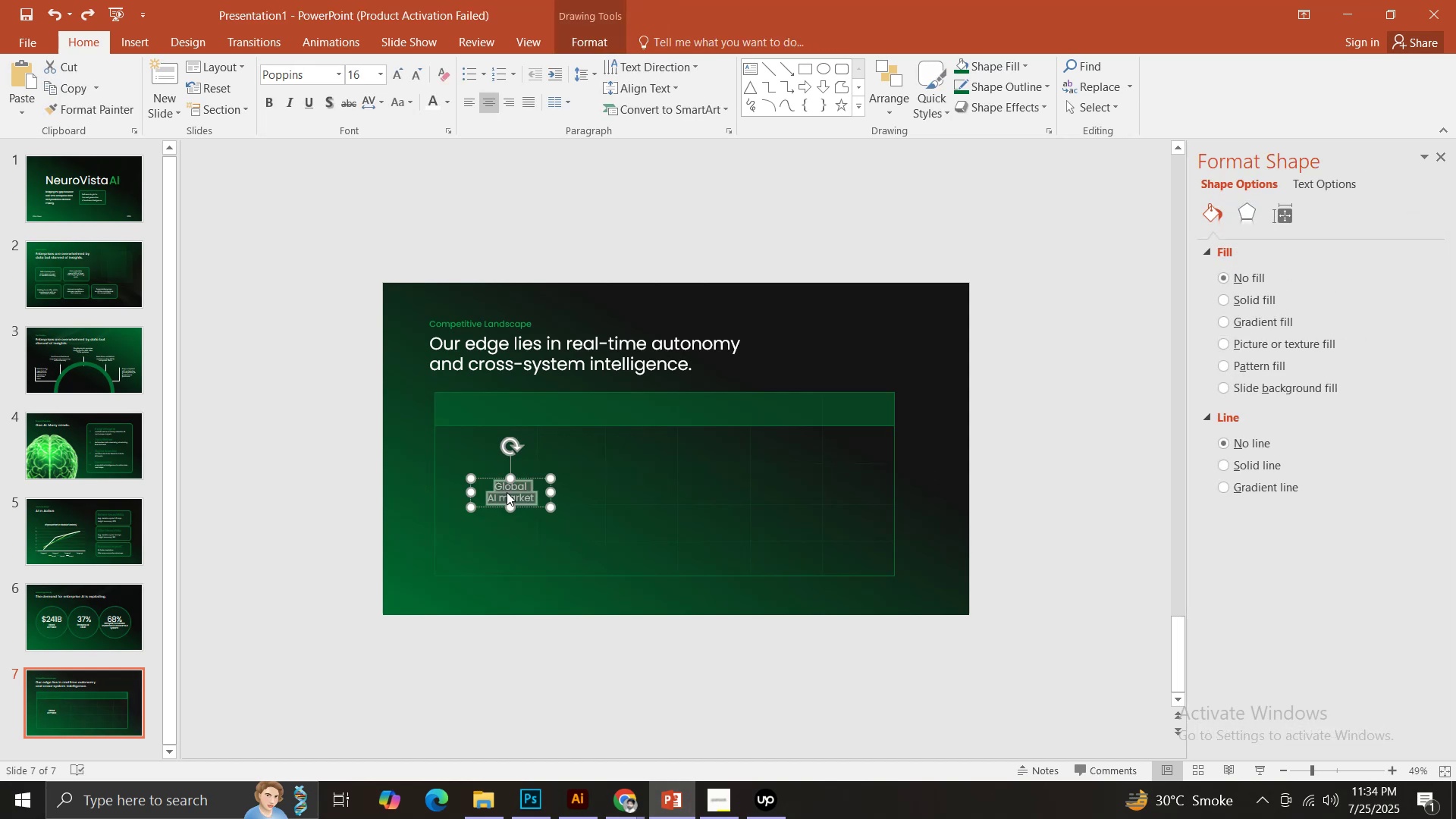 
type(Feature)
 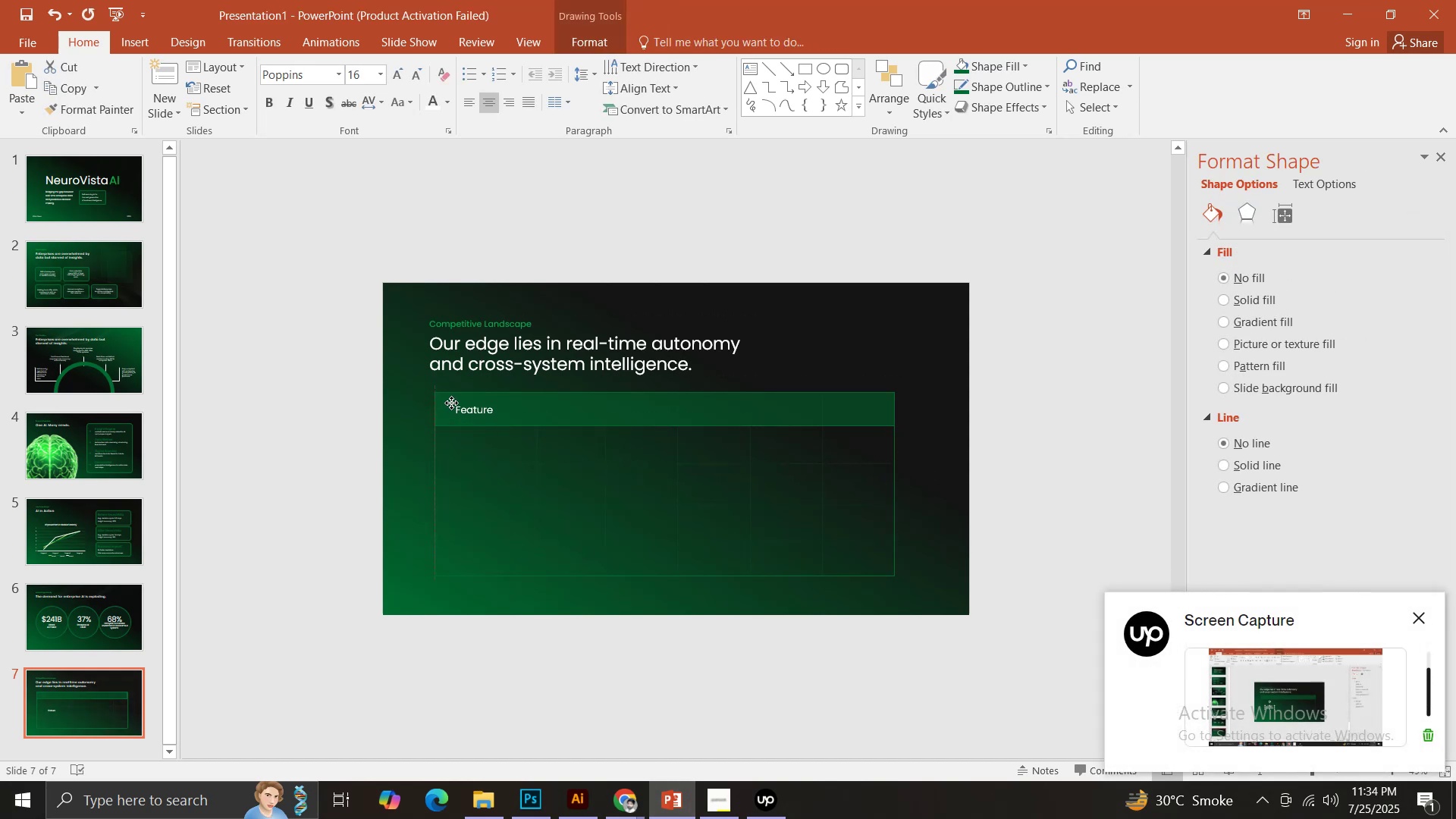 
wait(8.83)
 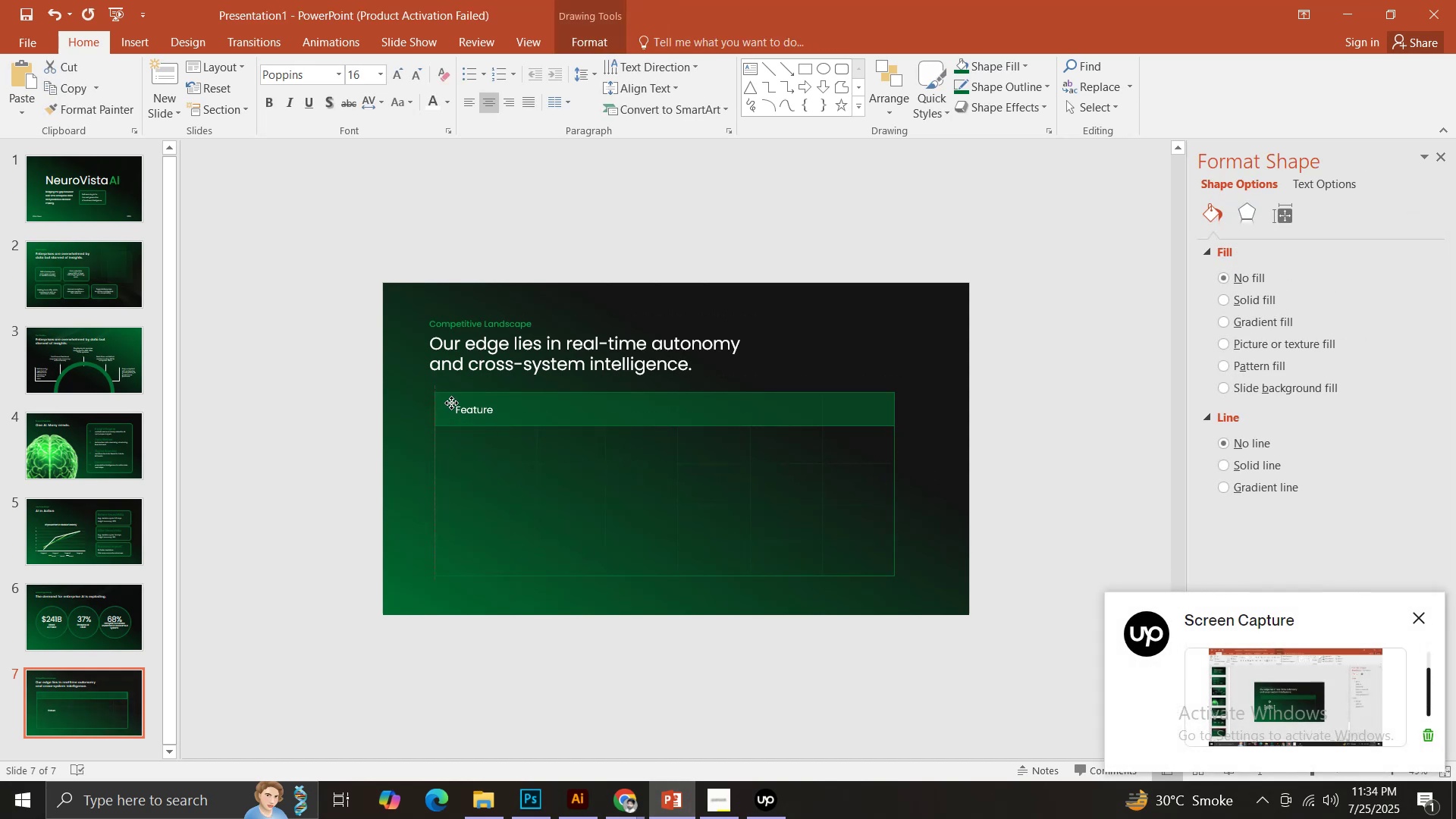 
hold_key(key=ControlLeft, duration=2.18)
 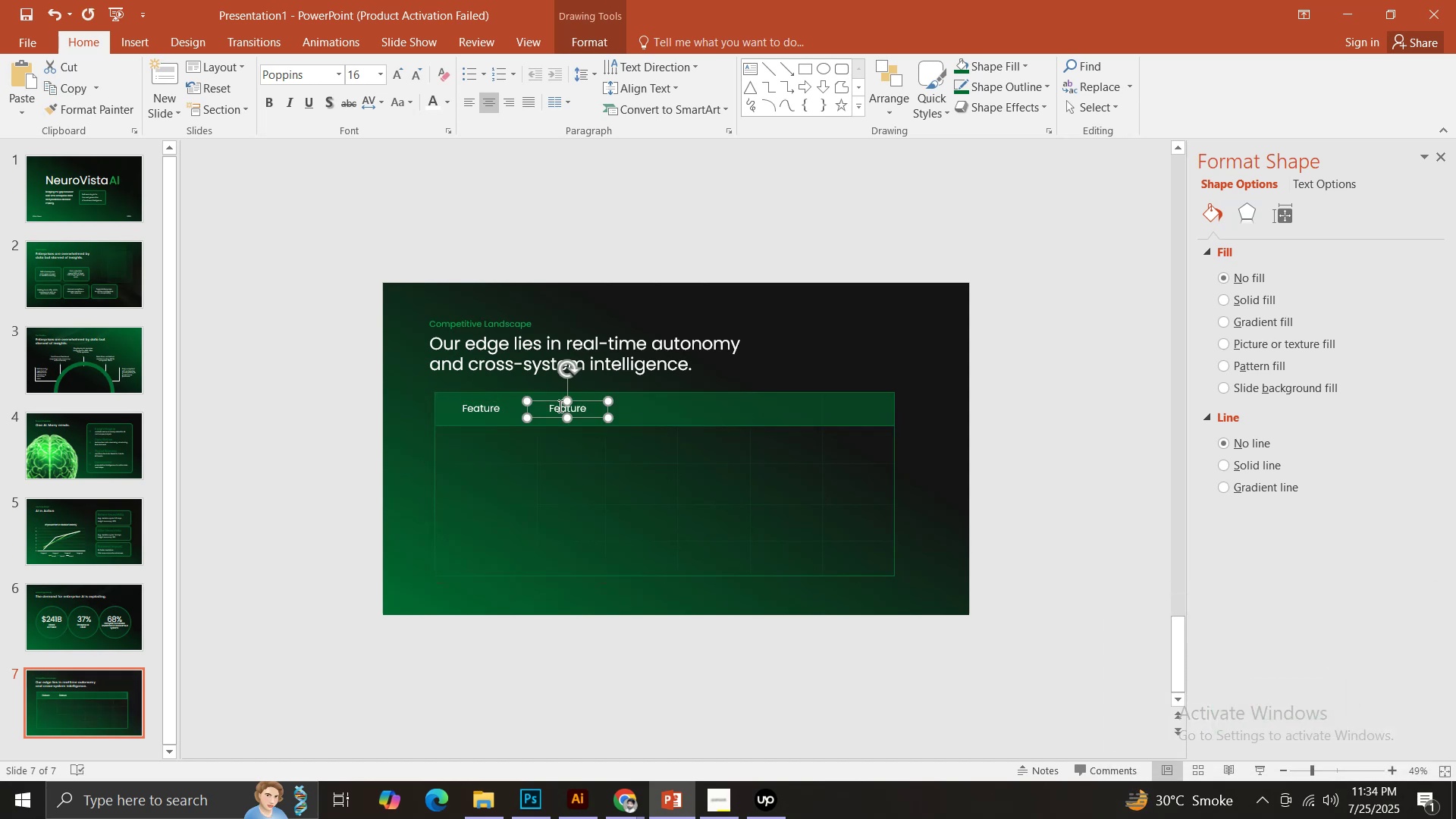 
hold_key(key=ShiftLeft, duration=1.06)
 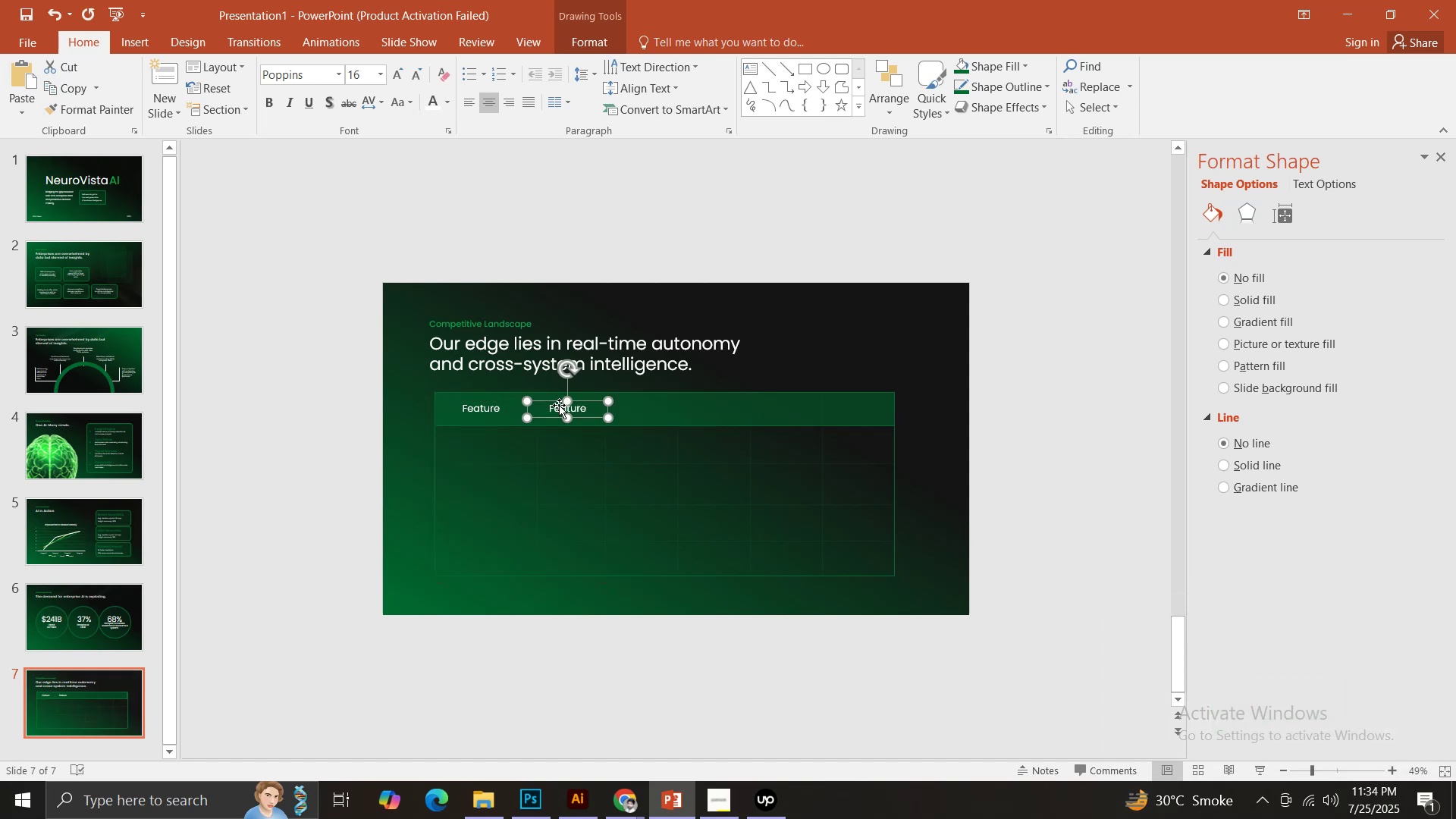 
hold_key(key=ShiftLeft, duration=13.85)
left_click([559, 404])
 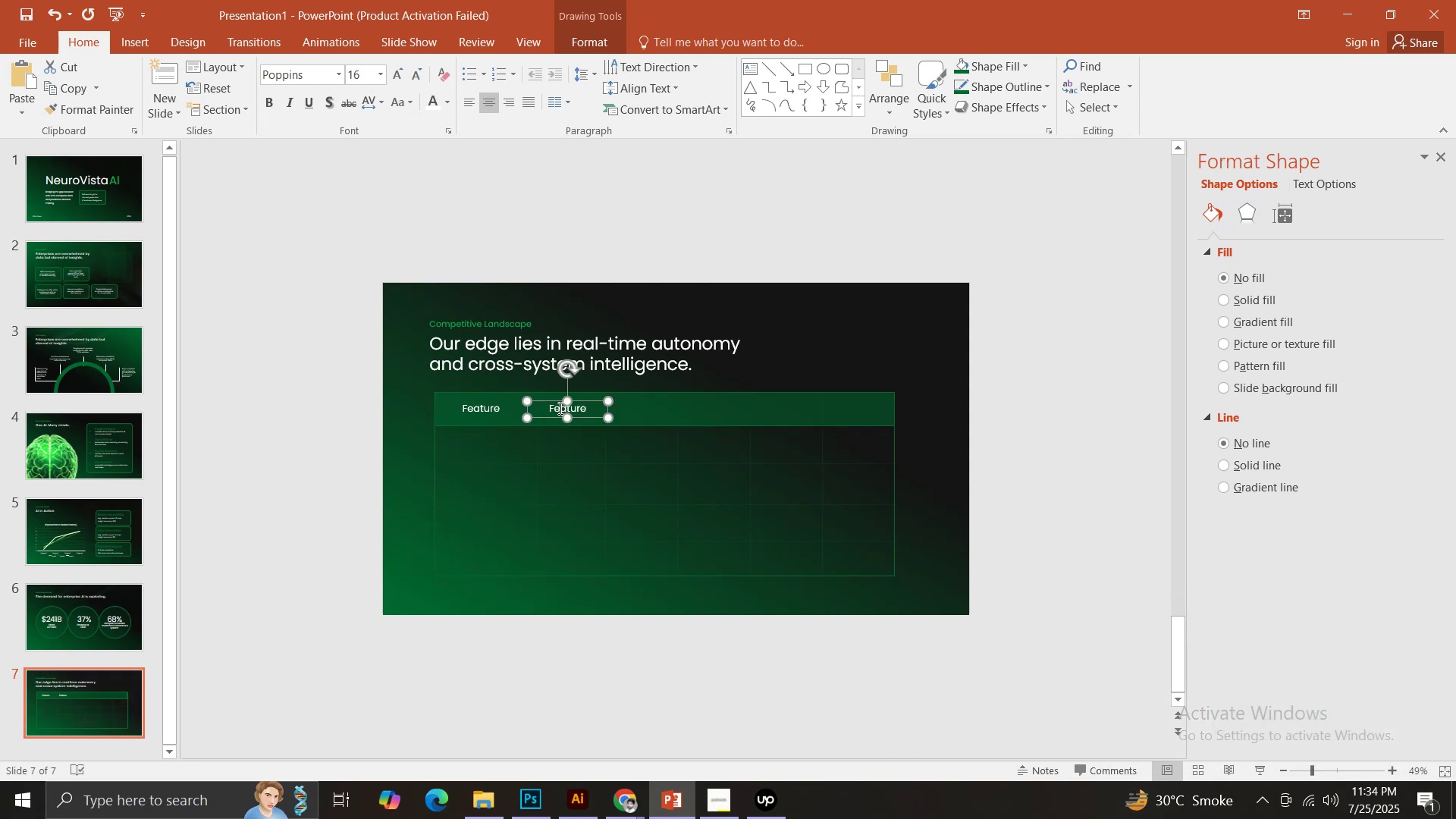 
key(Control+ControlLeft)
 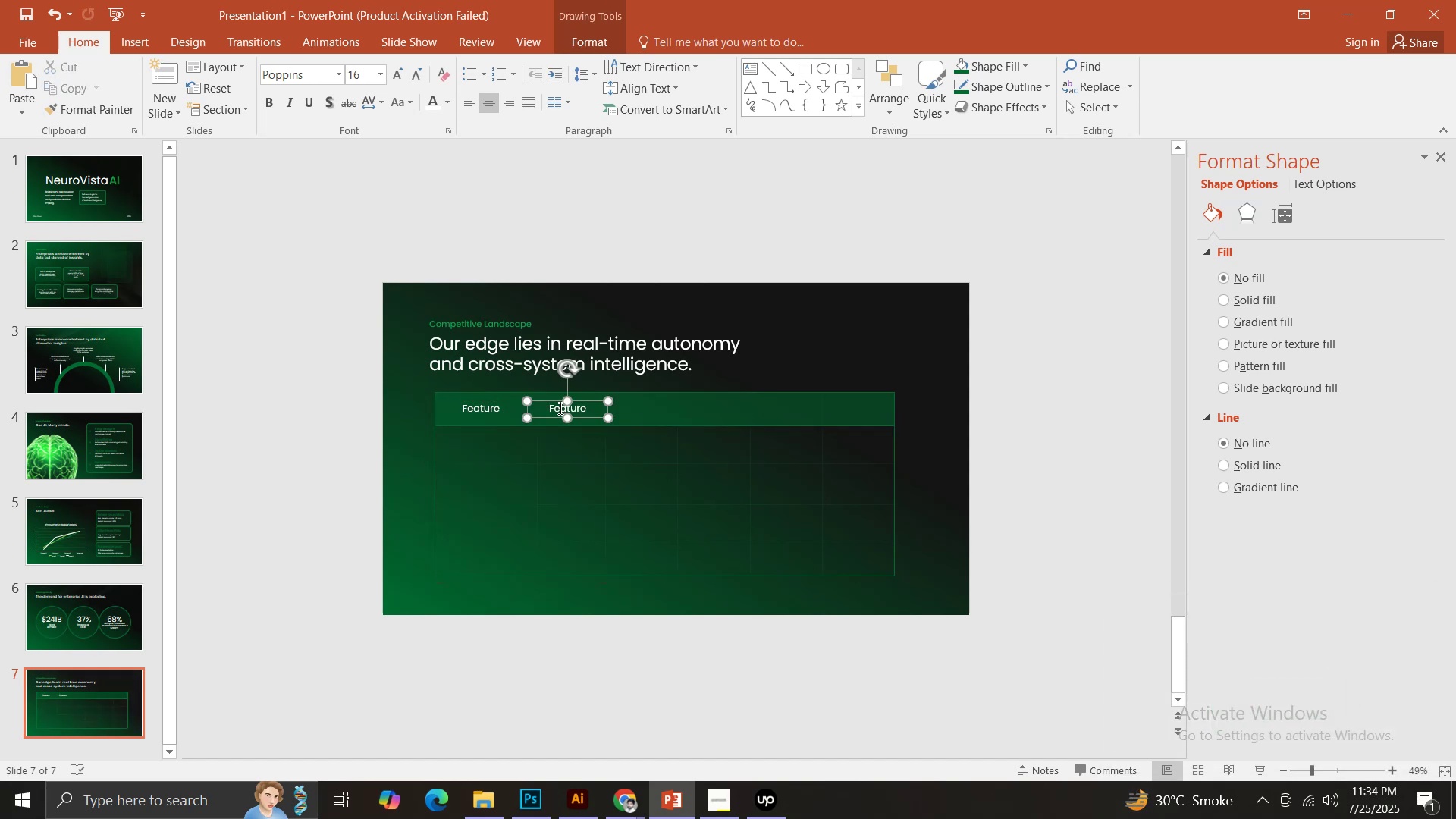 
left_click([559, 408])
 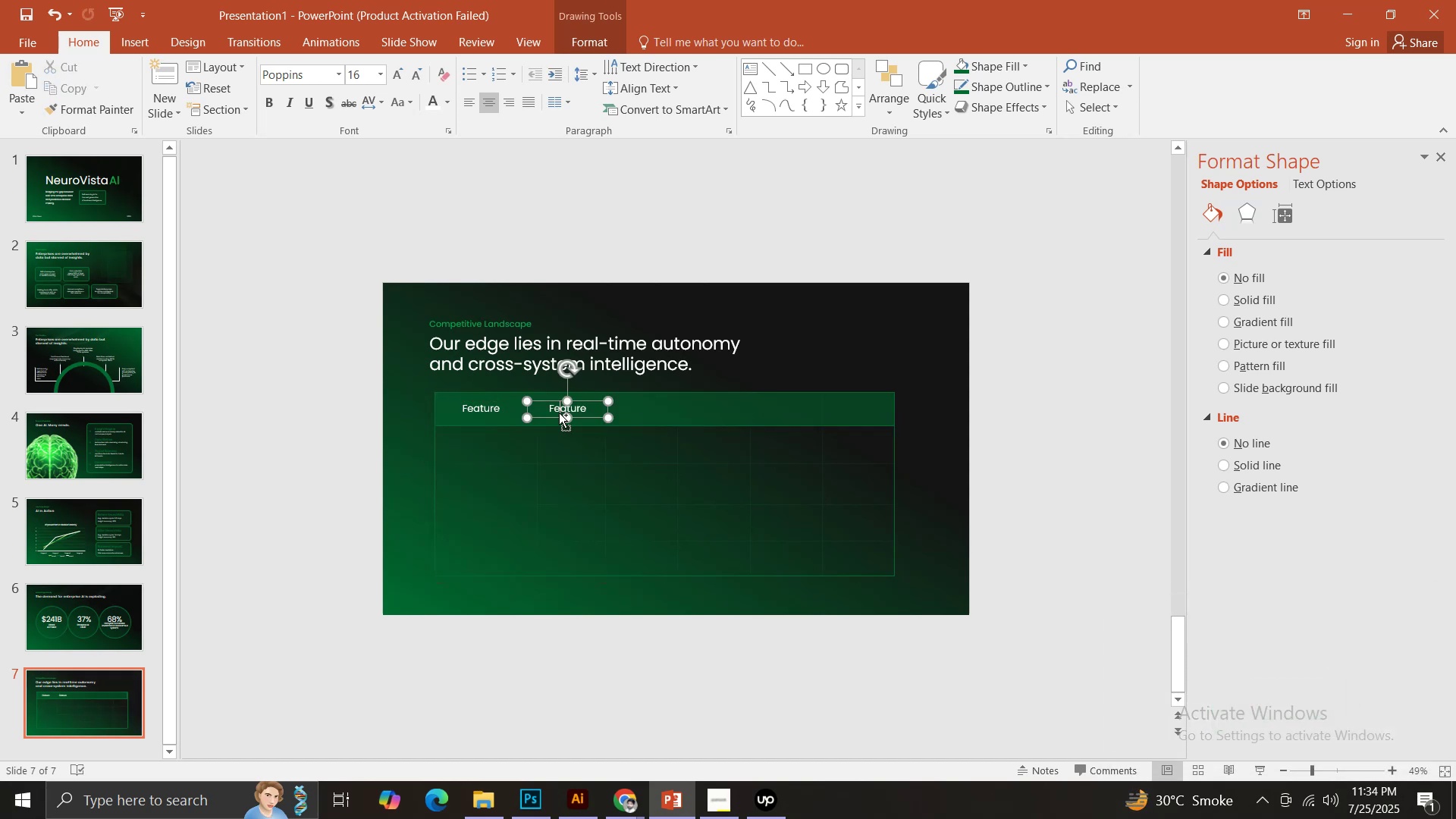 
key(Control+A)
 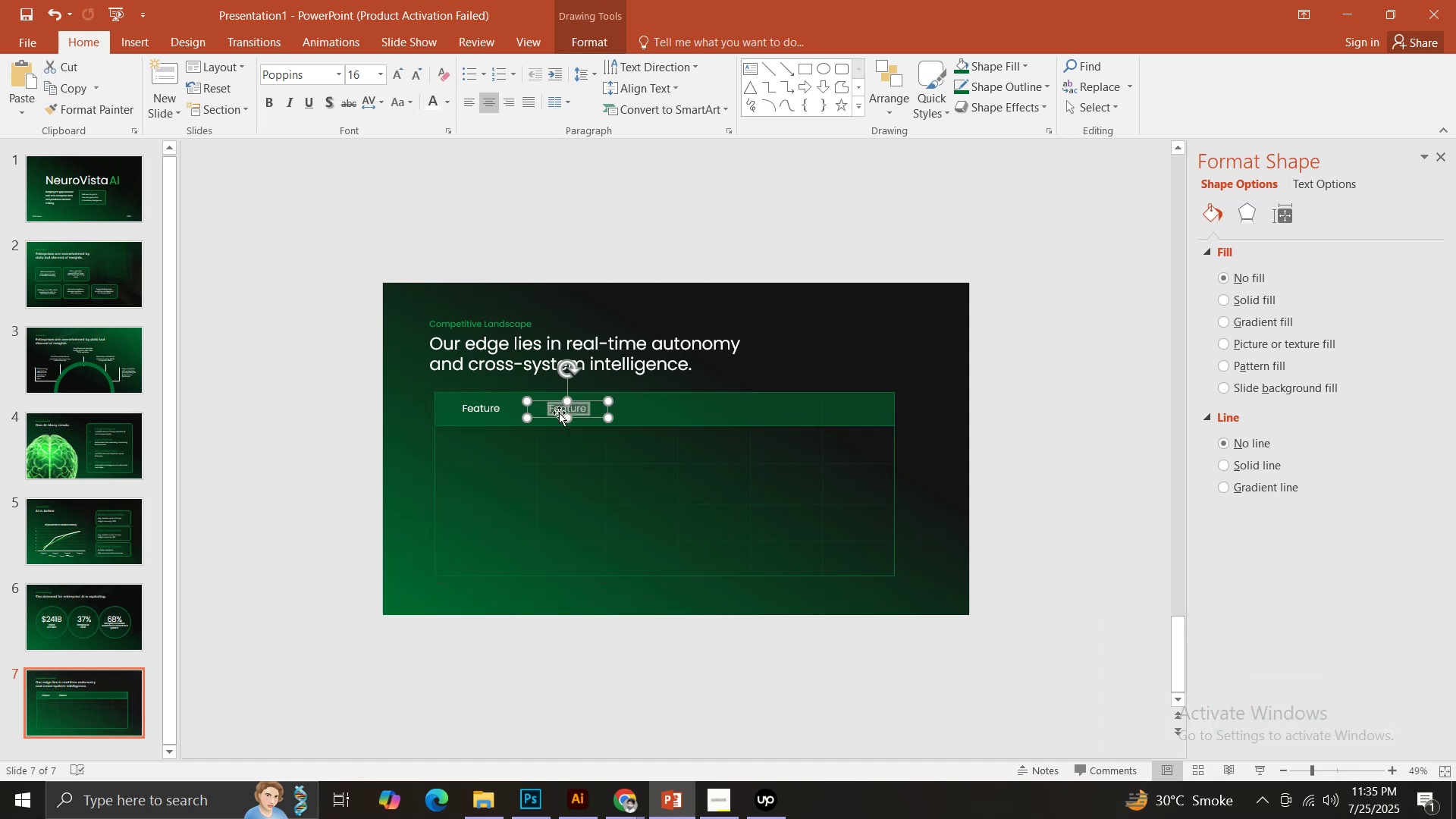 
type(NeuroVista)
 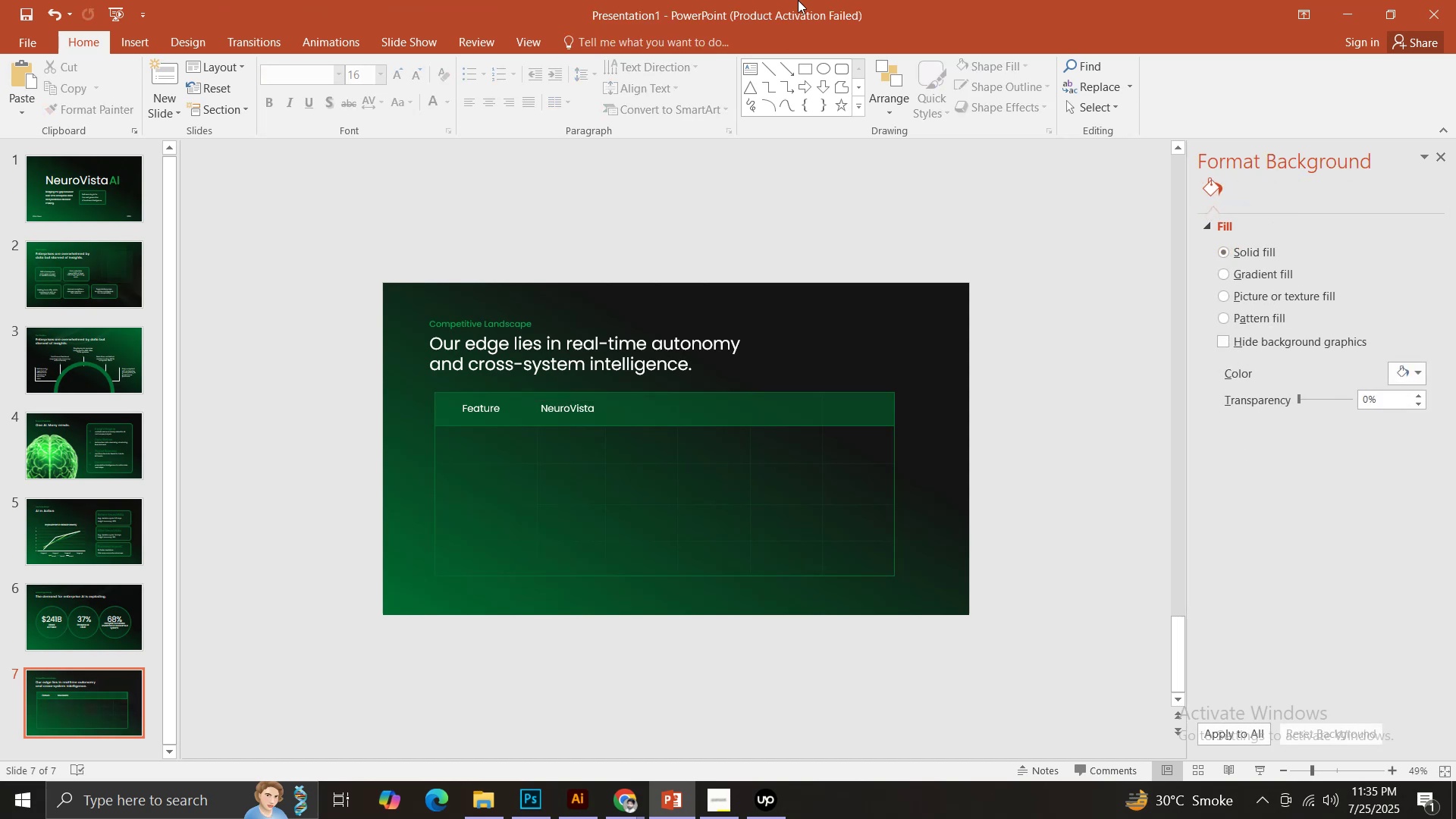 
left_click([570, 410])
 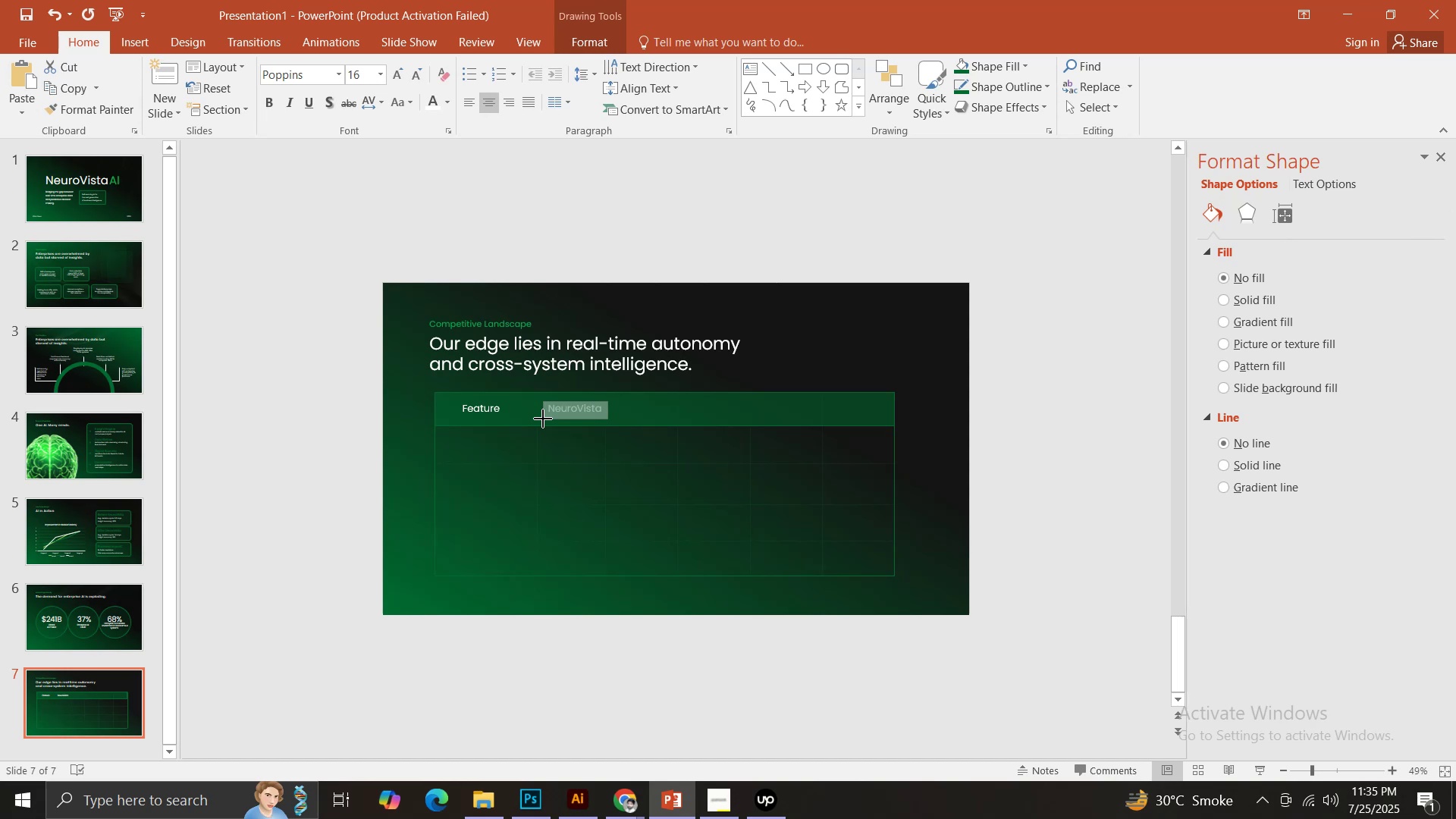 
hold_key(key=ShiftLeft, duration=1.48)
 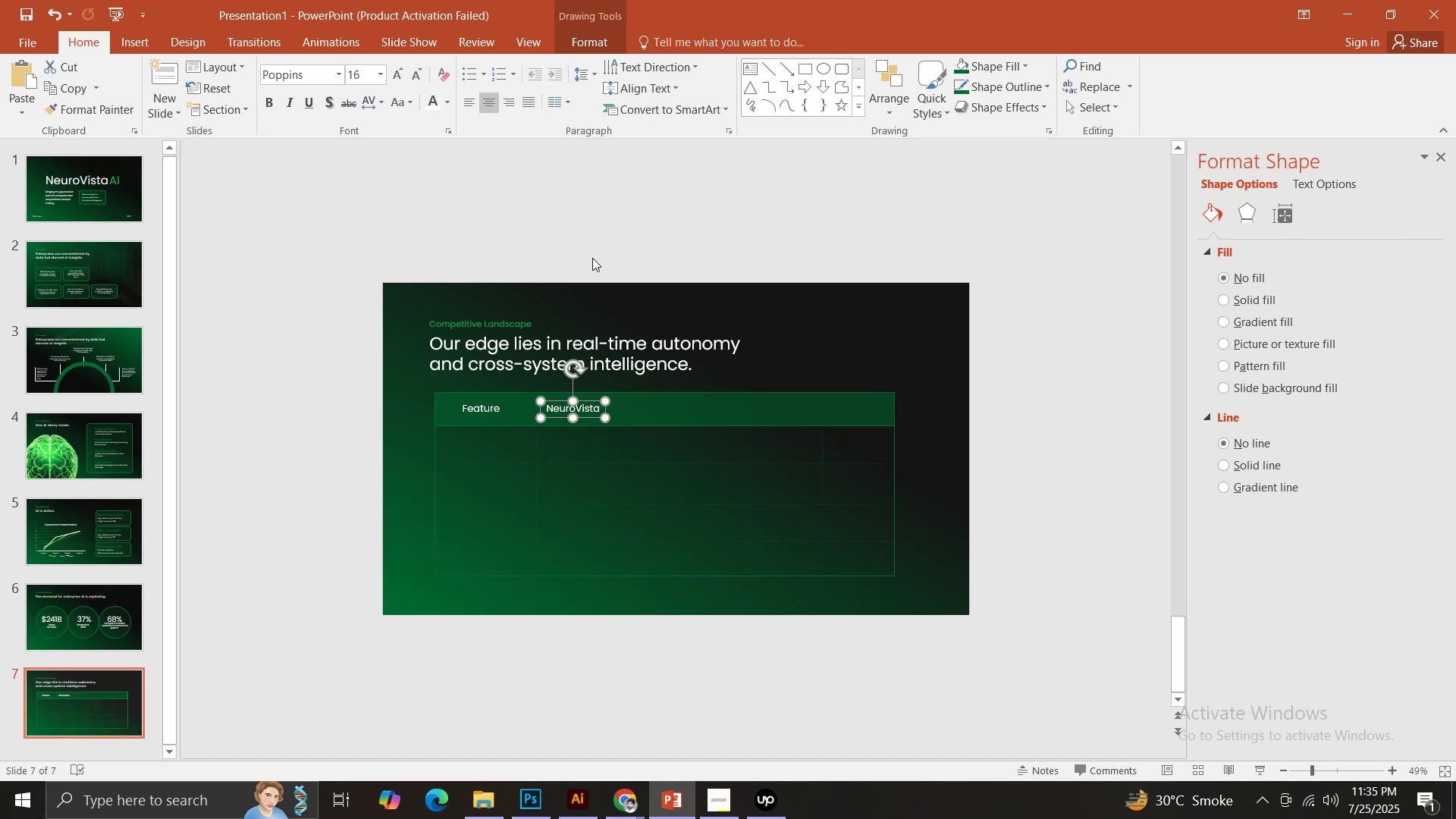 
left_click([592, 258])
 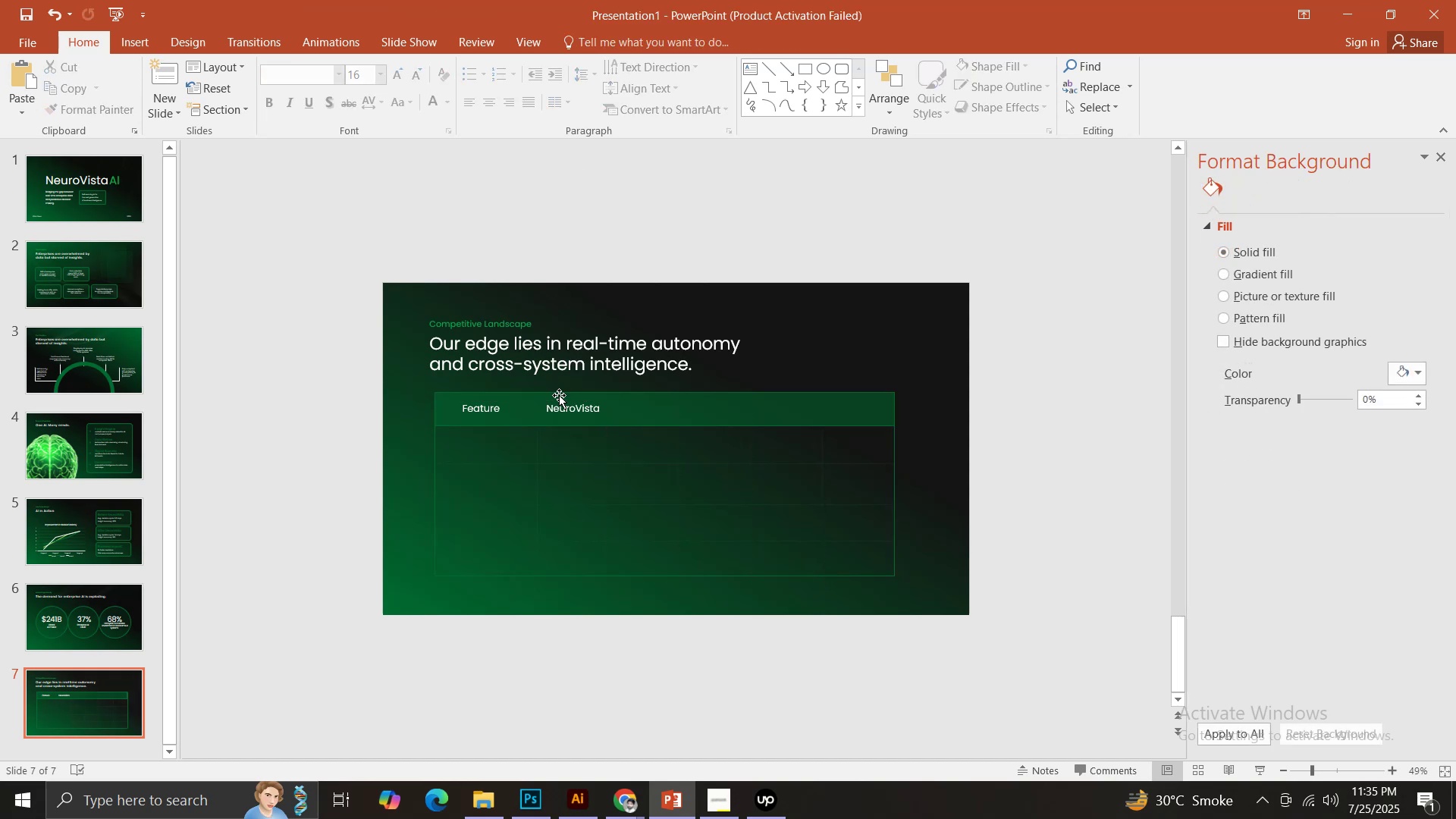 
left_click([570, 408])
 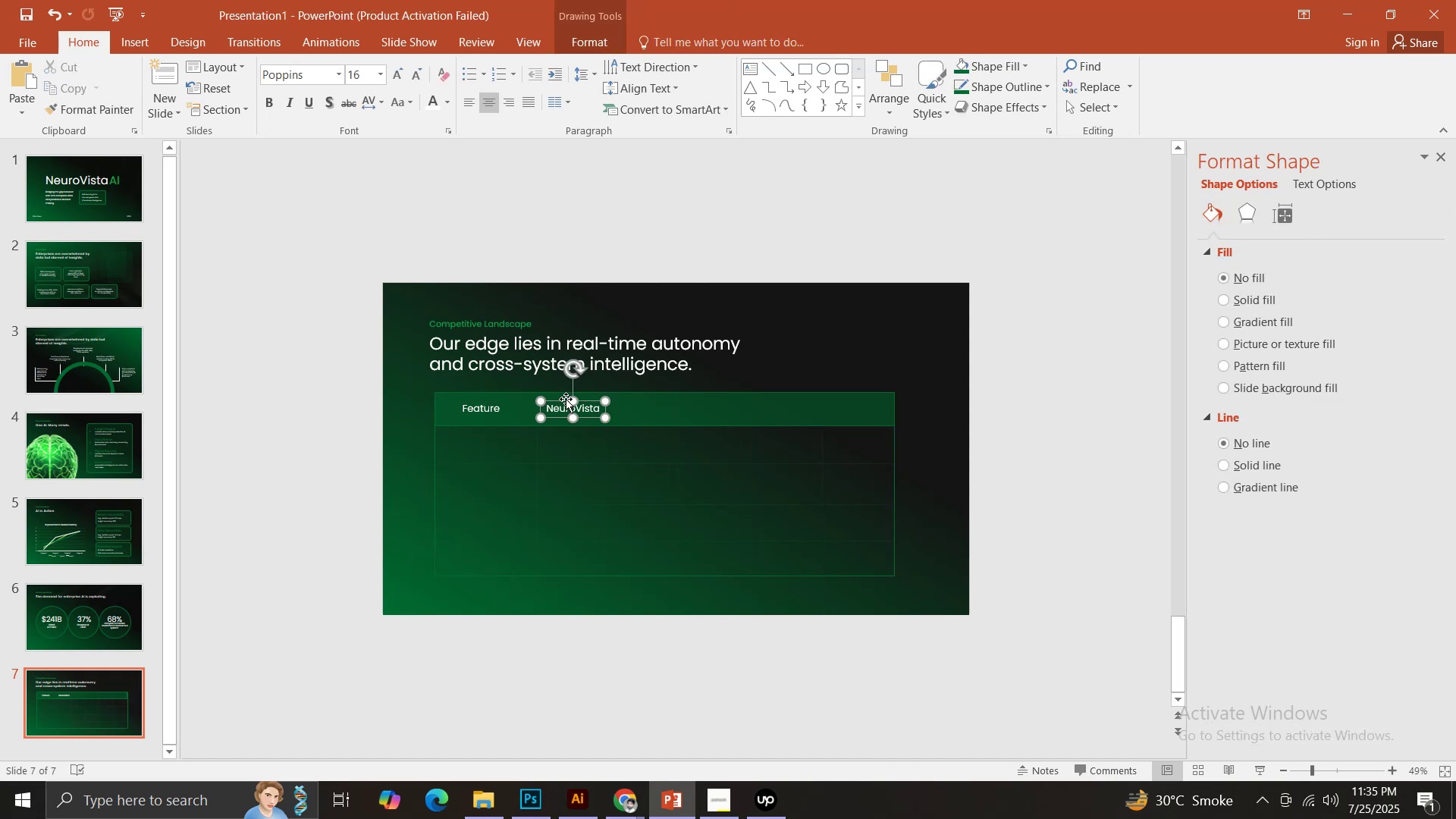 
key(ArrowLeft)
 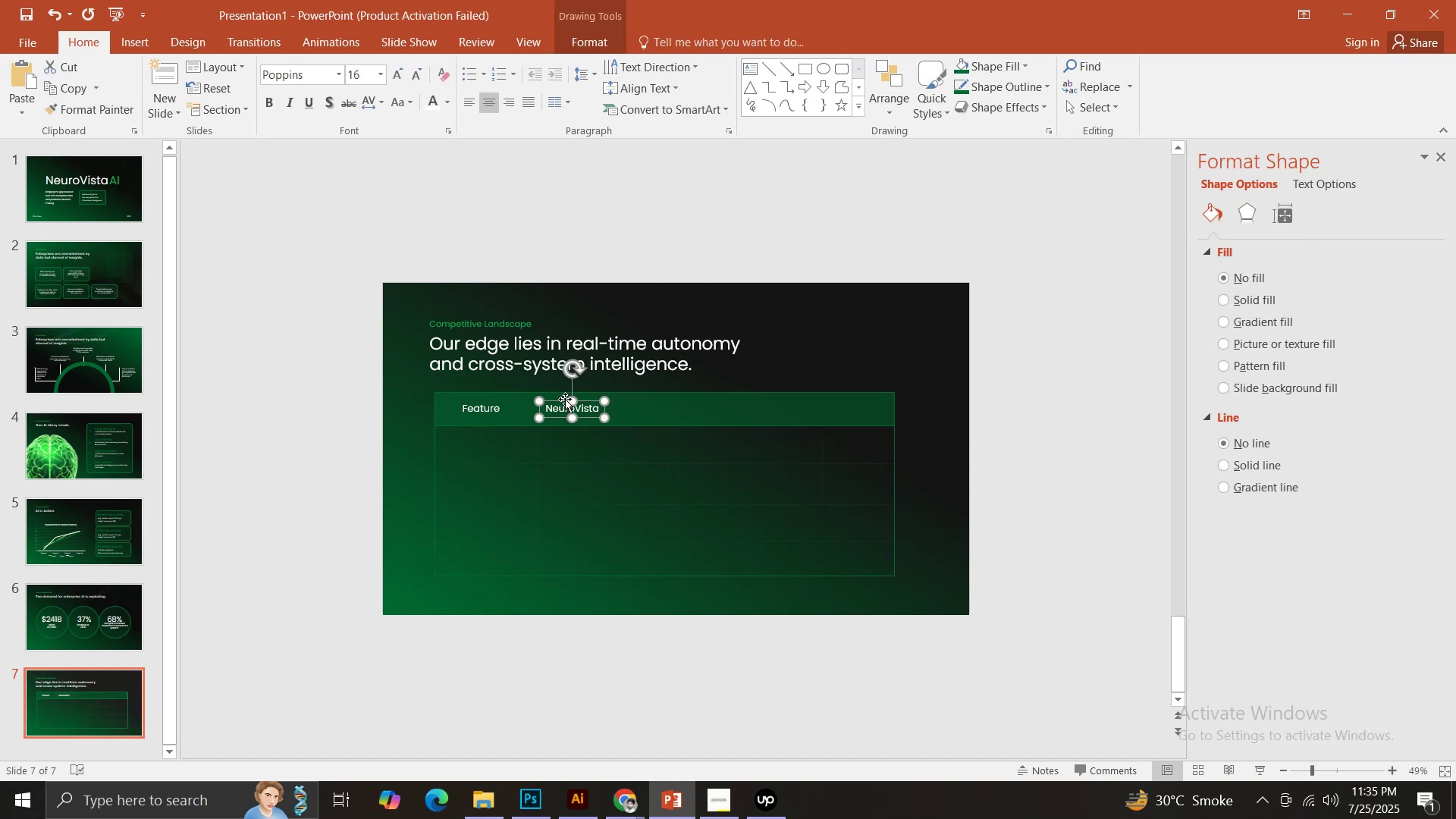 
key(ArrowLeft)
 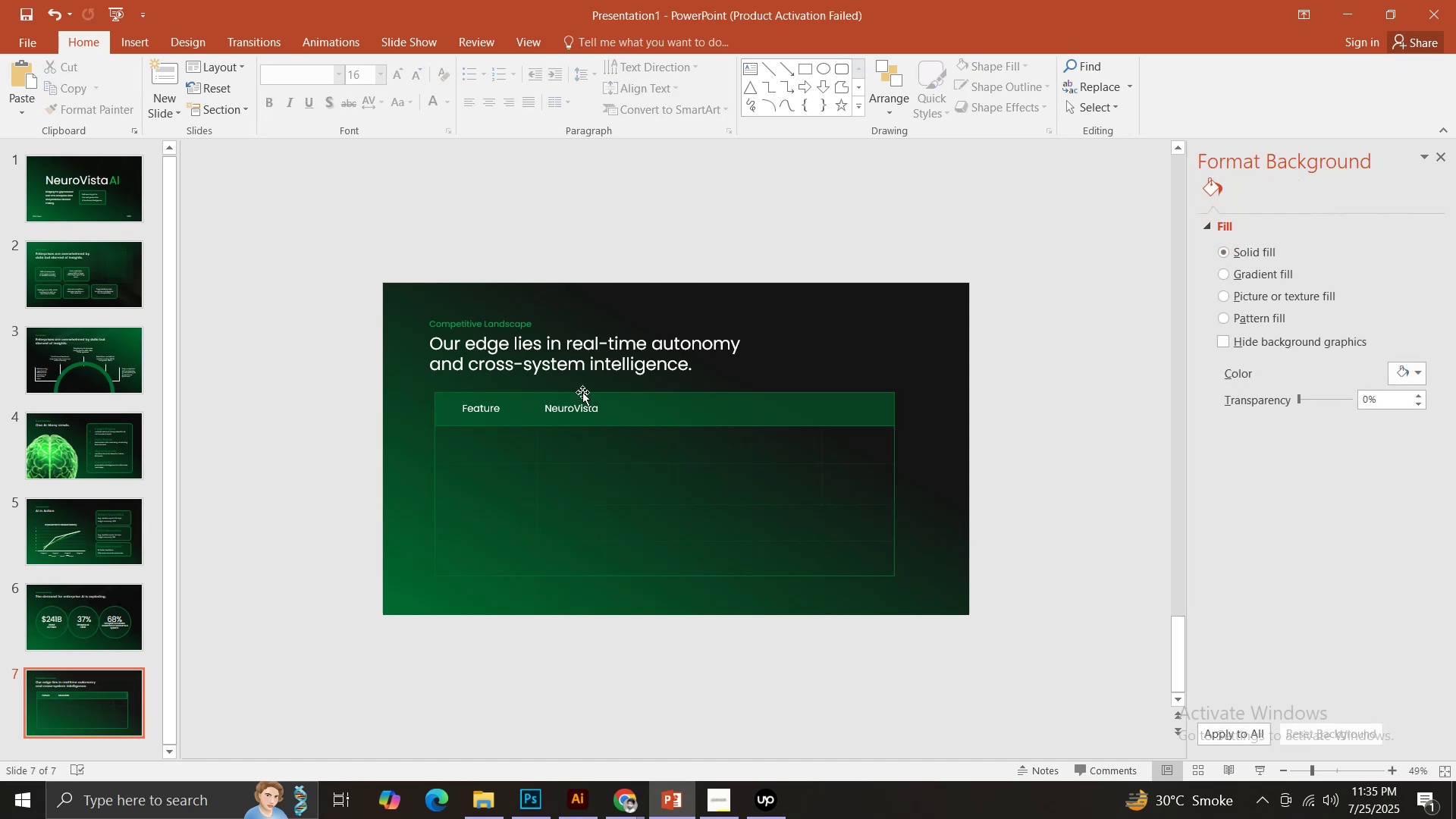 
left_click([568, 410])
 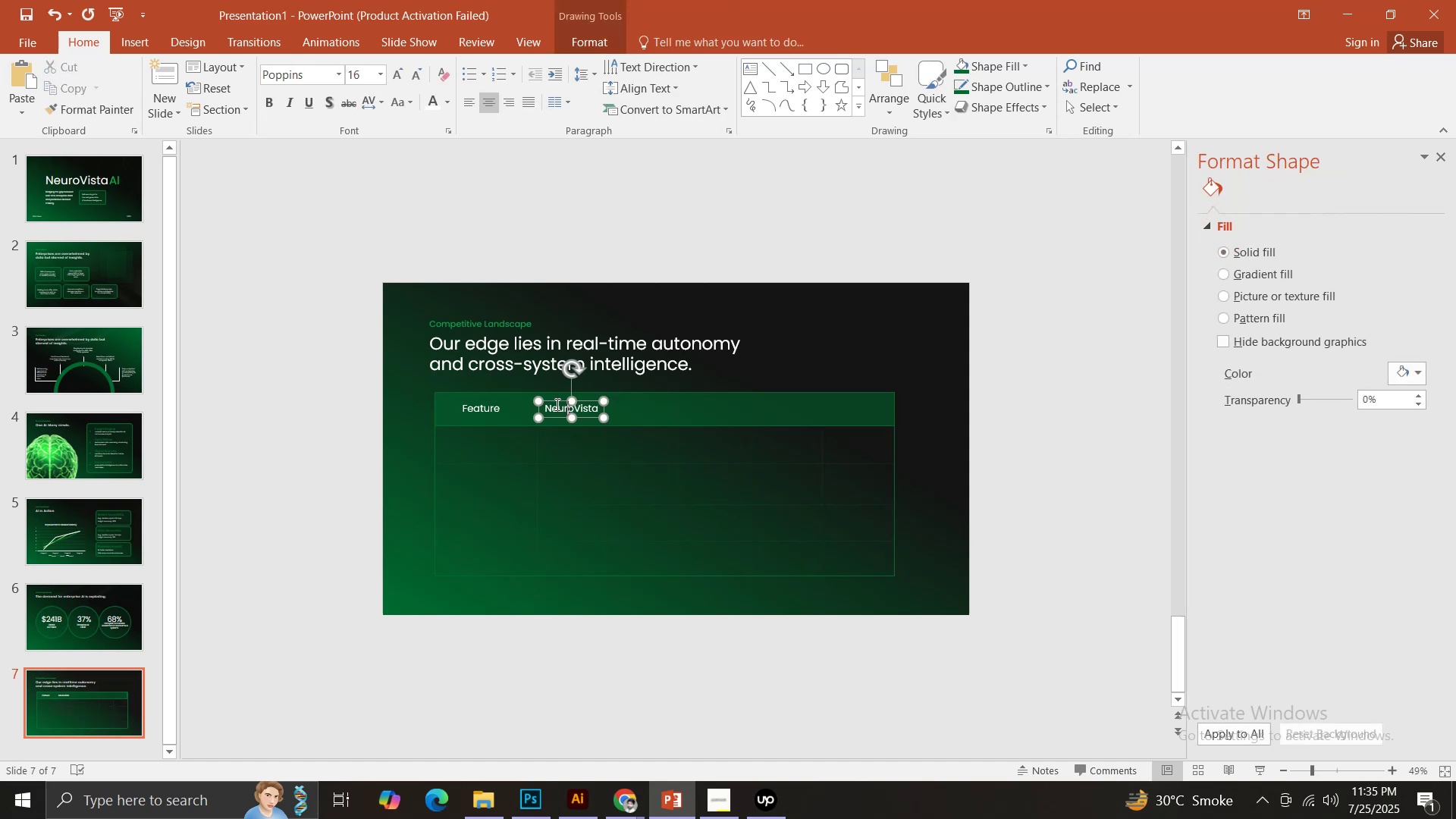 
hold_key(key=ControlLeft, duration=2.91)
left_click_drag(start_coordinate=[551, 401], to_coordinate=[621, 404])
 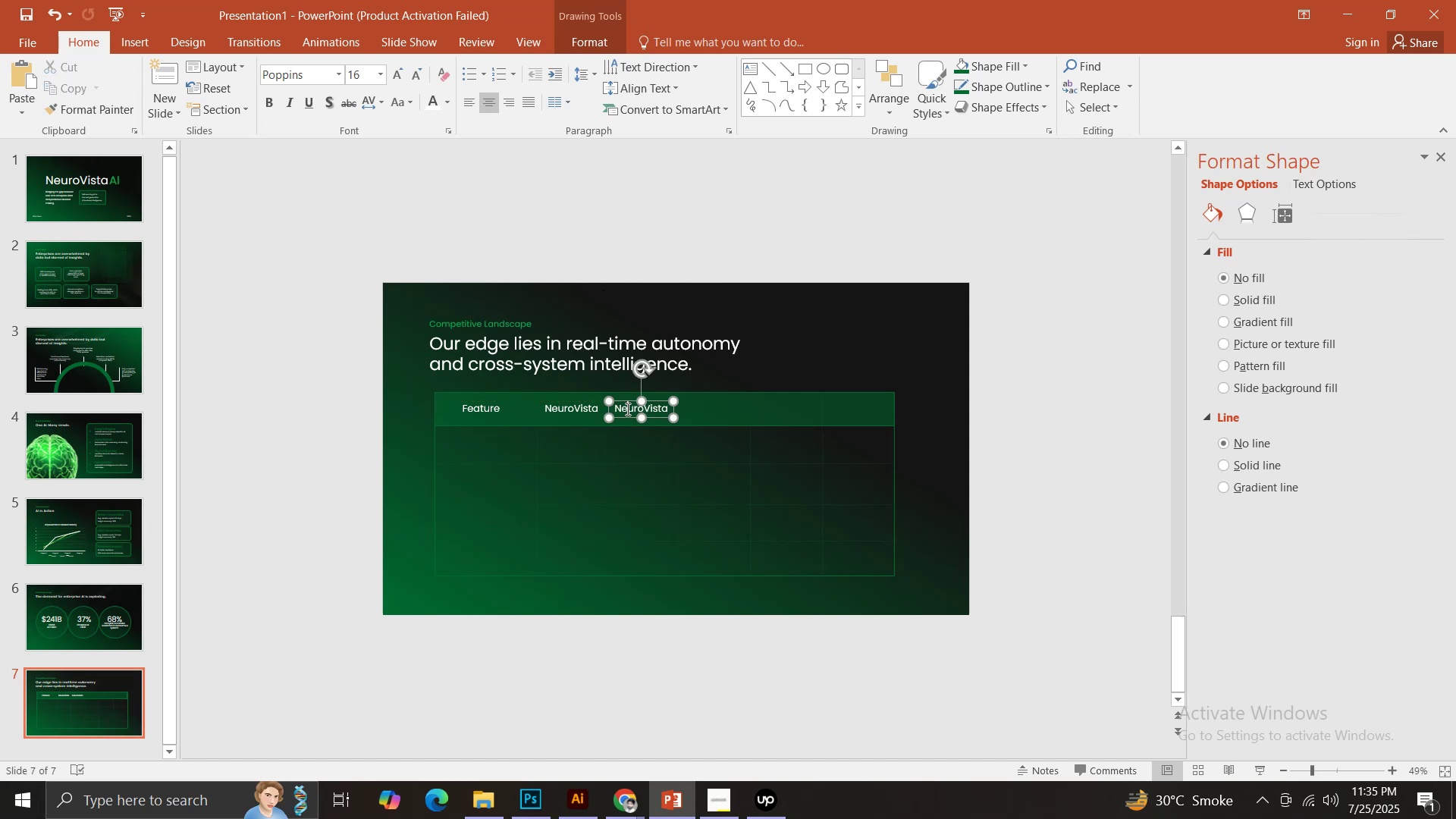 
hold_key(key=ShiftLeft, duration=1.5)
 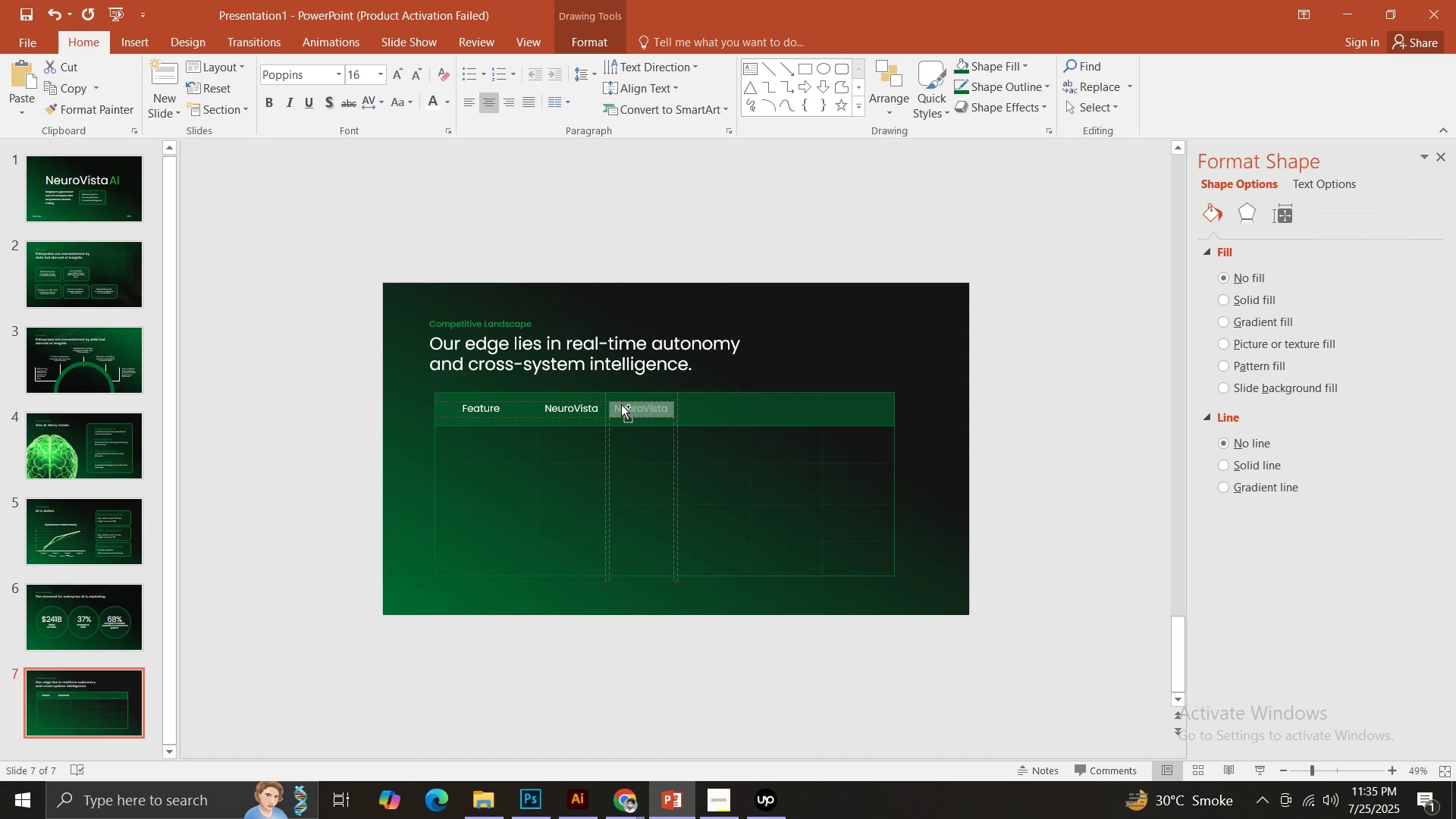 
hold_key(key=ShiftLeft, duration=0.68)
 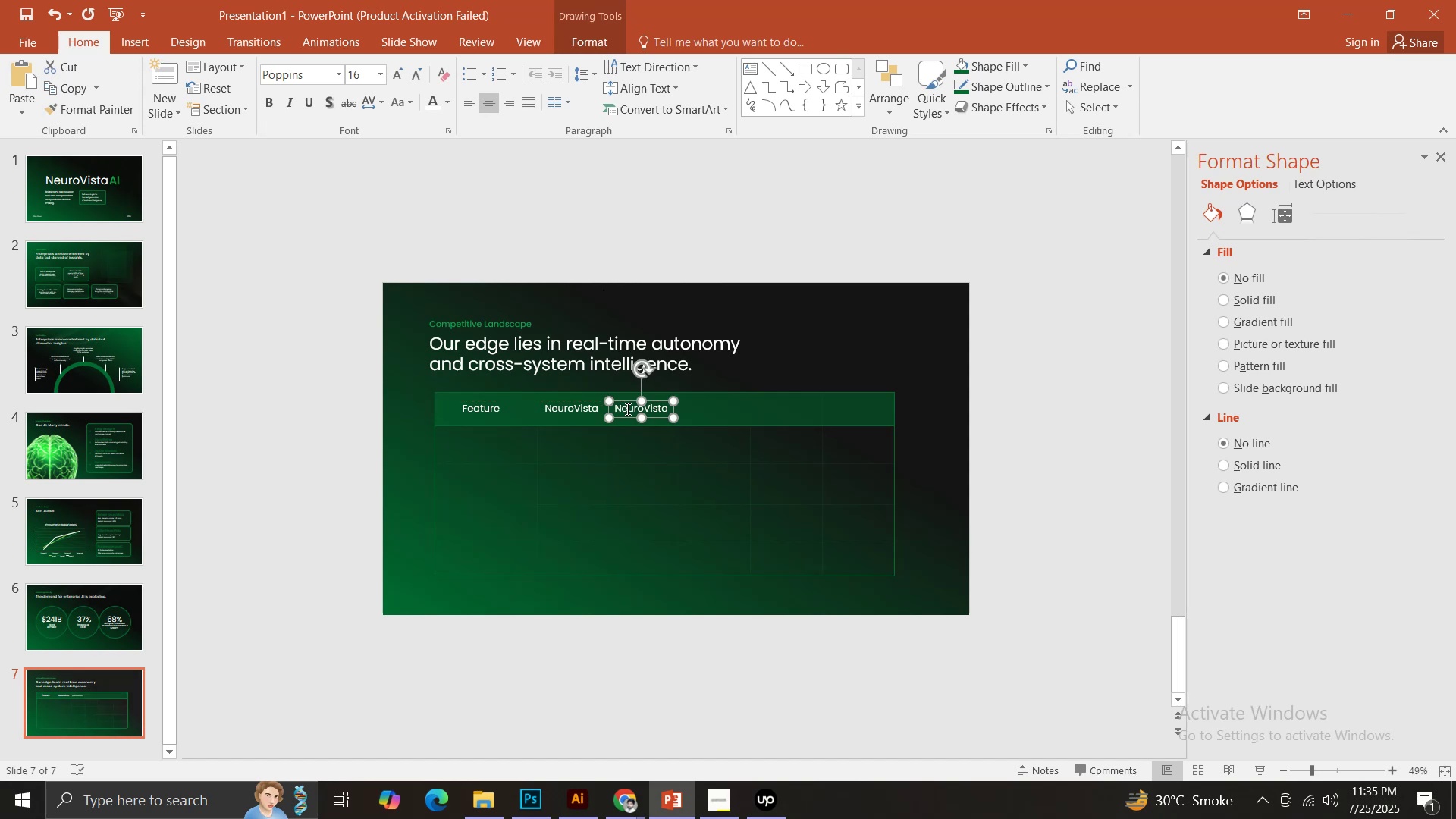 
left_click([626, 409])
 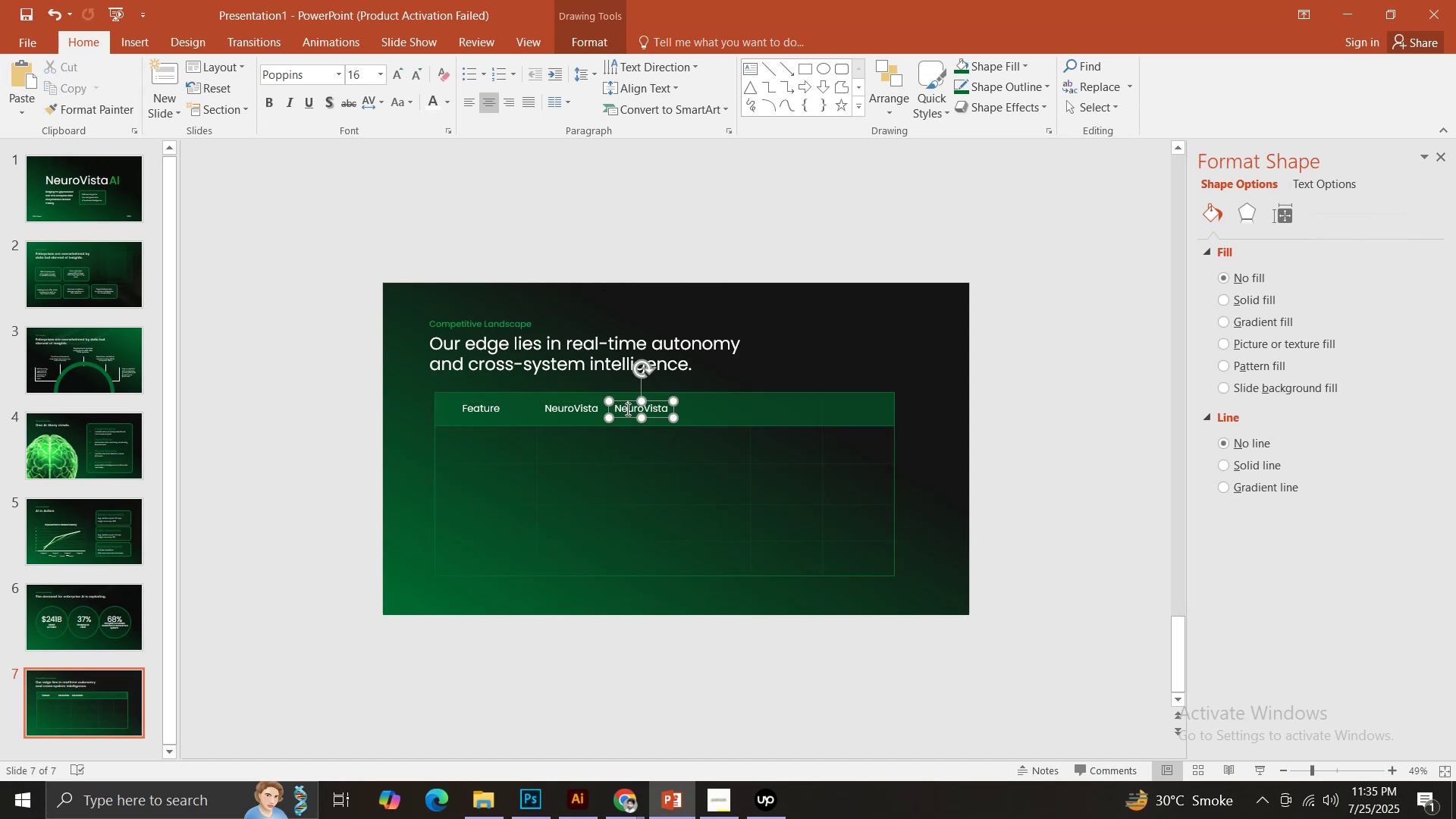 
key(Control+ControlLeft)
 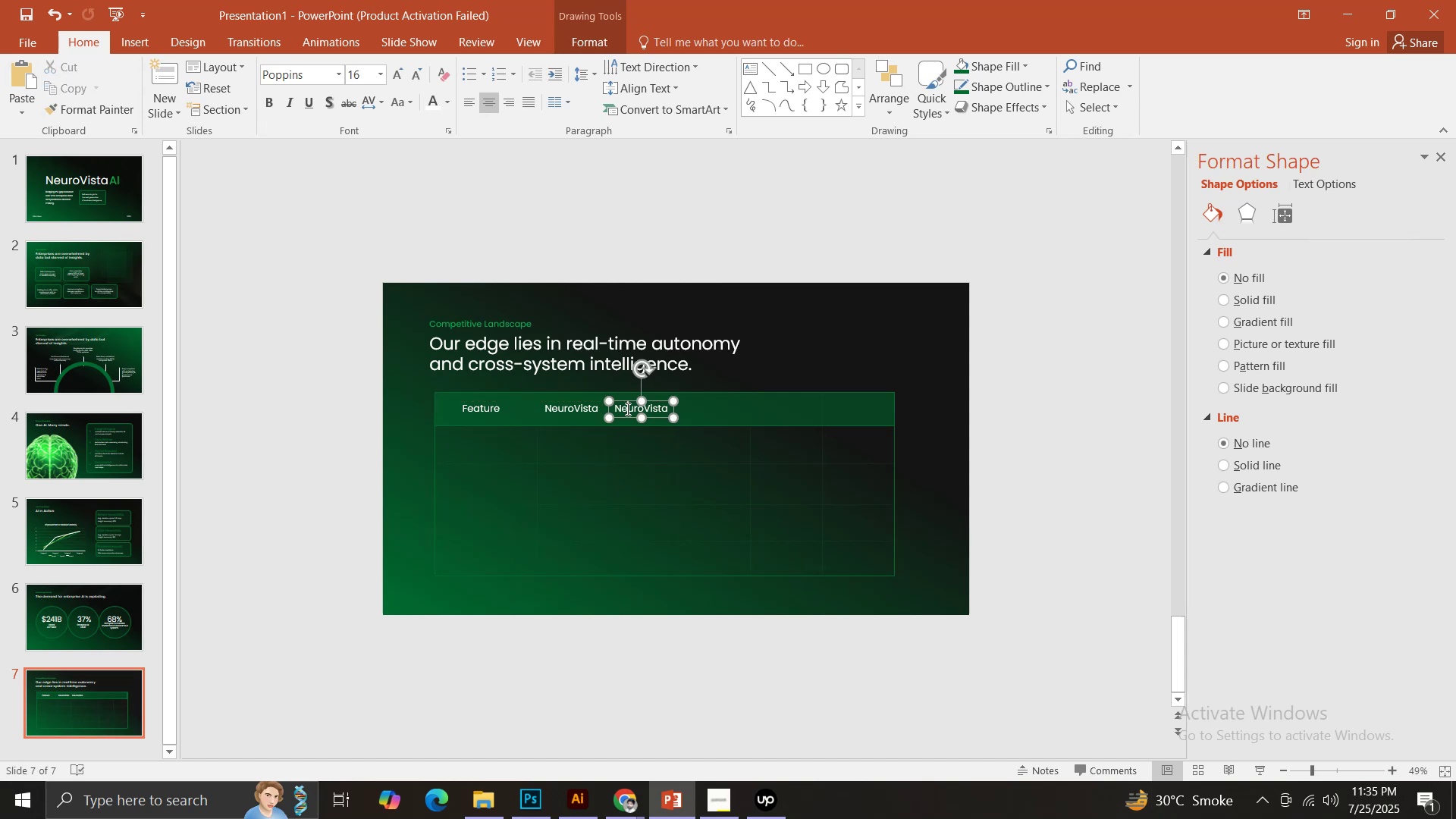 
key(Control+A)
 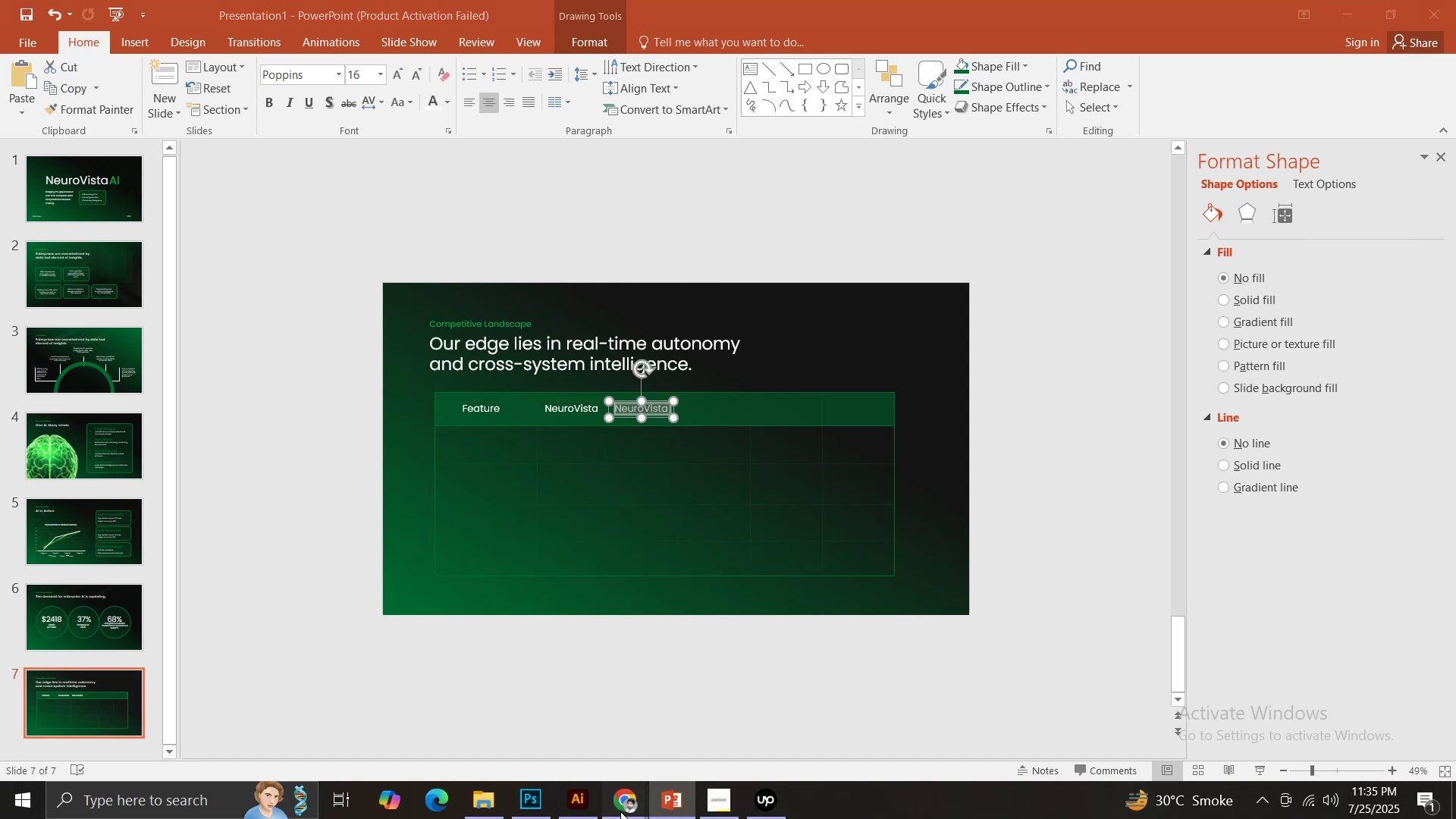 
double_click([548, 738])
 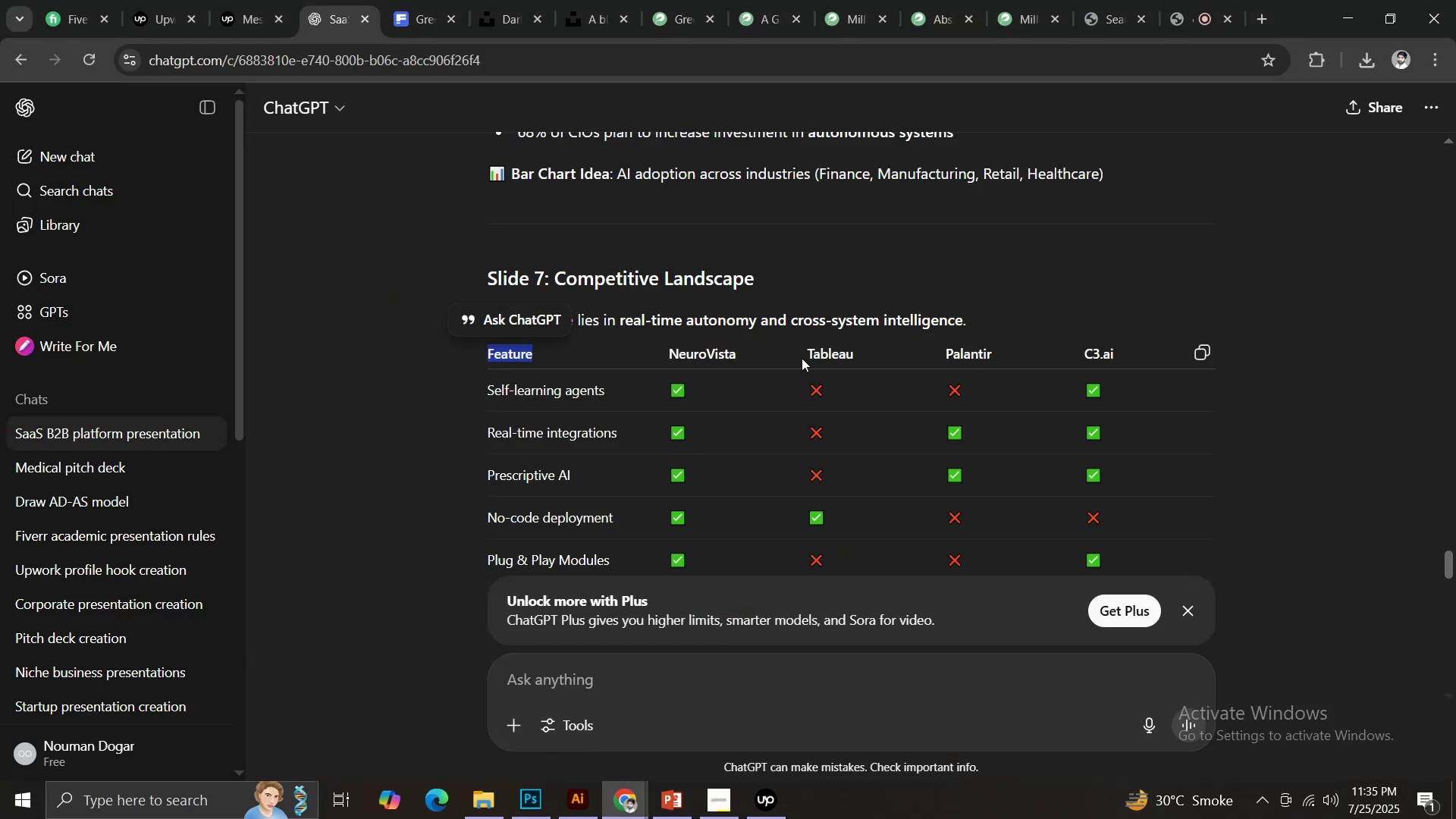 
left_click_drag(start_coordinate=[808, 352], to_coordinate=[856, 353])
 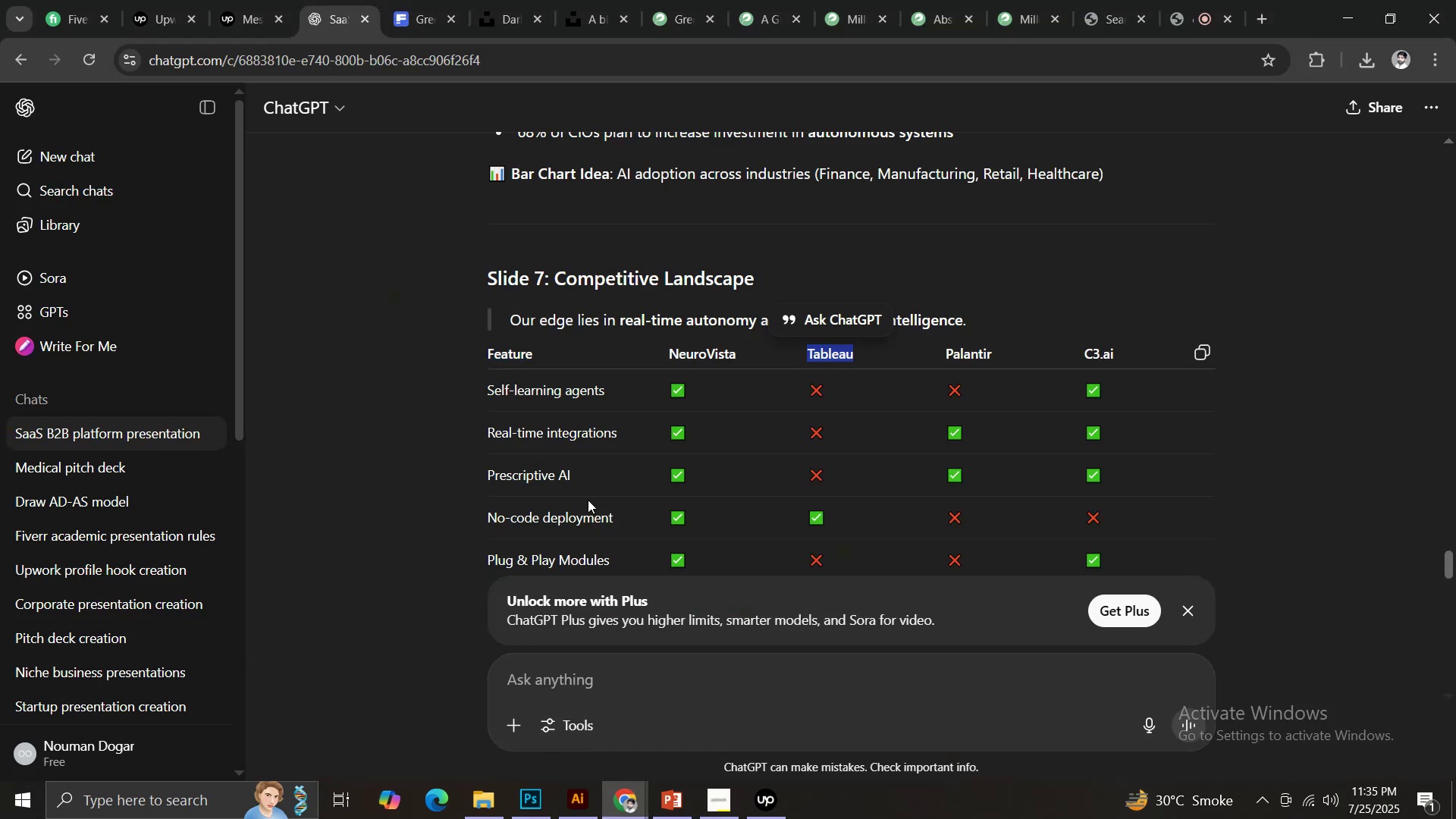 
key(Control+C)
 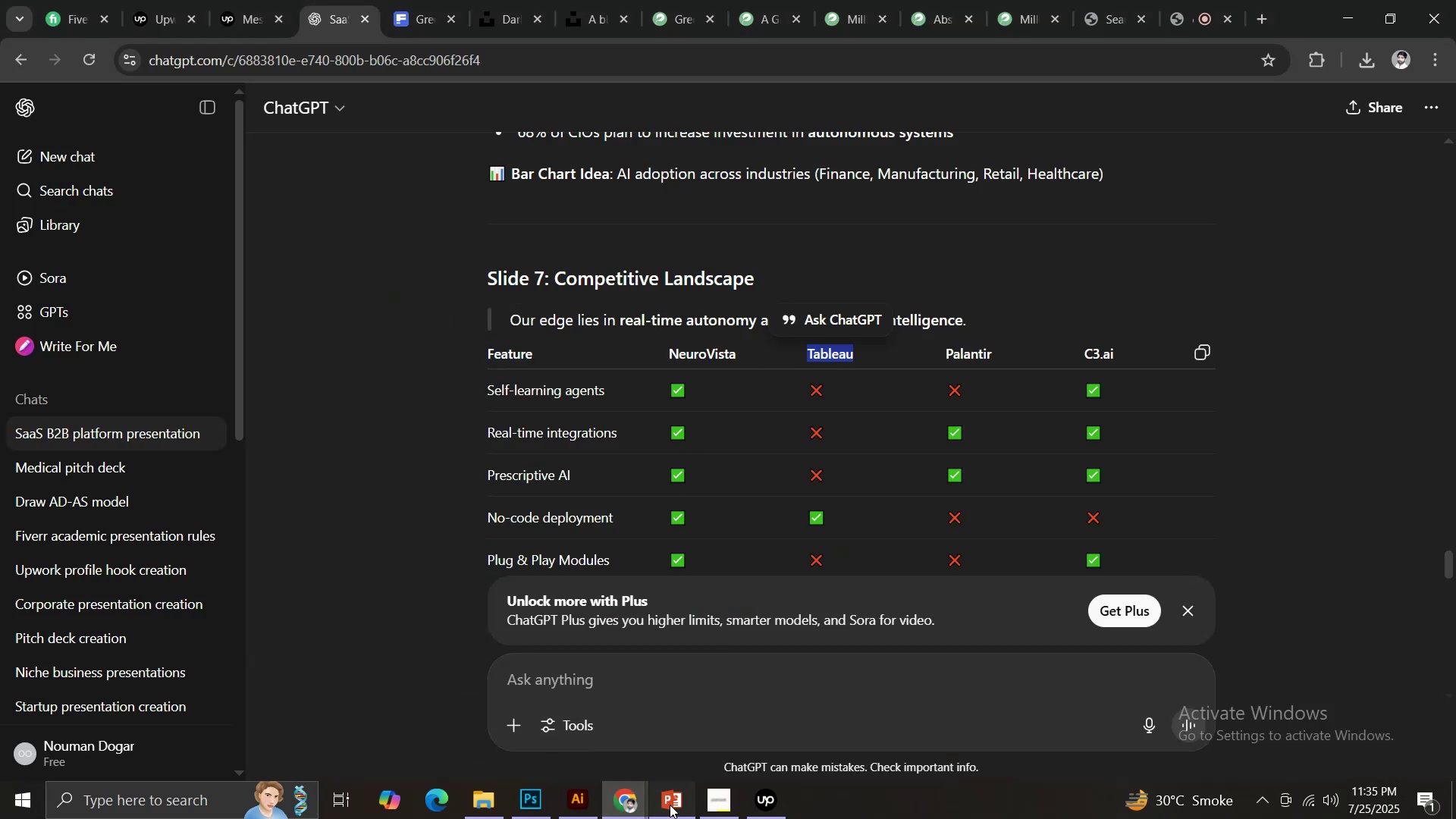 
key(Control+ControlLeft)
 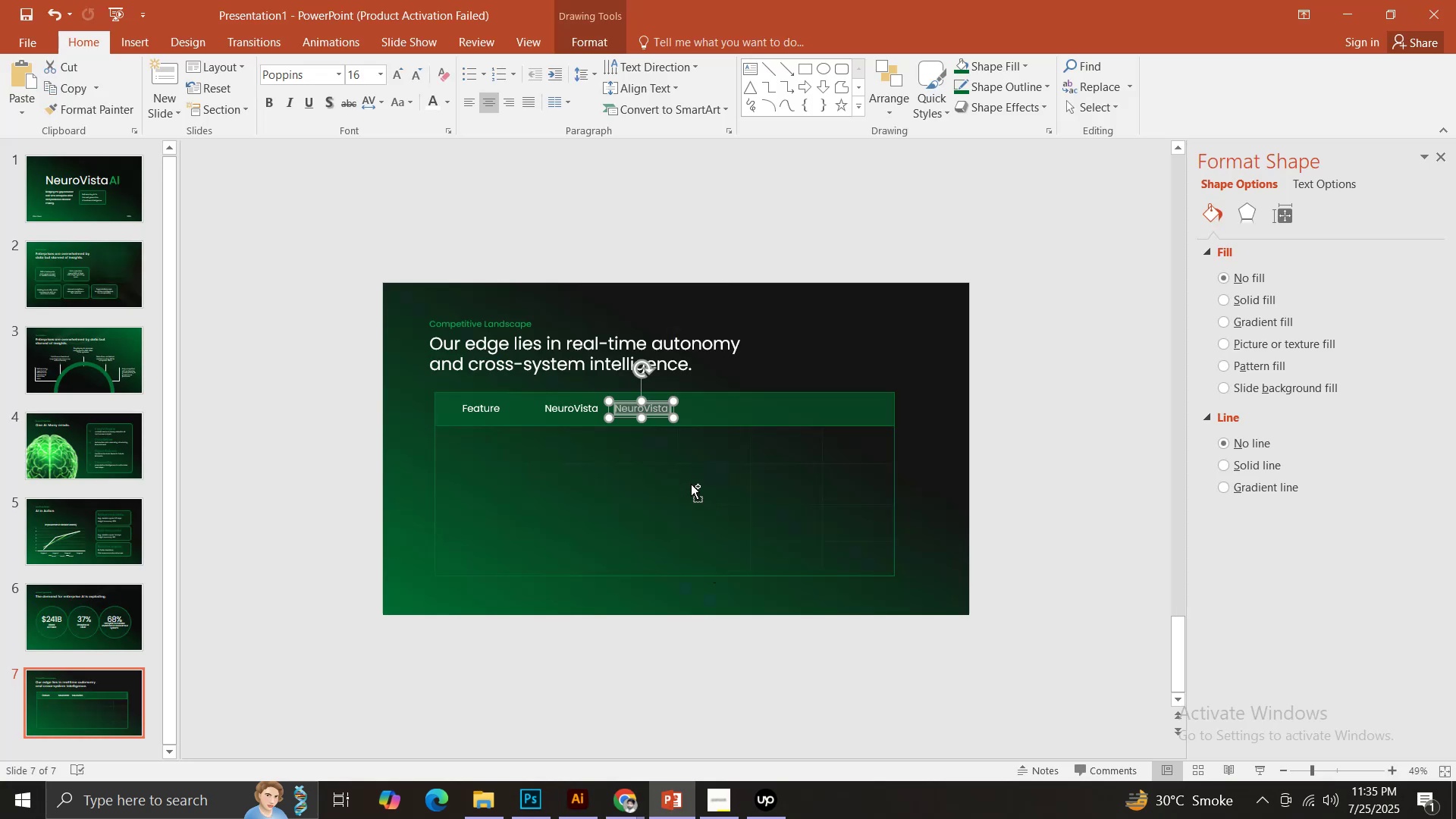 
key(Control+V)
 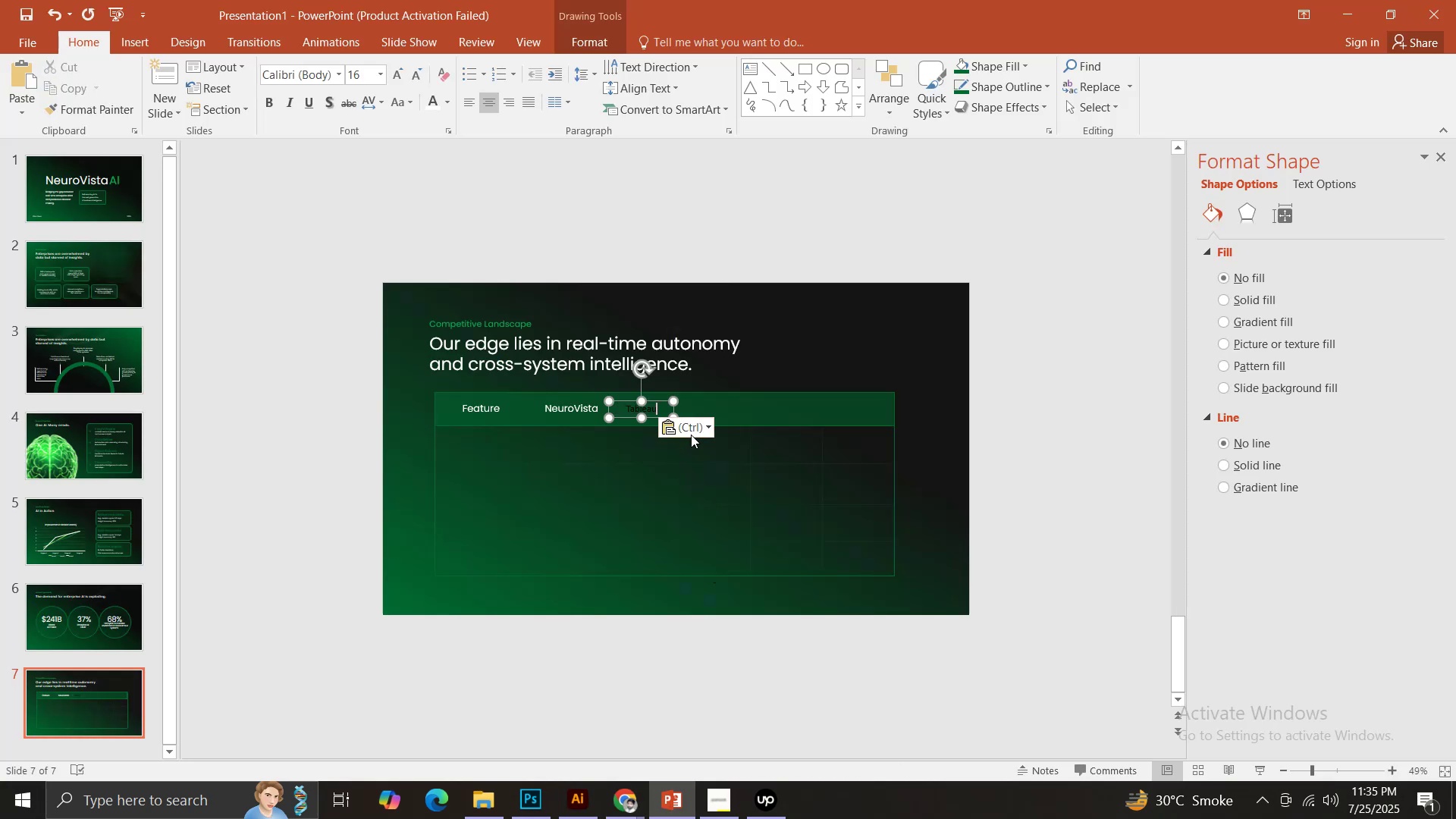 
left_click([694, 430])
 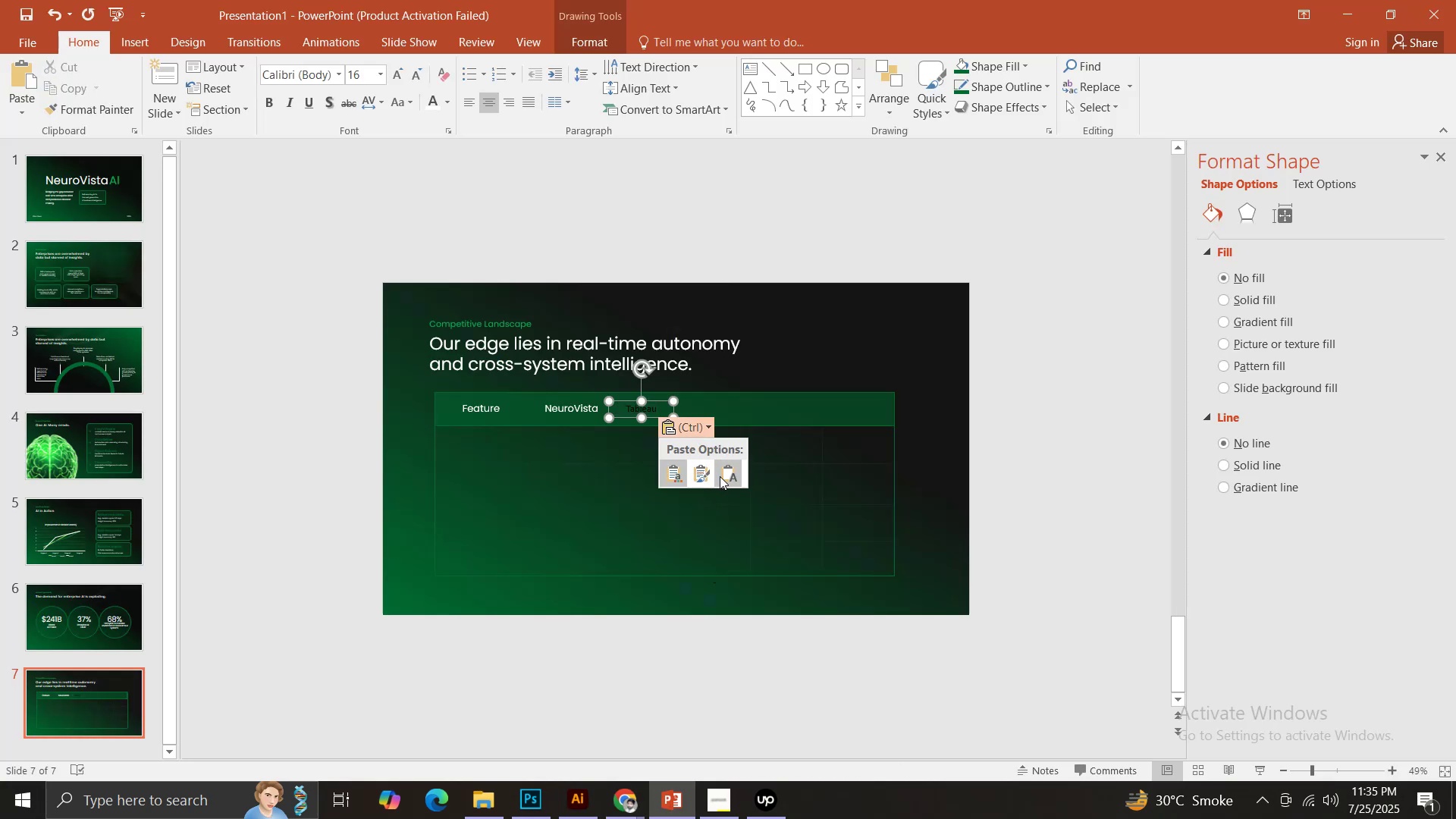 
left_click([720, 476])
 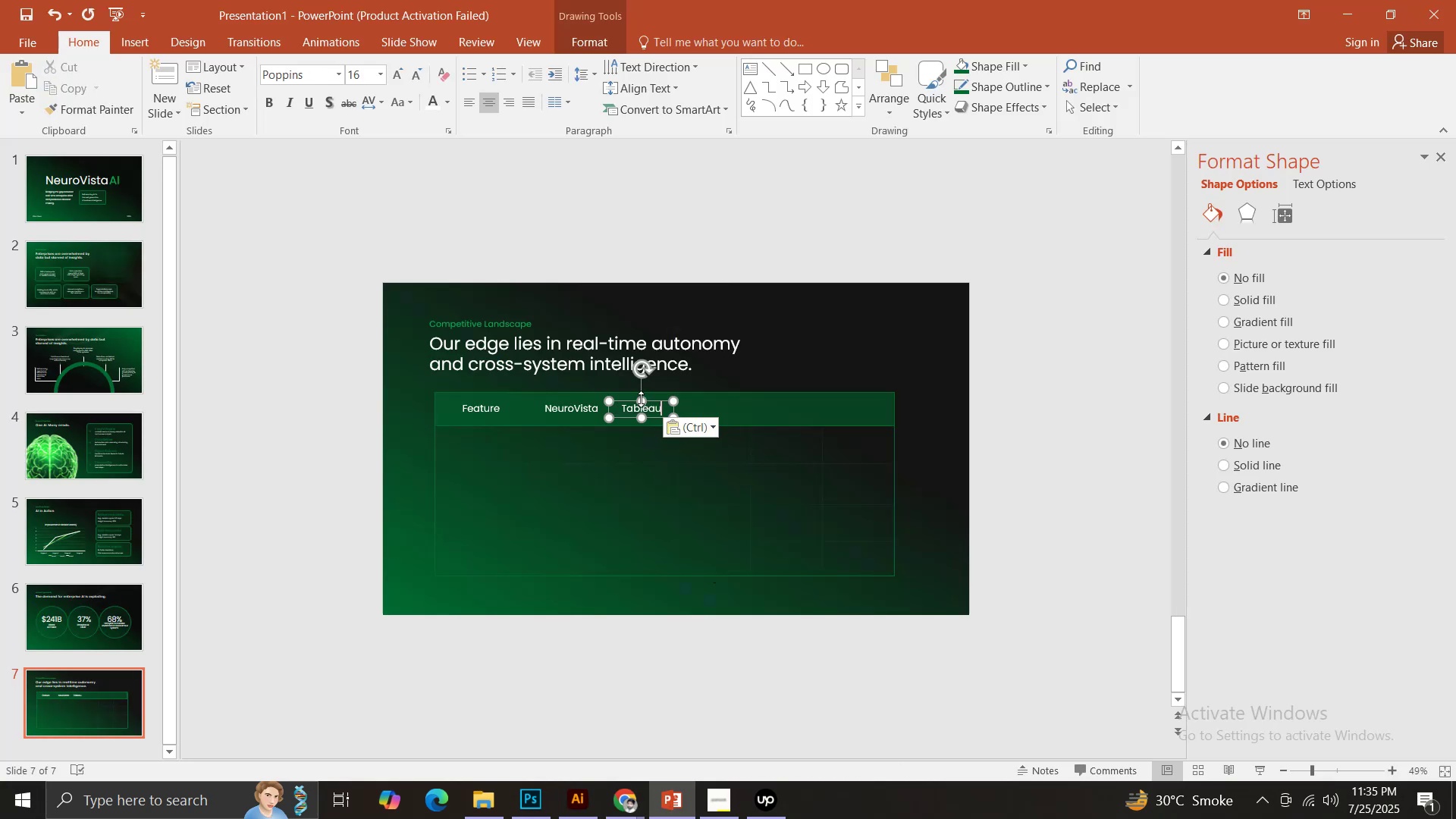 
hold_key(key=ControlLeft, duration=3.3)
left_click_drag(start_coordinate=[623, 401], to_coordinate=[695, 405])
 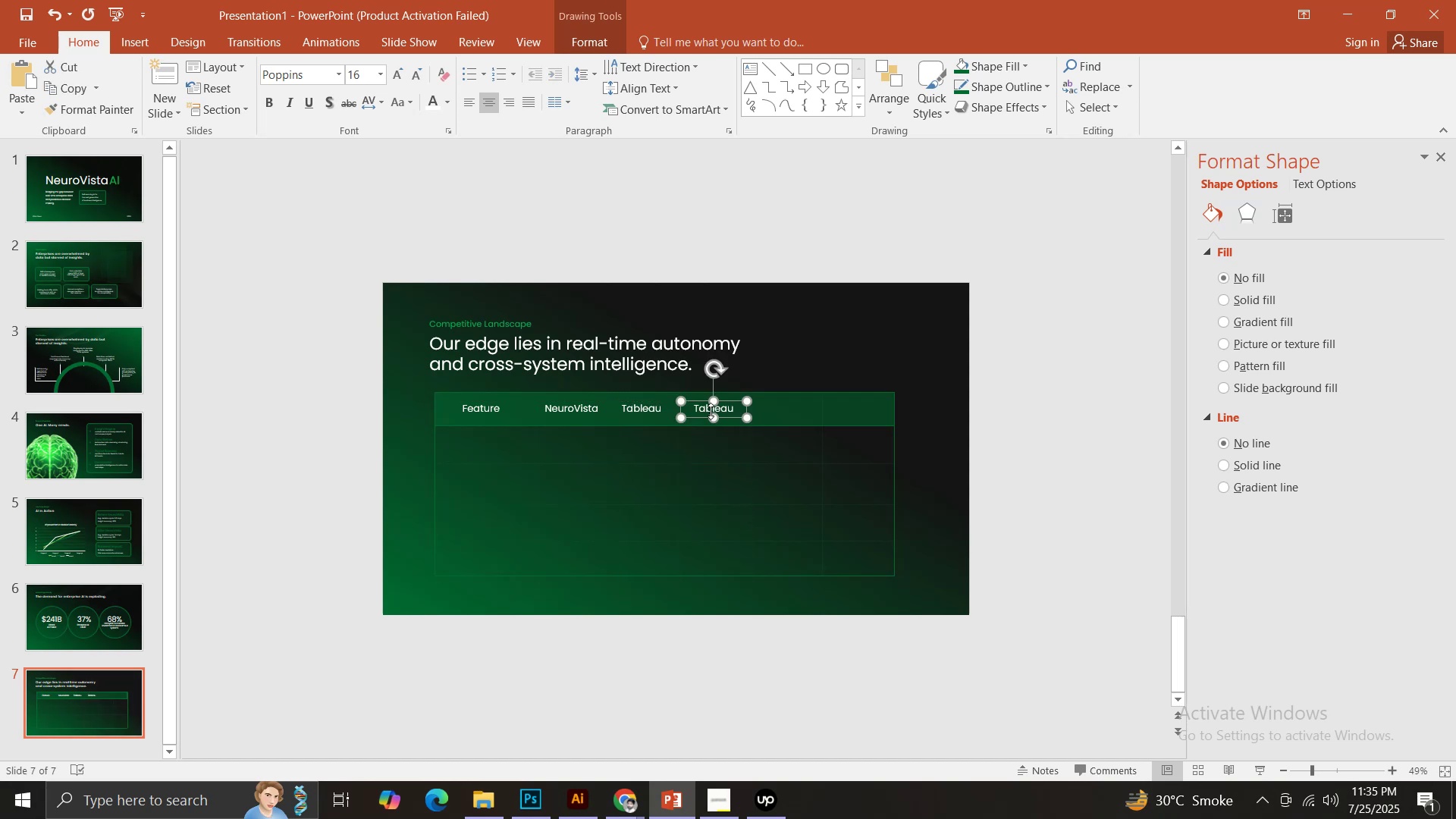 
hold_key(key=ShiftLeft, duration=1.52)
 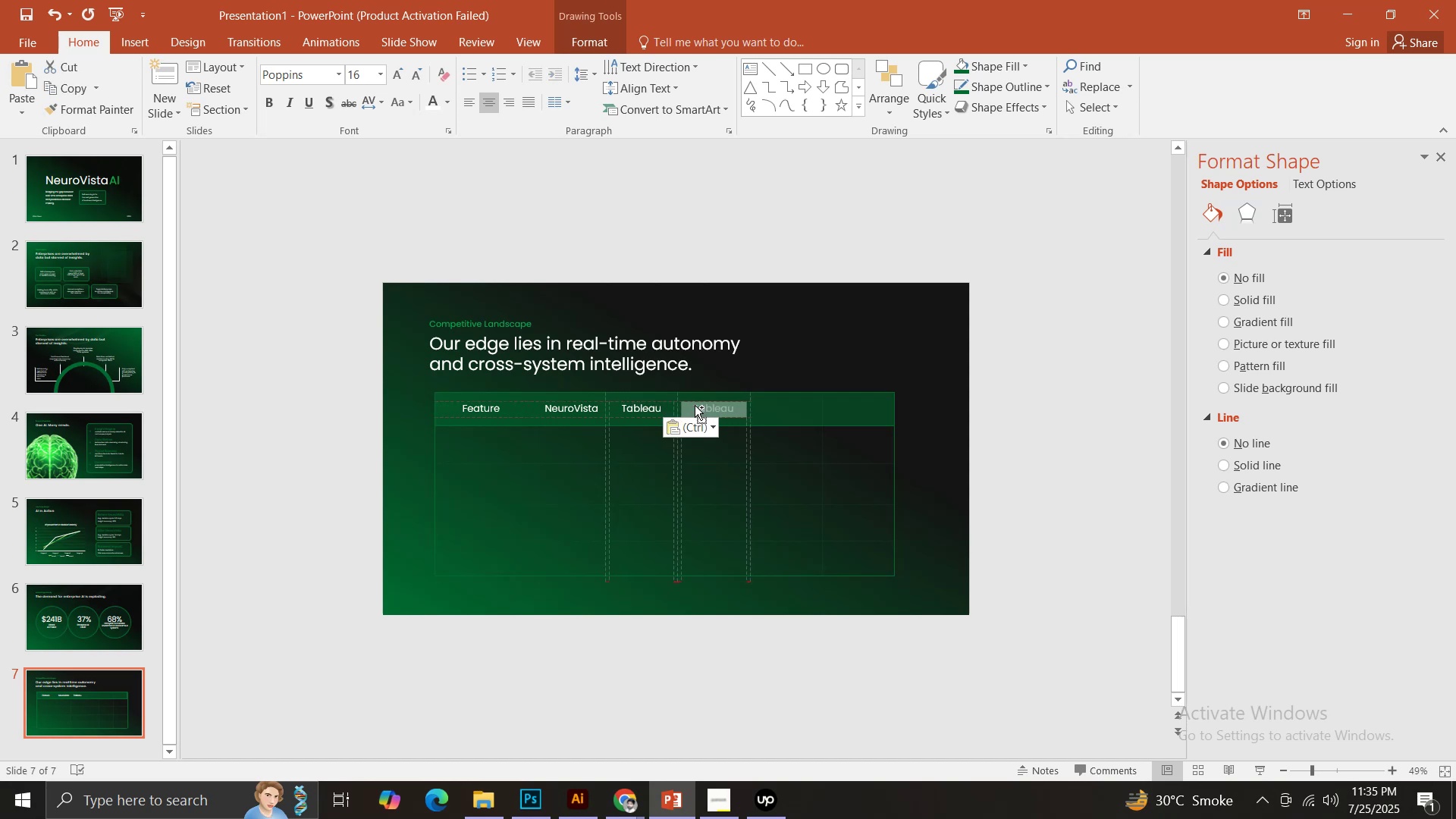 
hold_key(key=ShiftLeft, duration=0.7)
 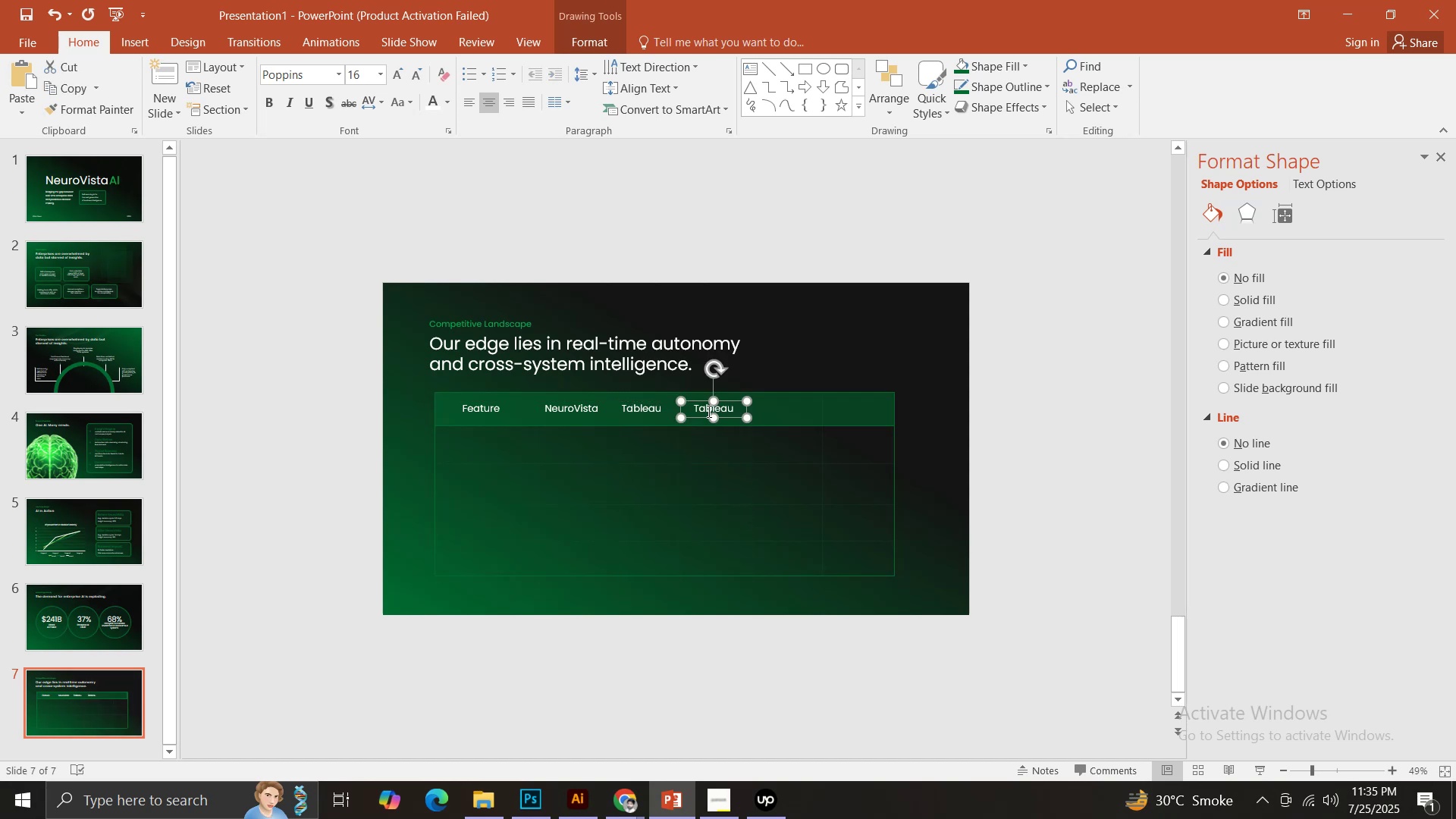 
left_click([707, 411])
 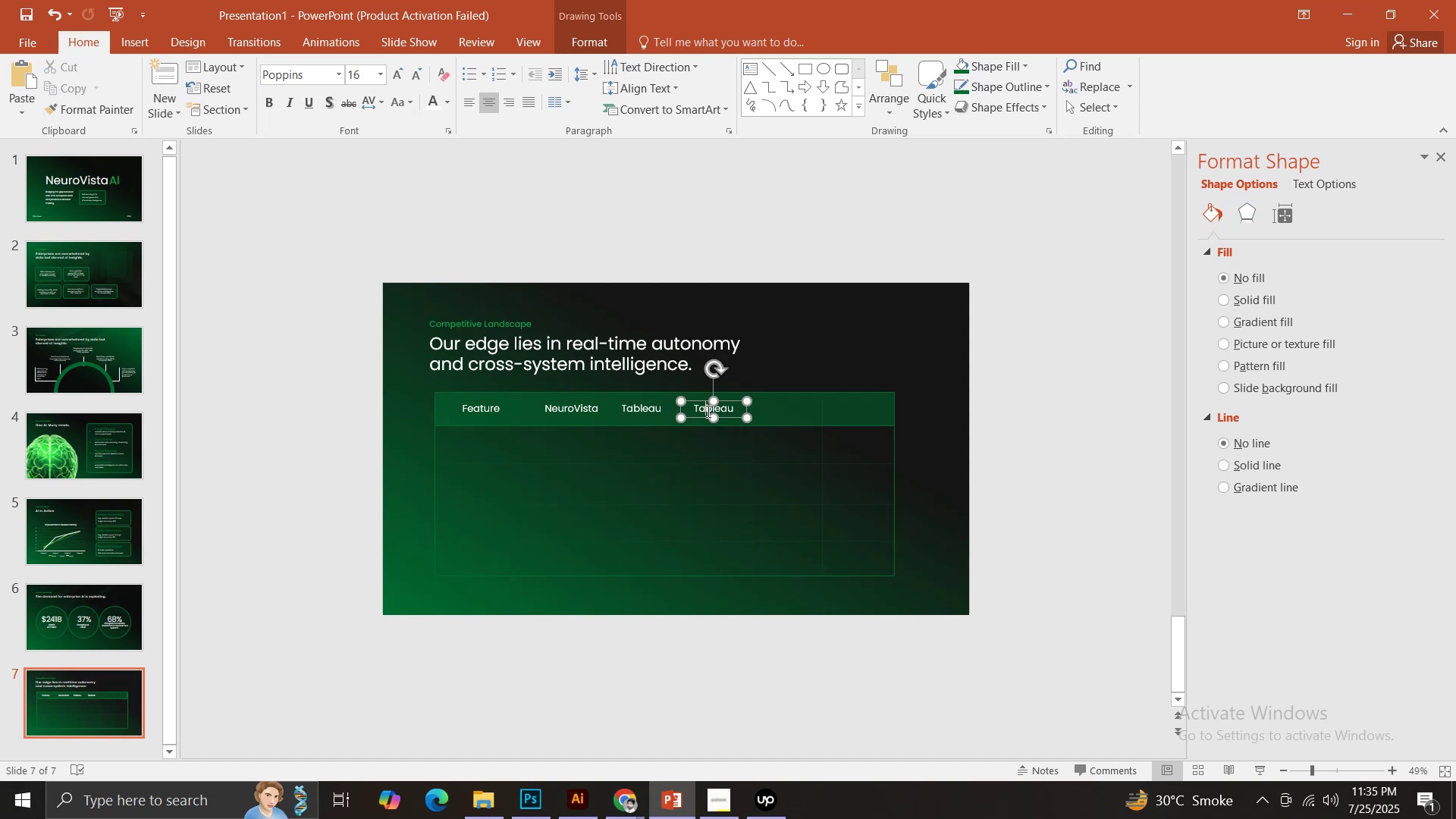 
key(Control+ControlLeft)
 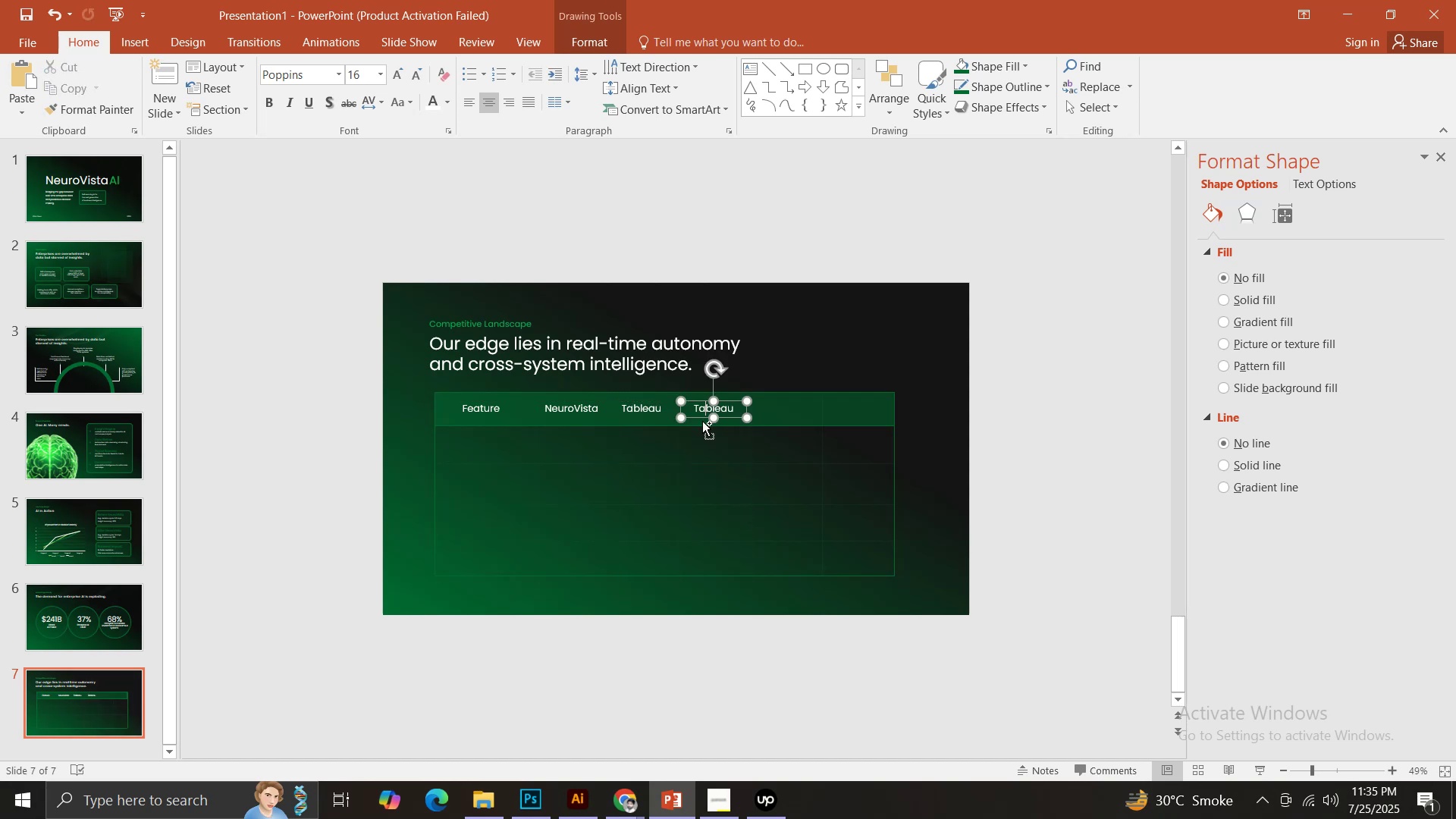 
key(Control+A)
 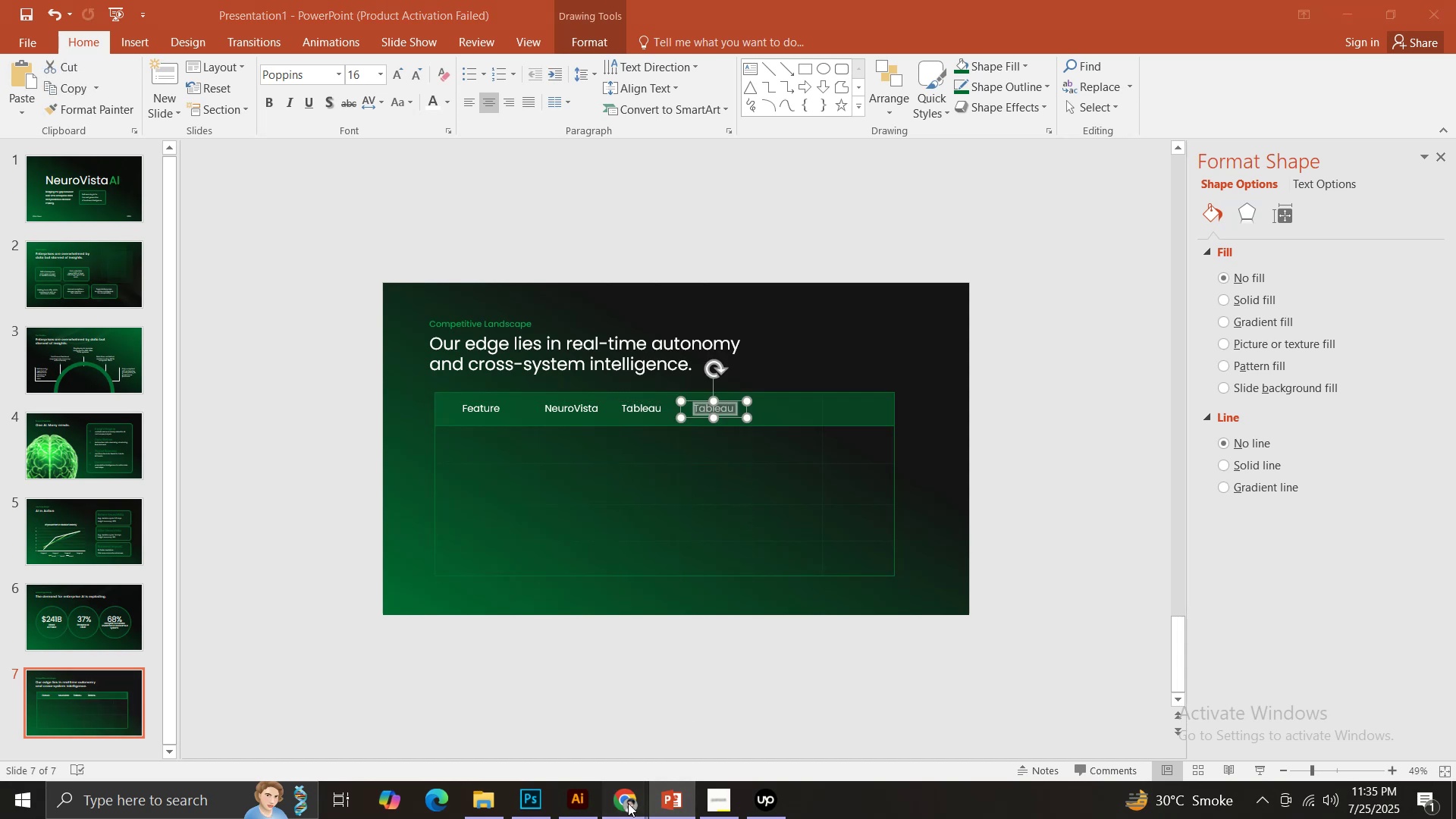 
double_click([559, 737])
 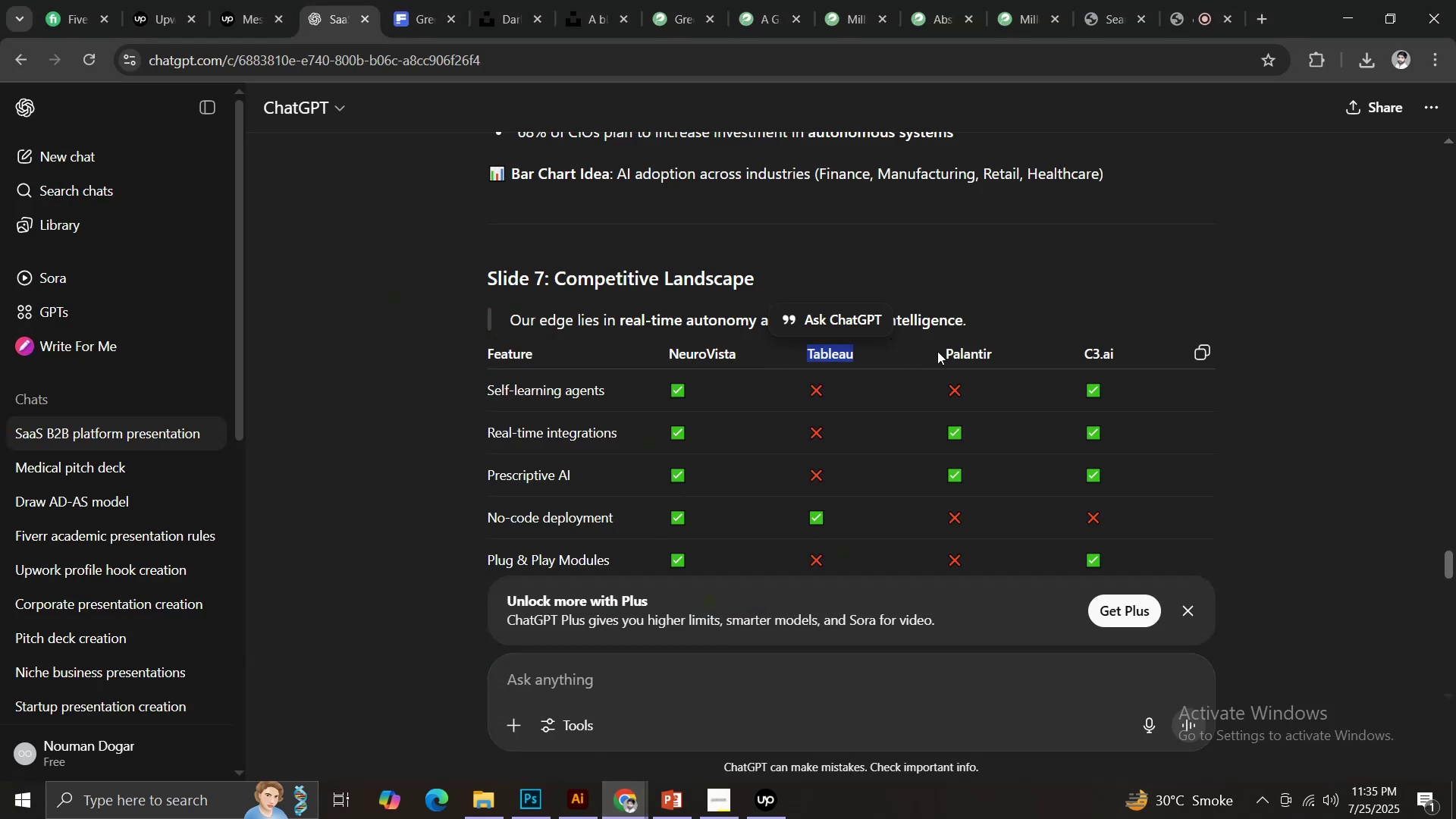 
left_click_drag(start_coordinate=[946, 351], to_coordinate=[994, 353])
 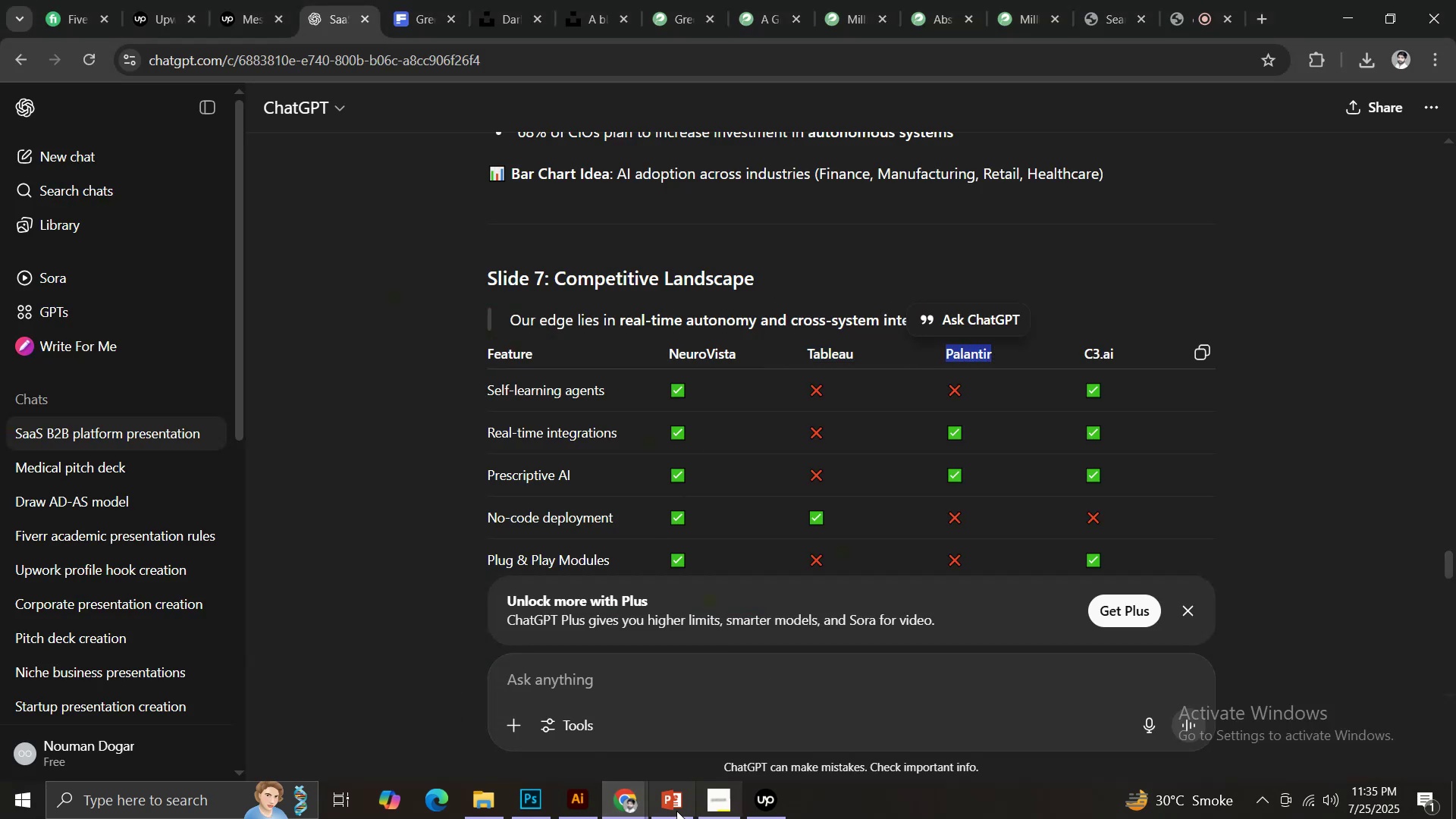 
key(Control+C)
 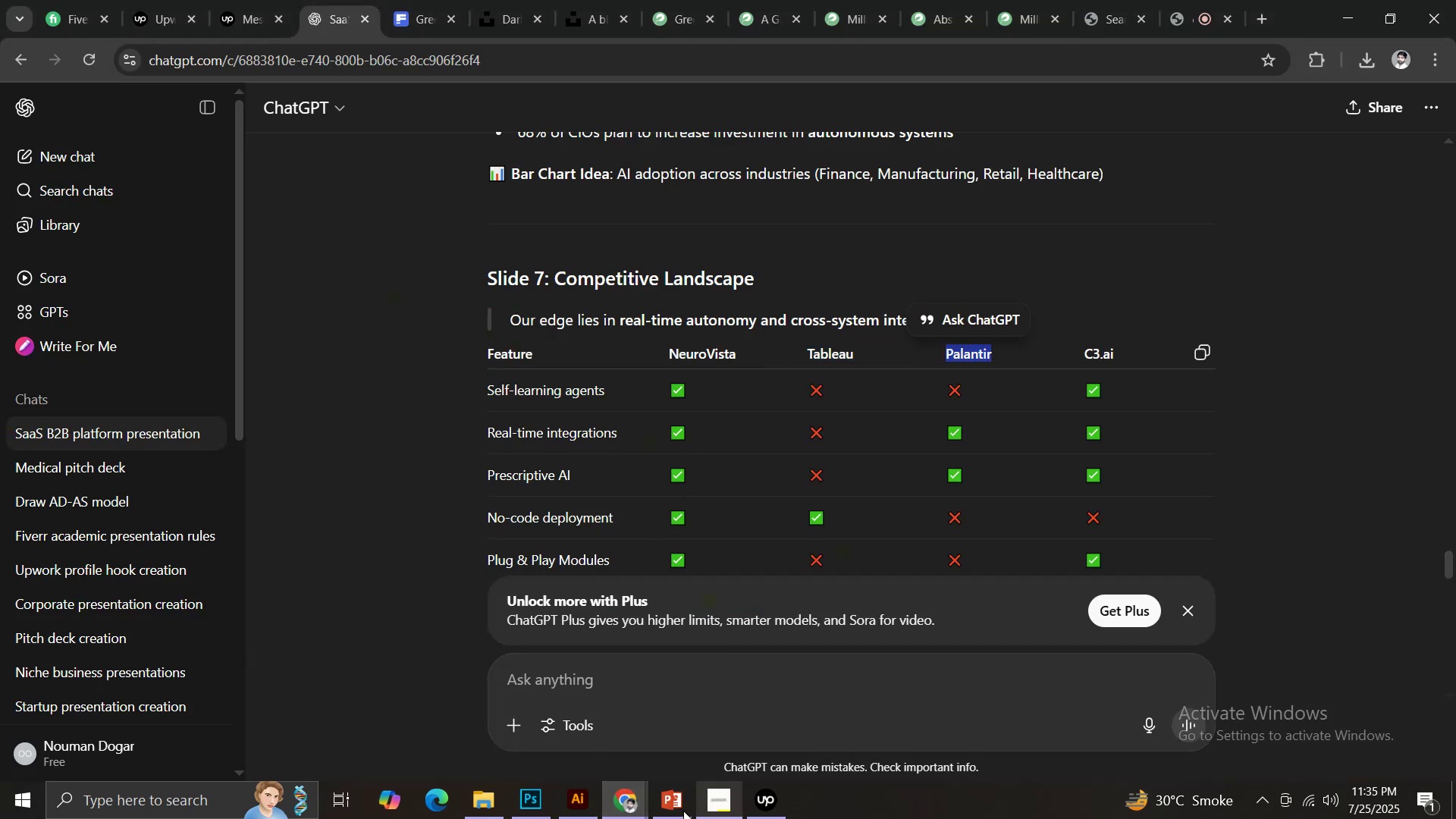 
left_click([673, 811])
 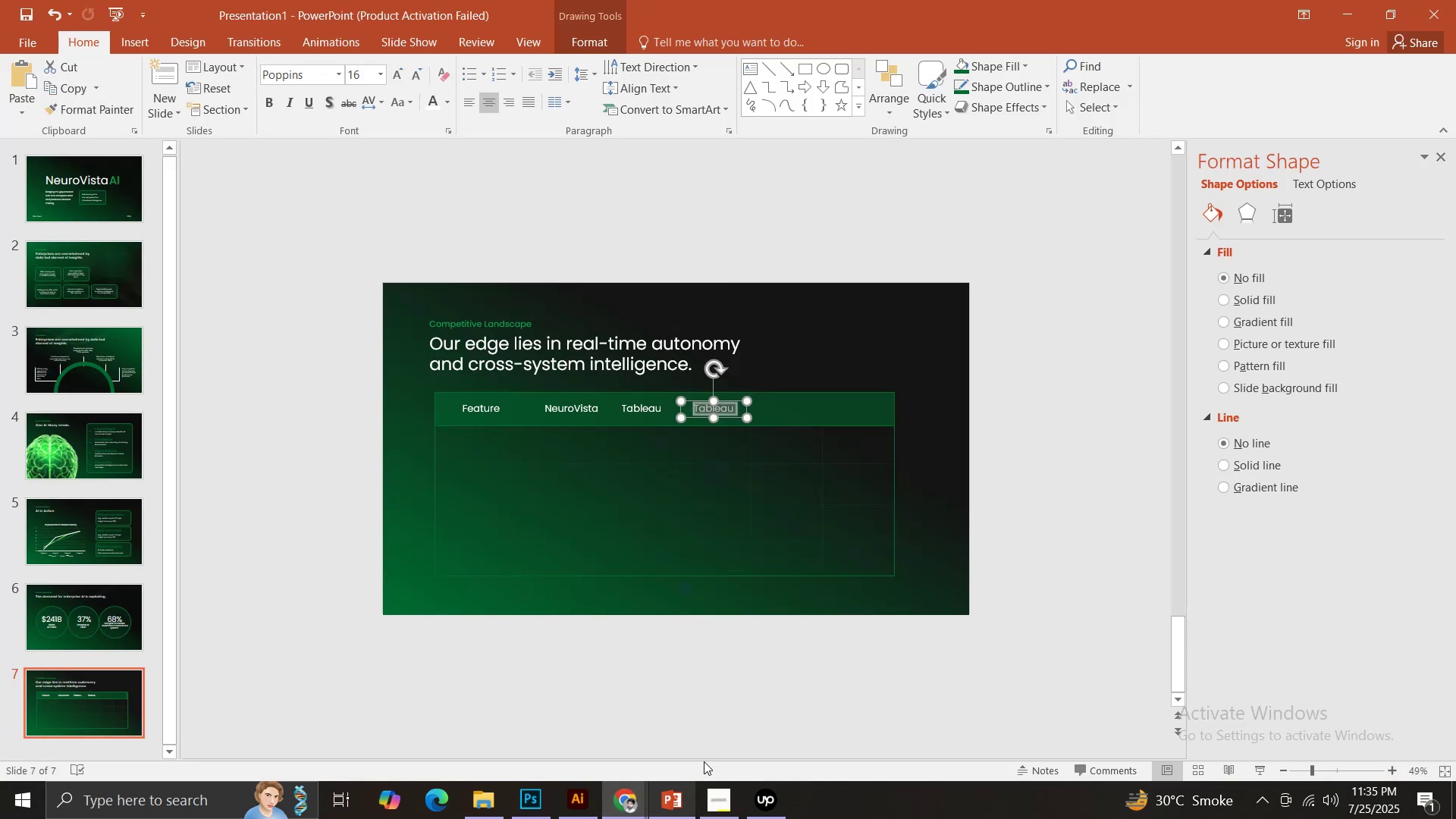 
key(Control+V)
 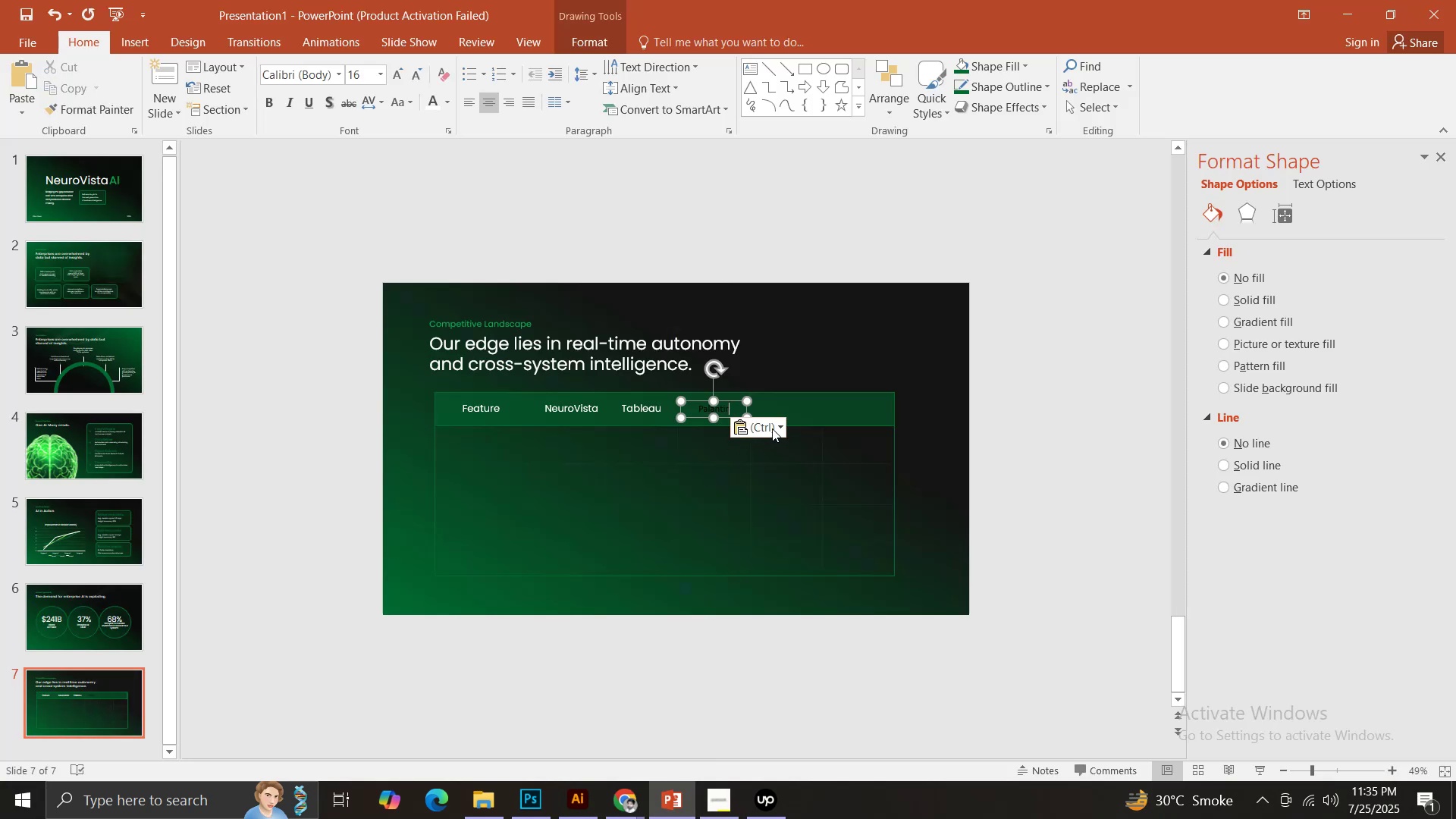 
left_click([772, 428])
 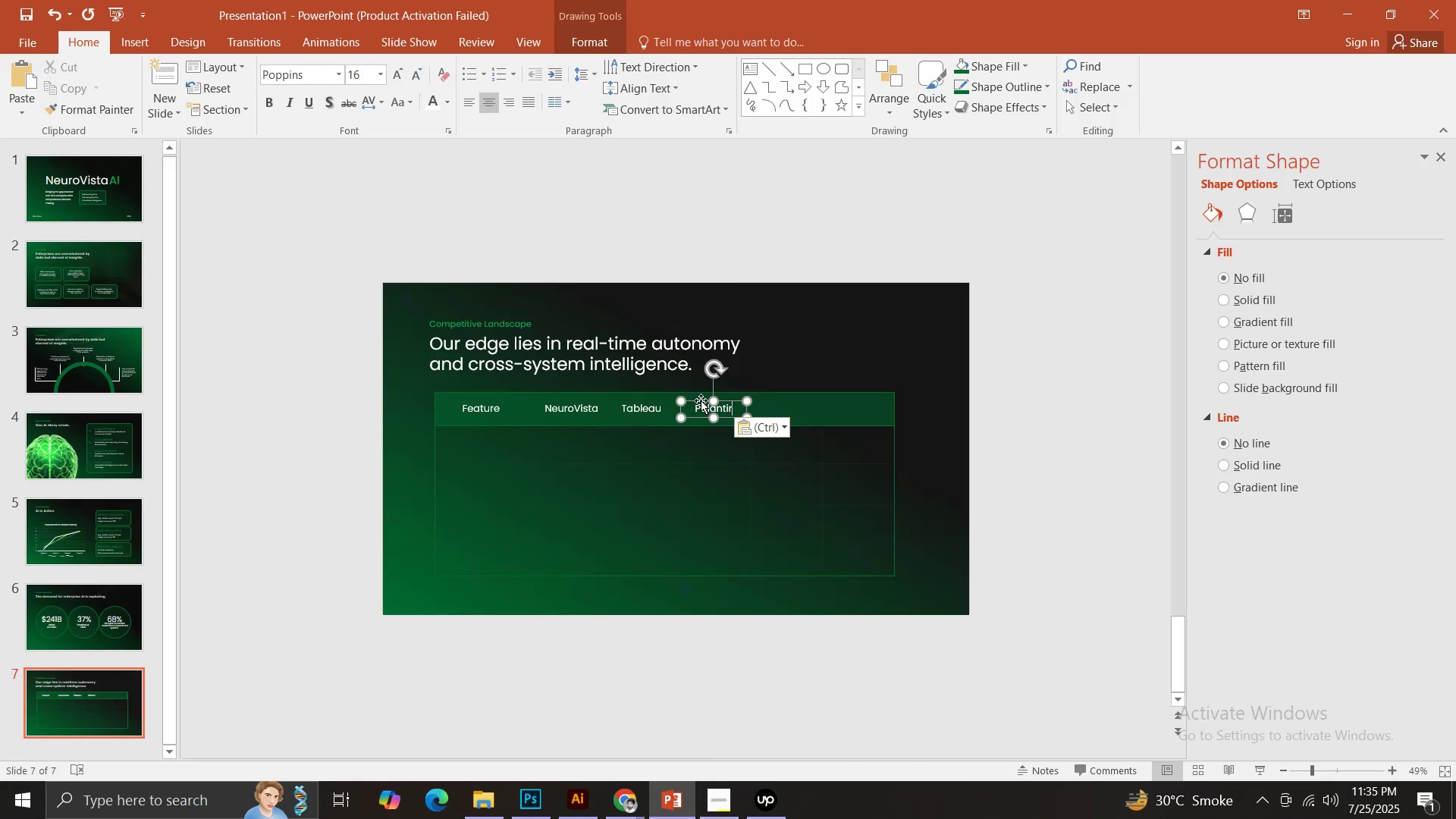 
hold_key(key=ShiftLeft, duration=0.83)
 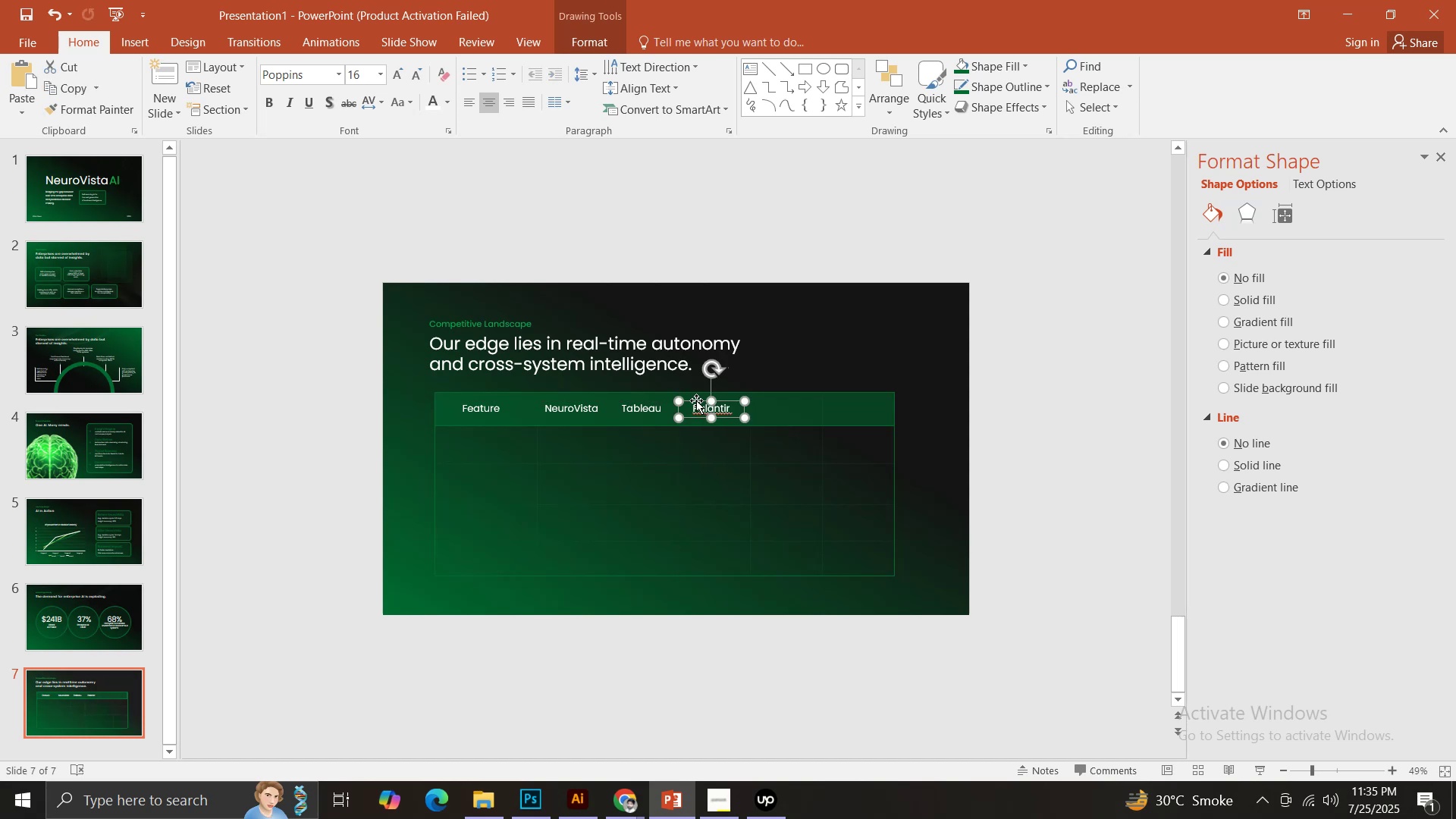 
hold_key(key=ControlLeft, duration=1.5)
left_click_drag(start_coordinate=[696, 400], to_coordinate=[770, 404])
 